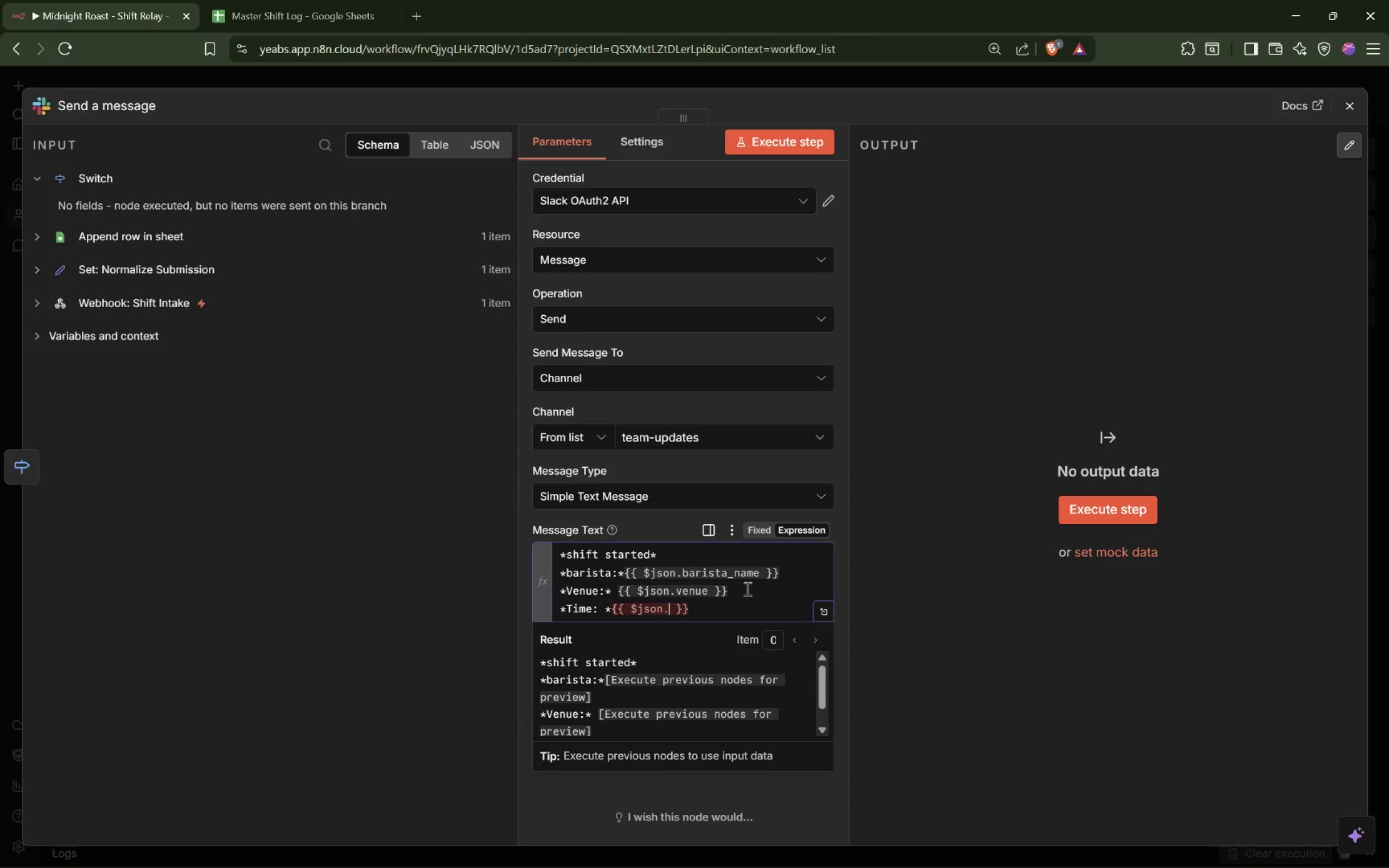 
type(sum)
 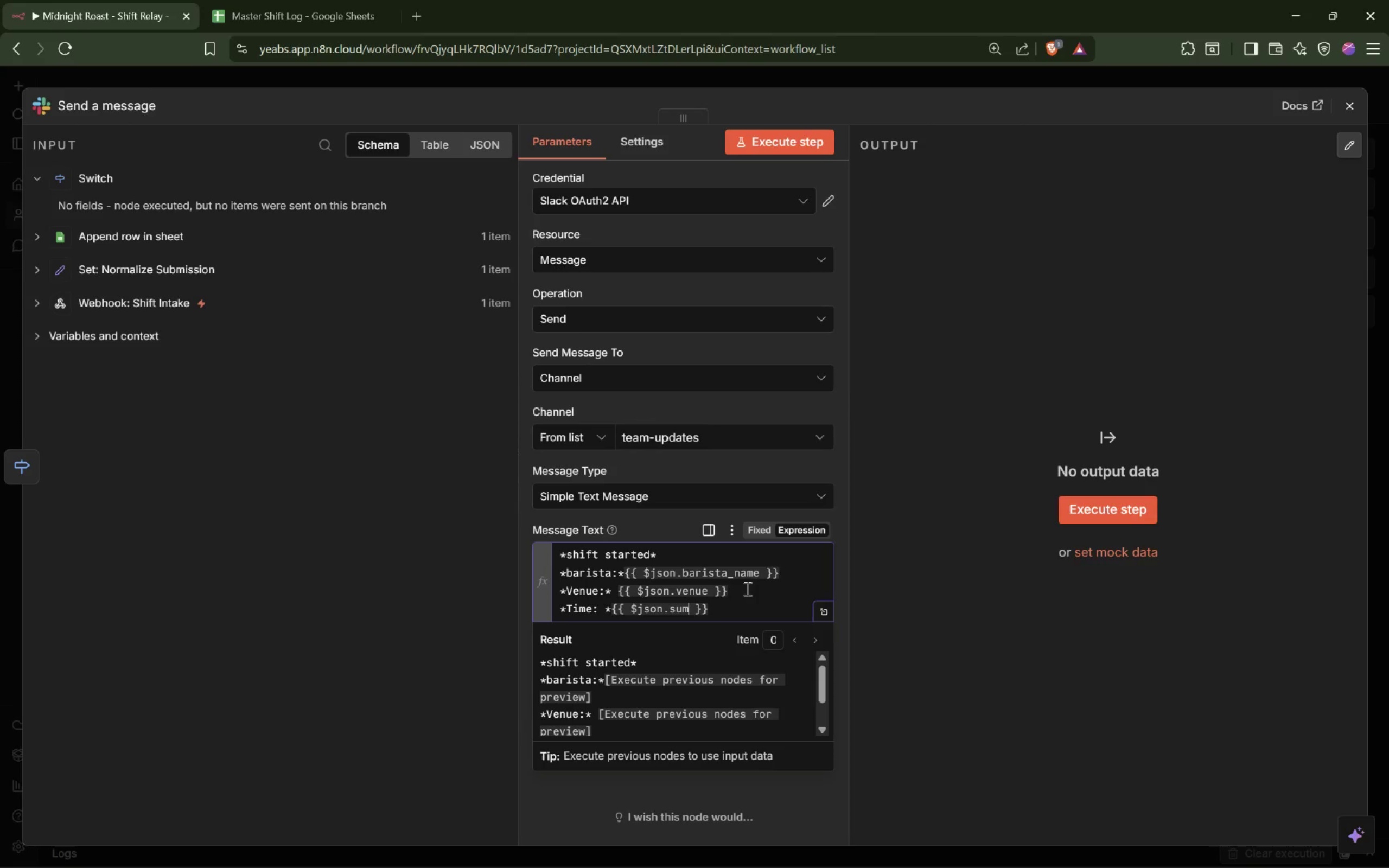 
key(Backspace)
type(bmitted)
 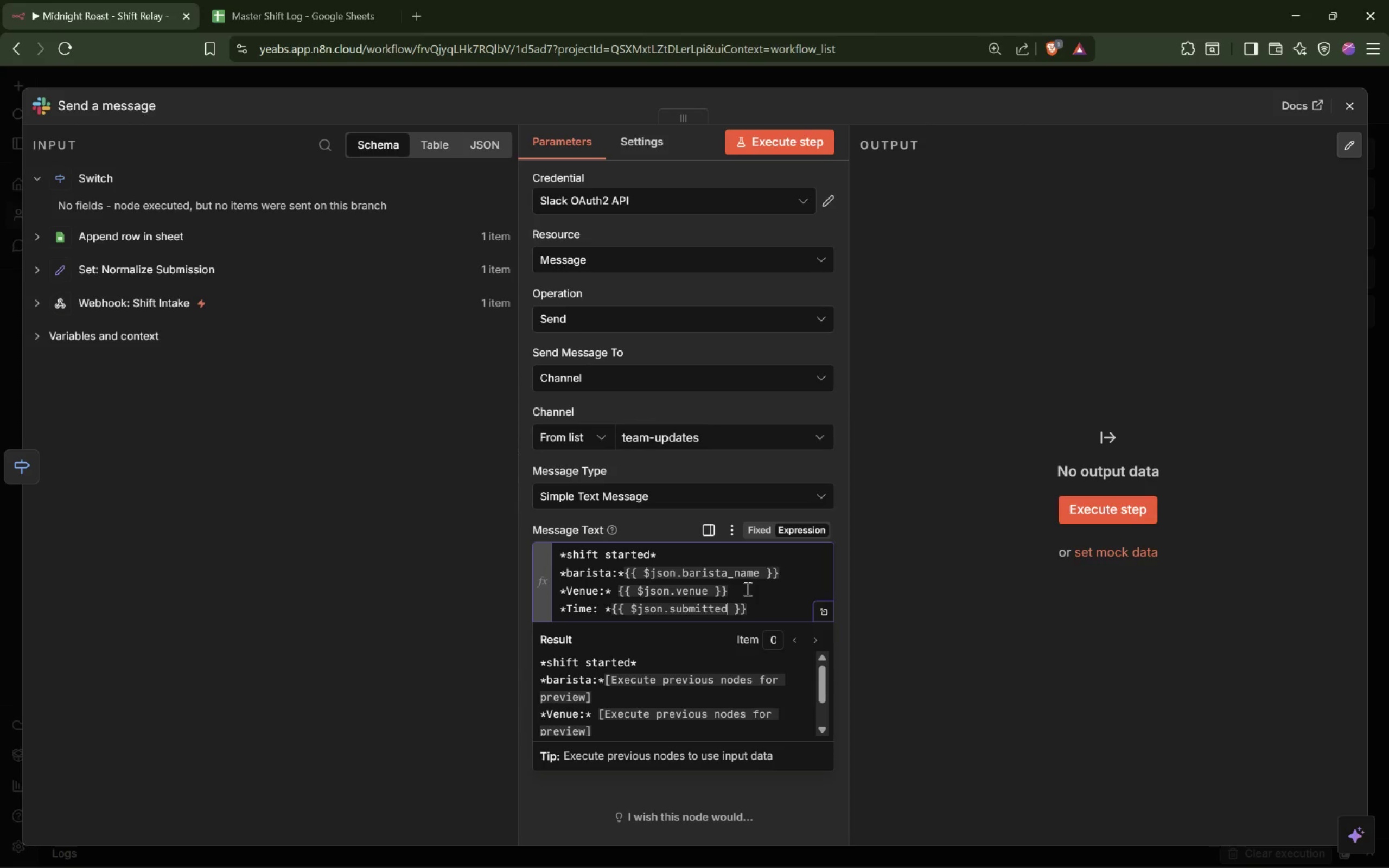 
hold_key(key=ShiftLeft, duration=0.78)
 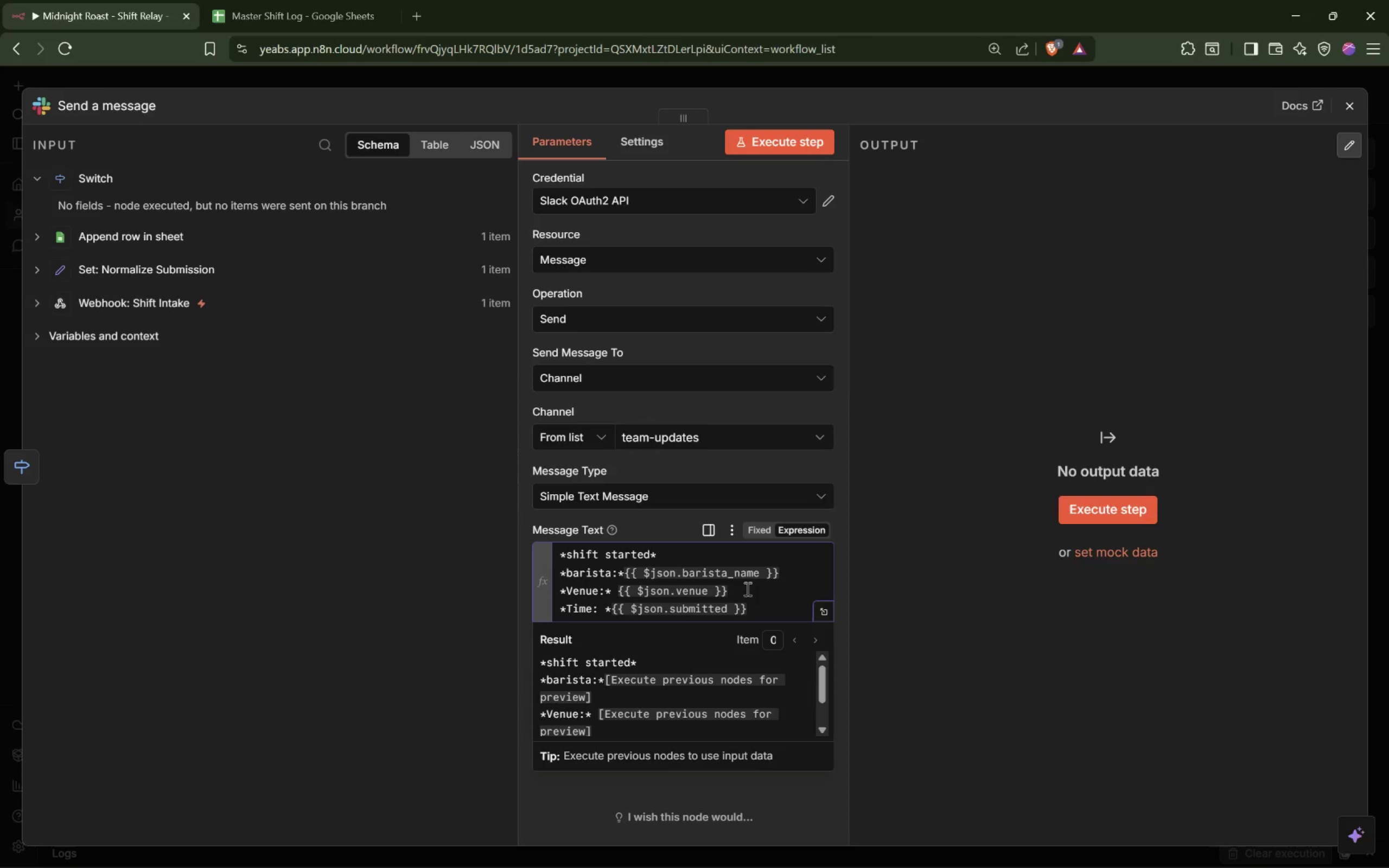 
key(Shift+Minus)
 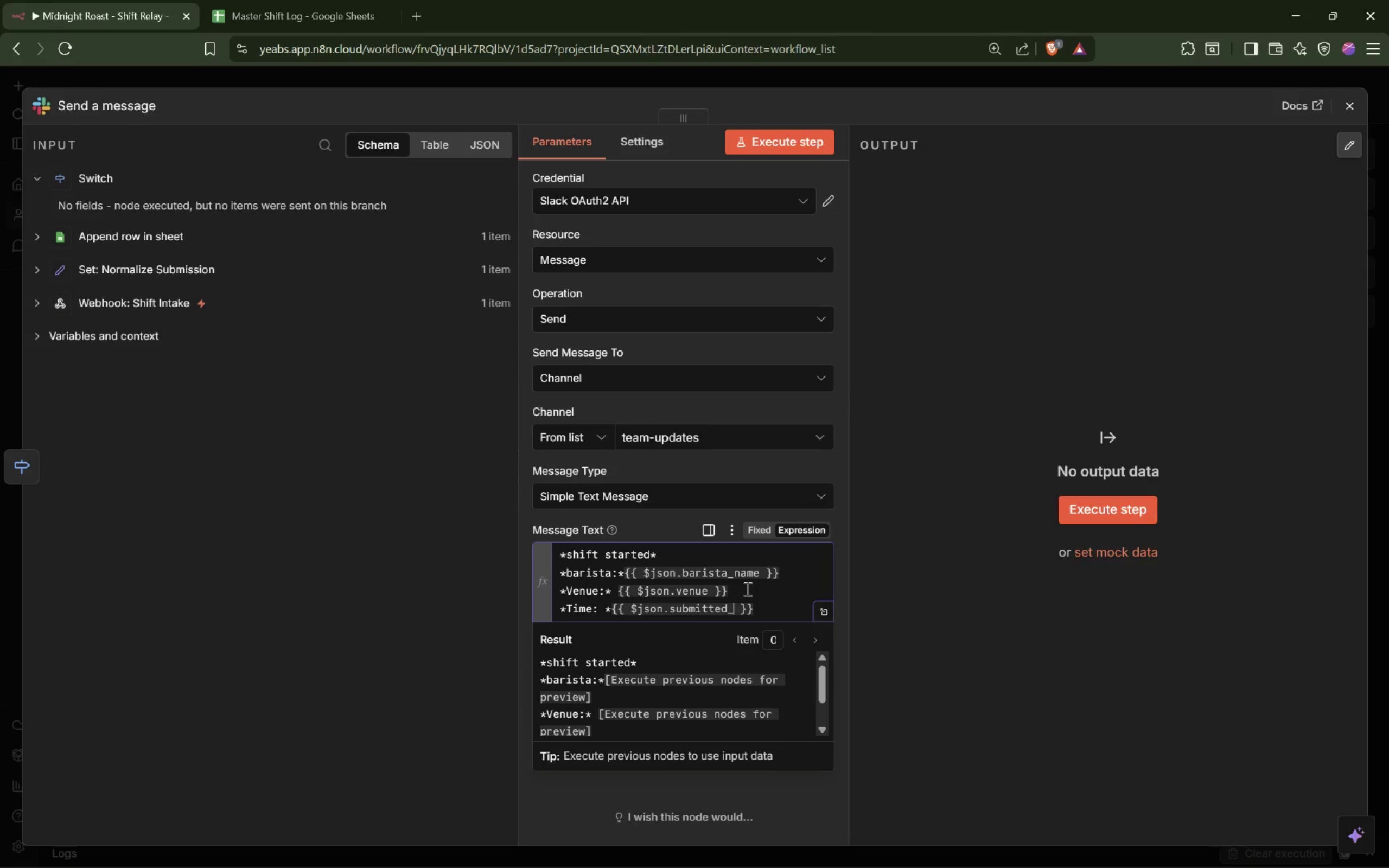 
type(at)
 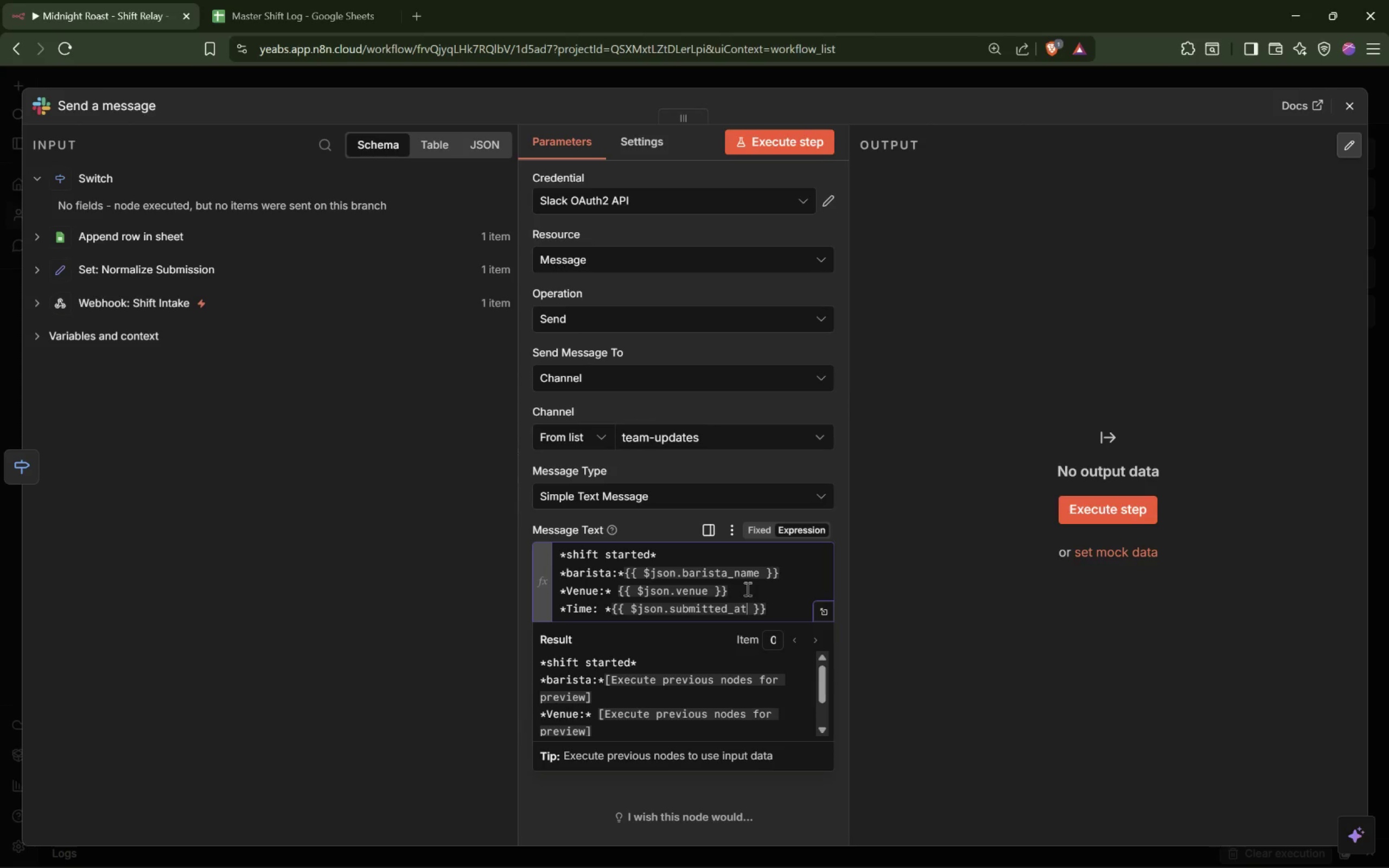 
wait(11.05)
 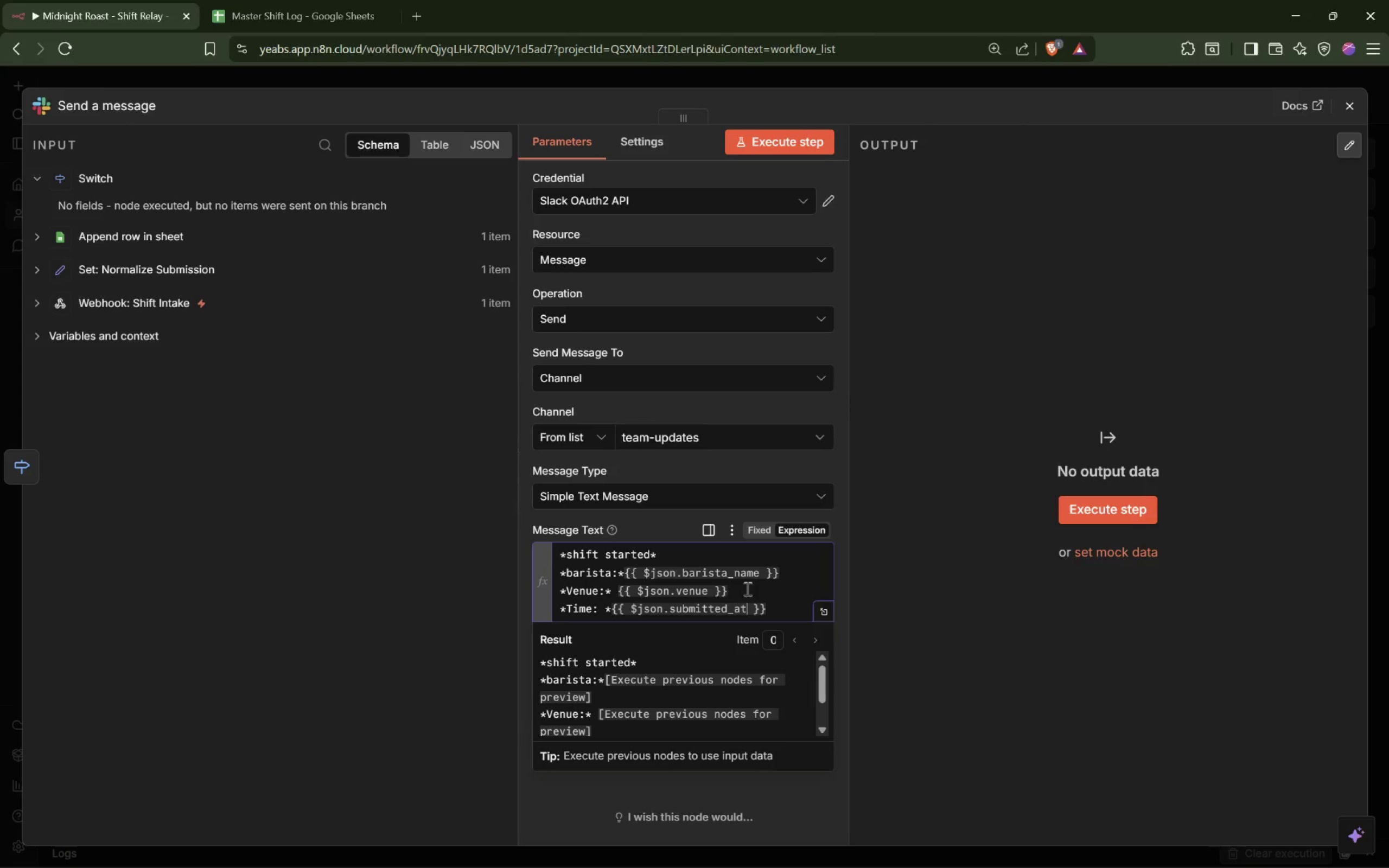 
left_click([773, 607])
 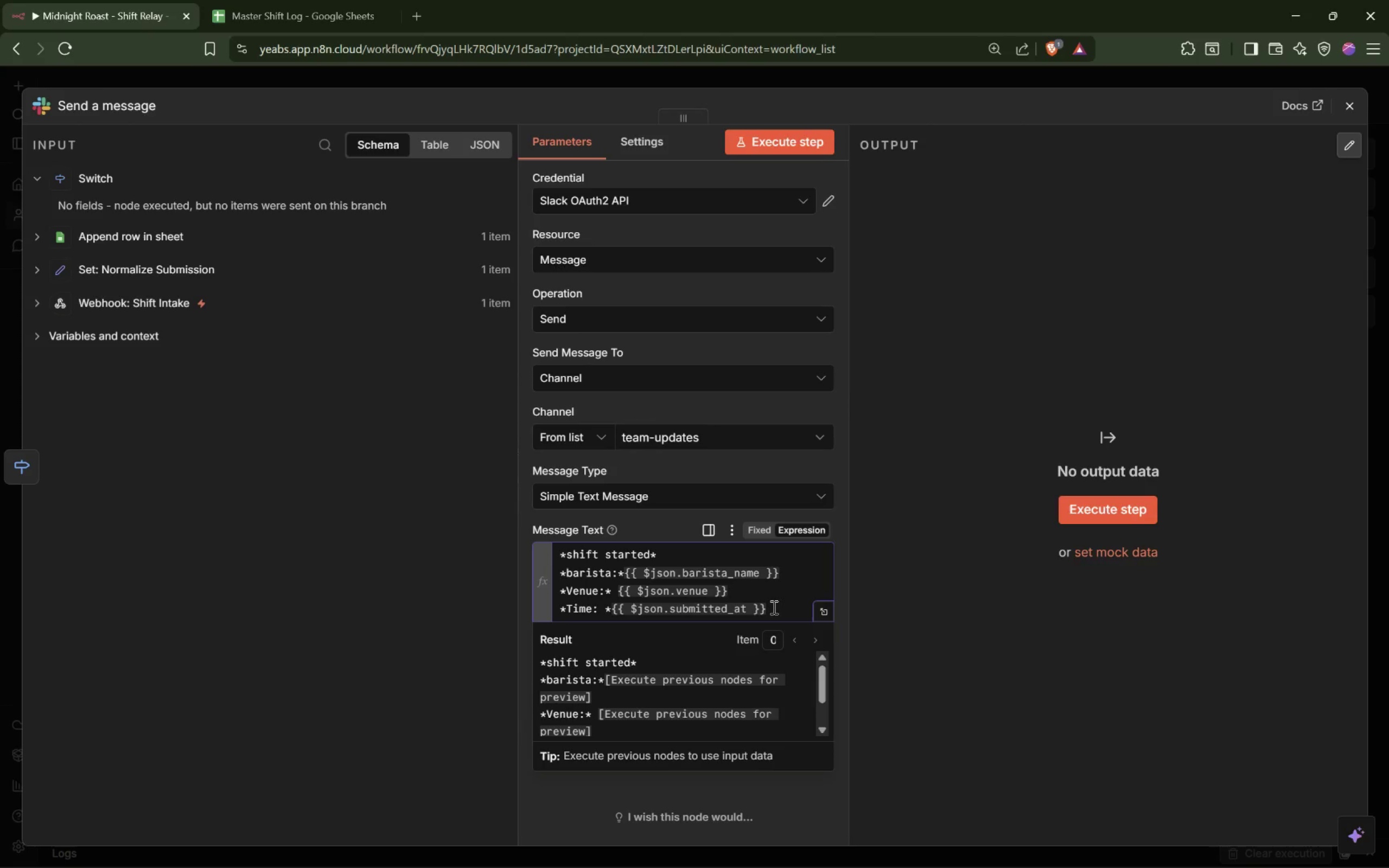 
key(Enter)
 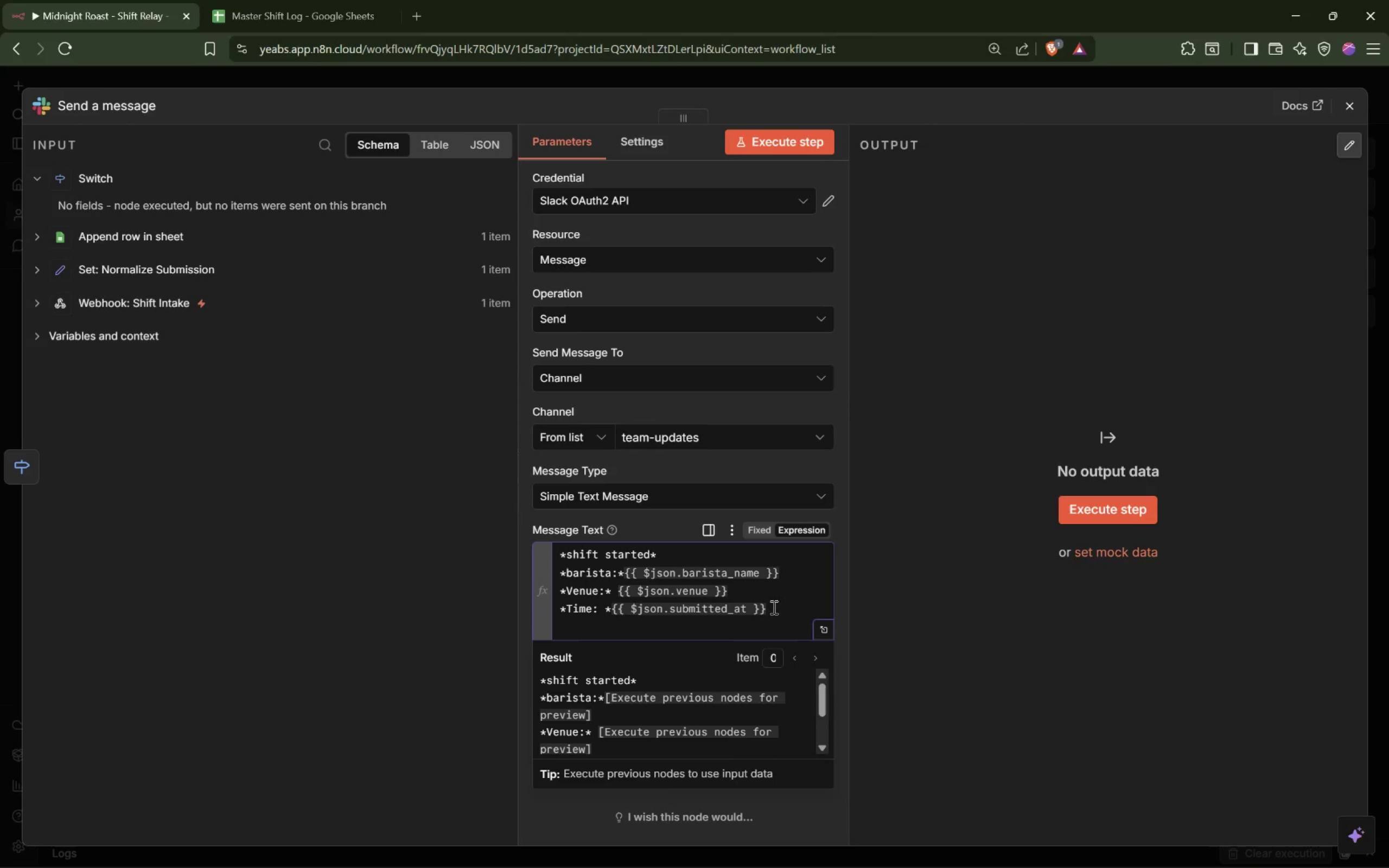 
key(Backspace)
 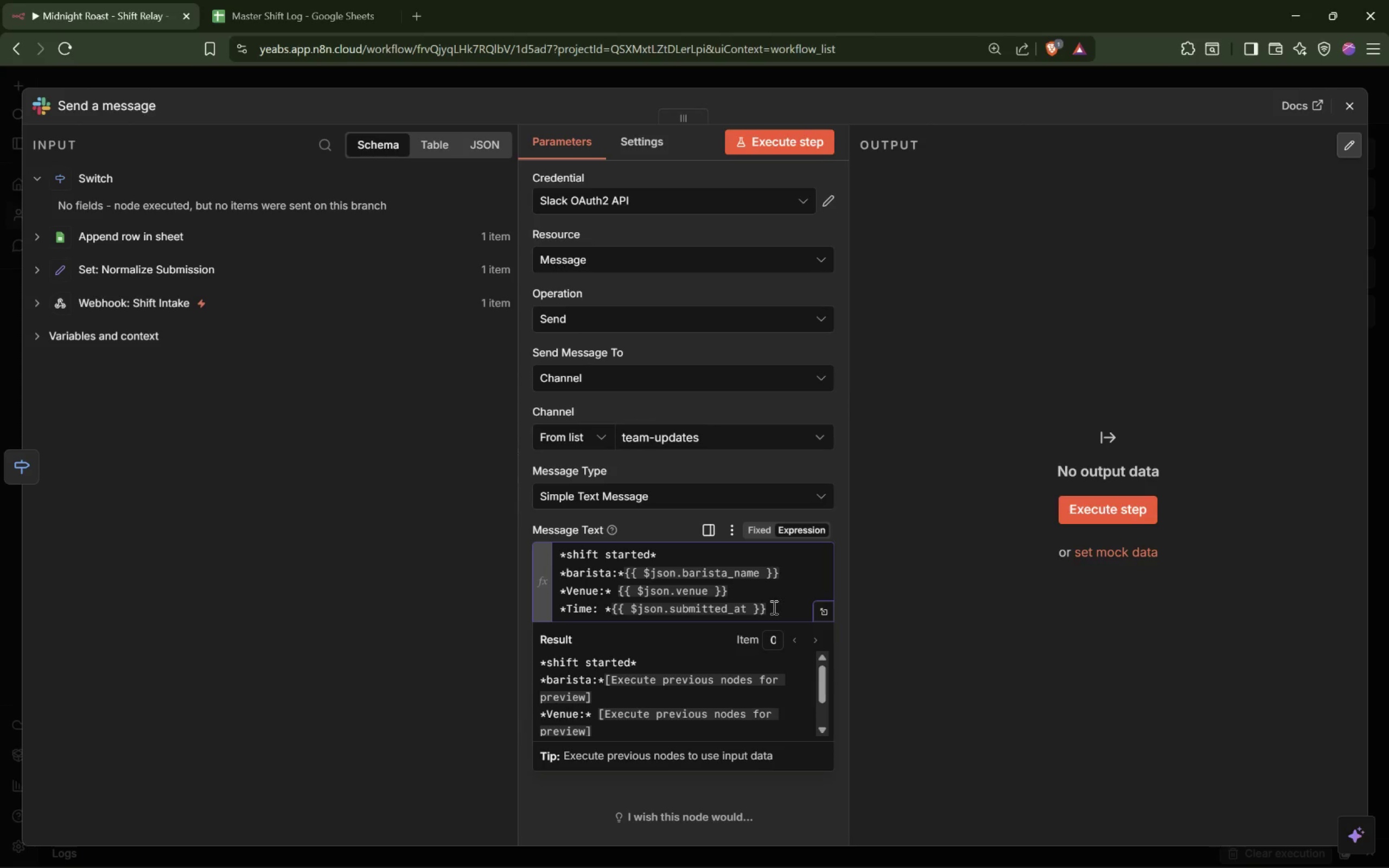 
wait(10.23)
 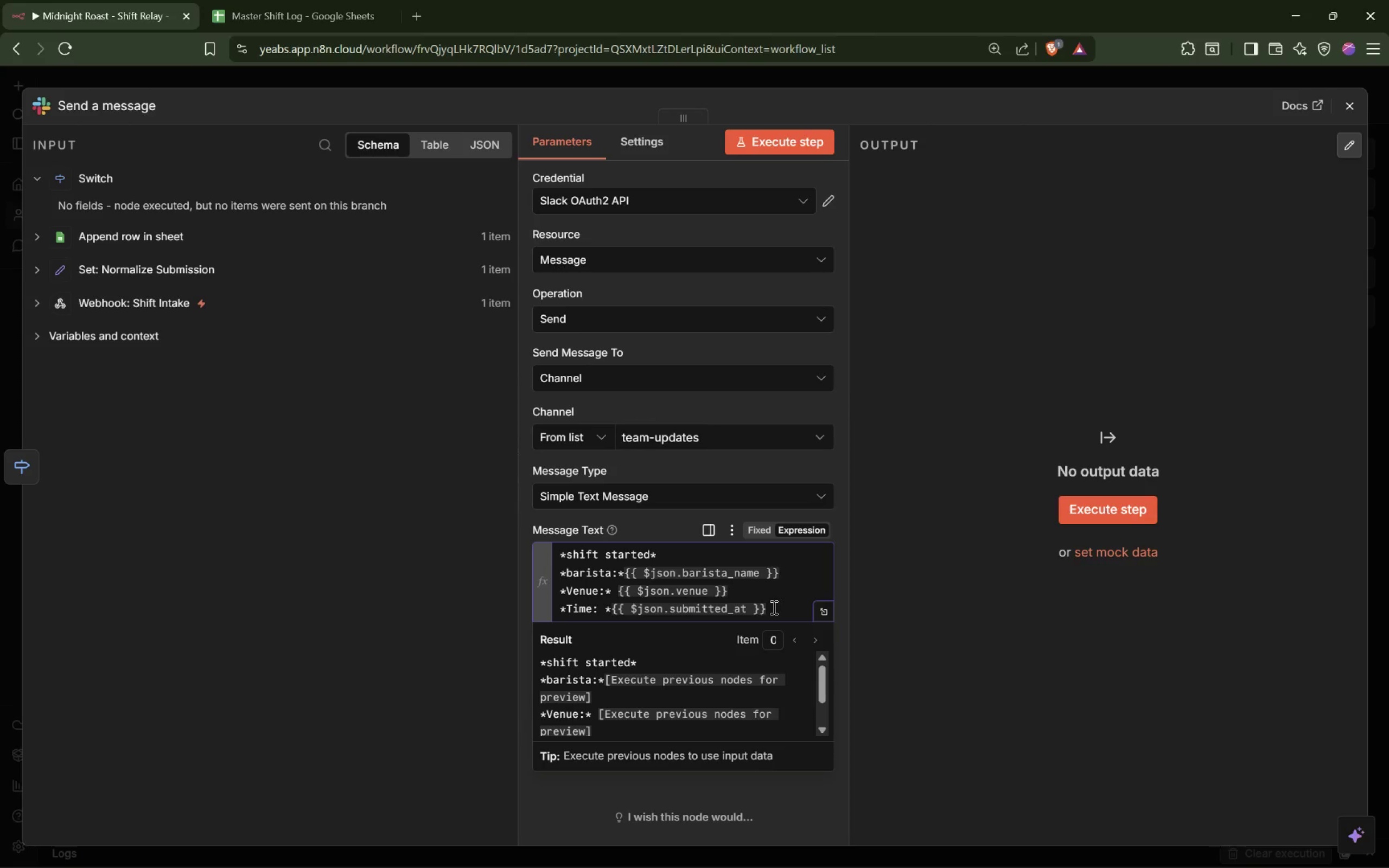 
left_click([783, 142])
 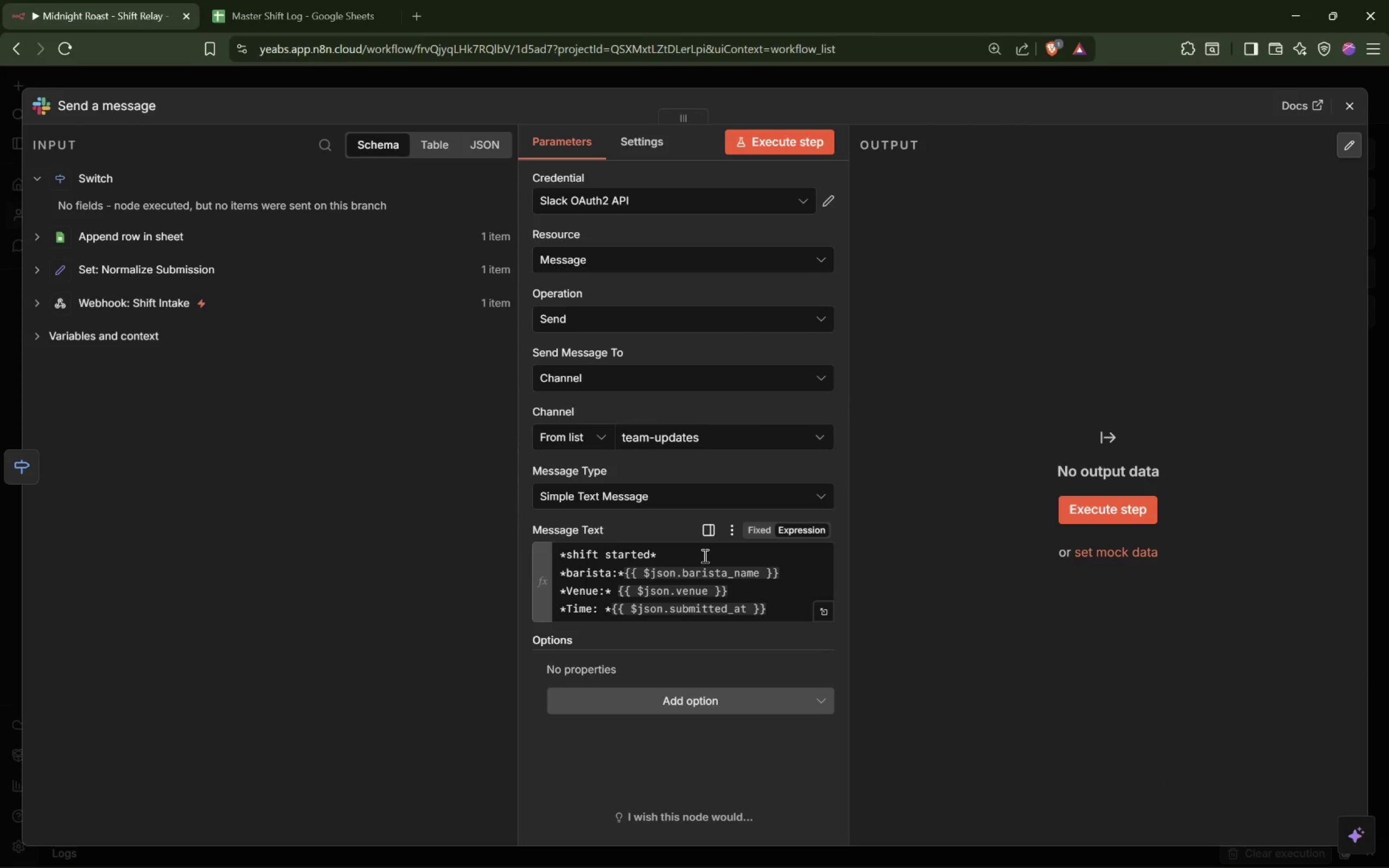 
wait(31.59)
 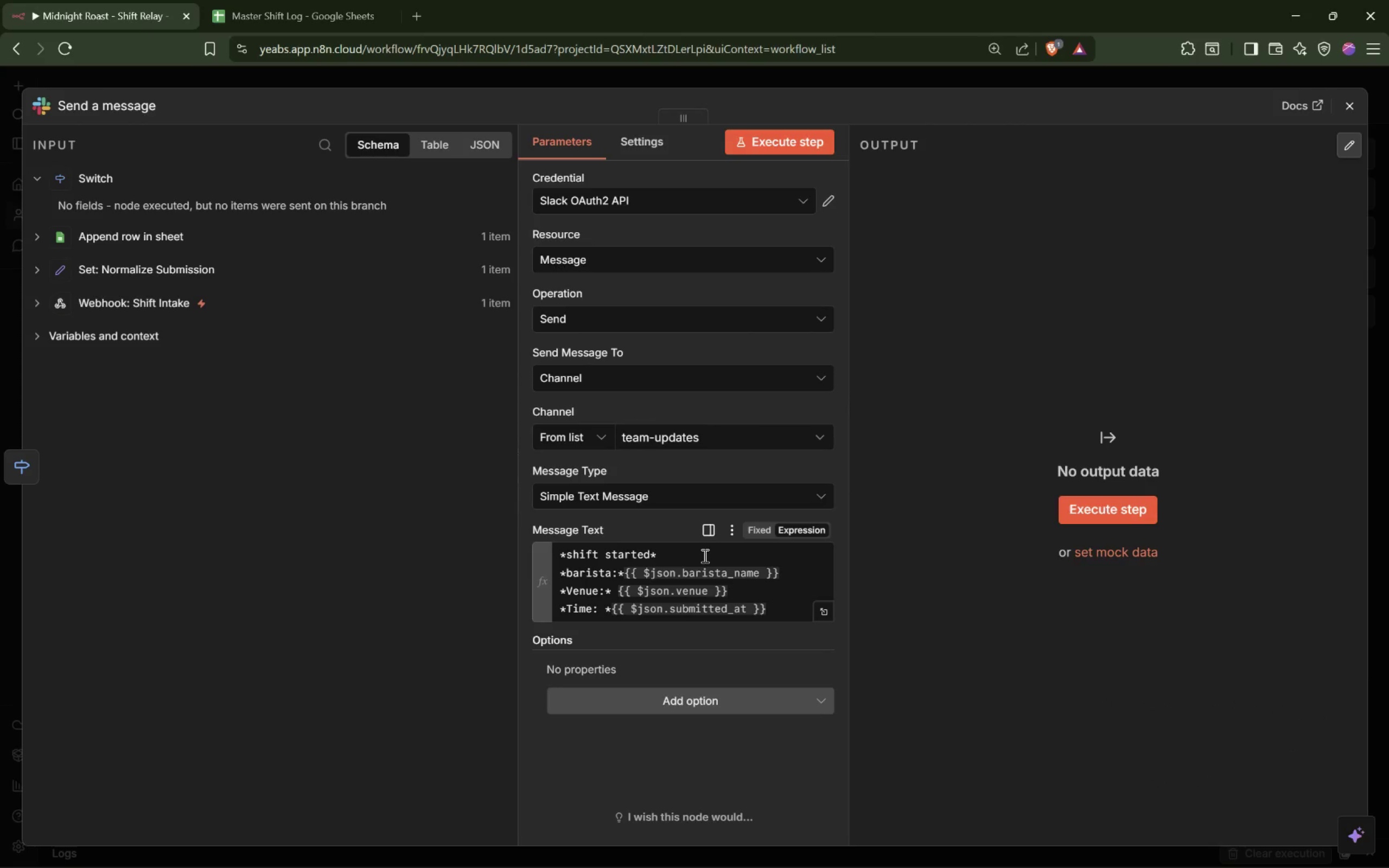 
left_click([694, 78])
 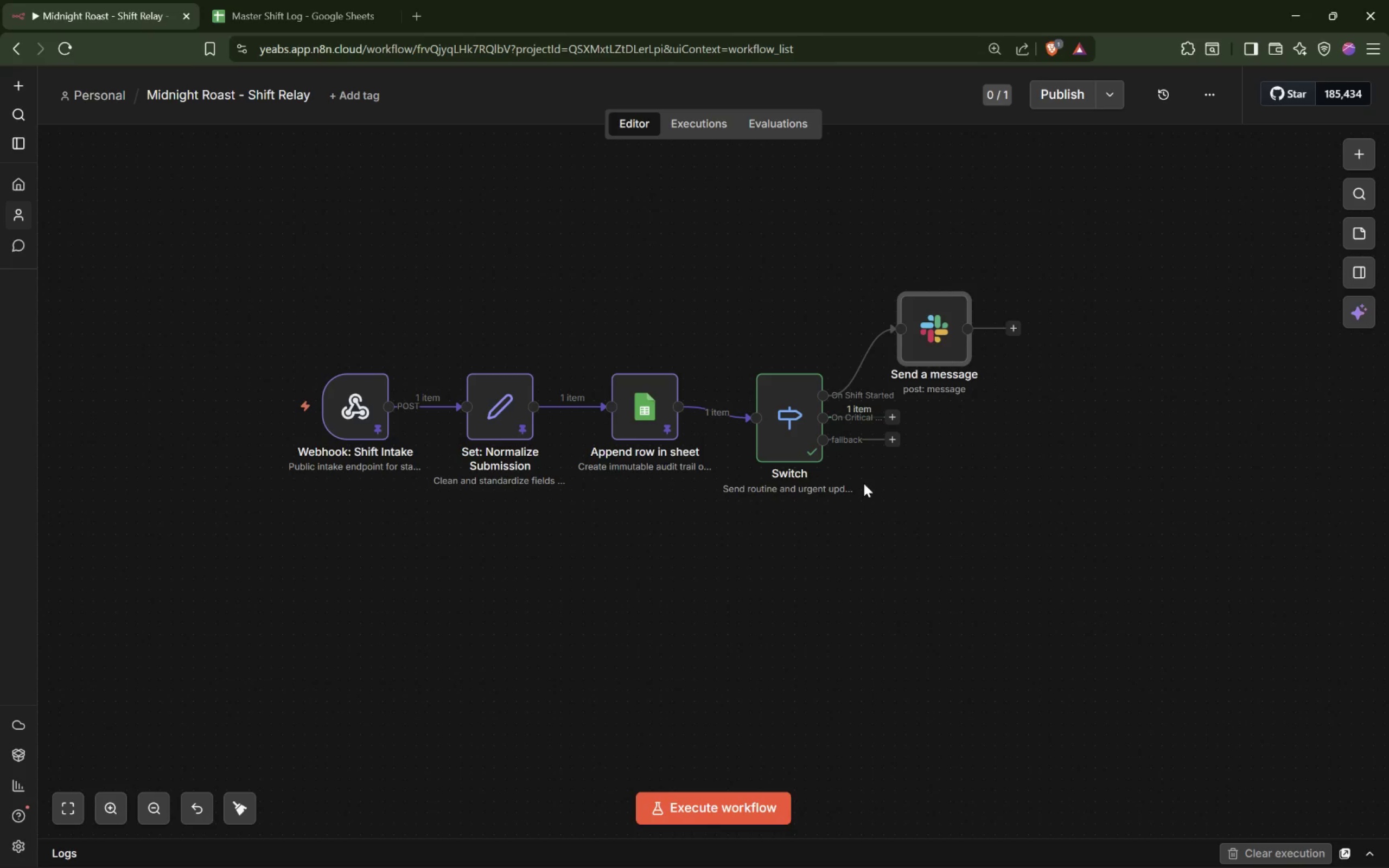 
wait(5.53)
 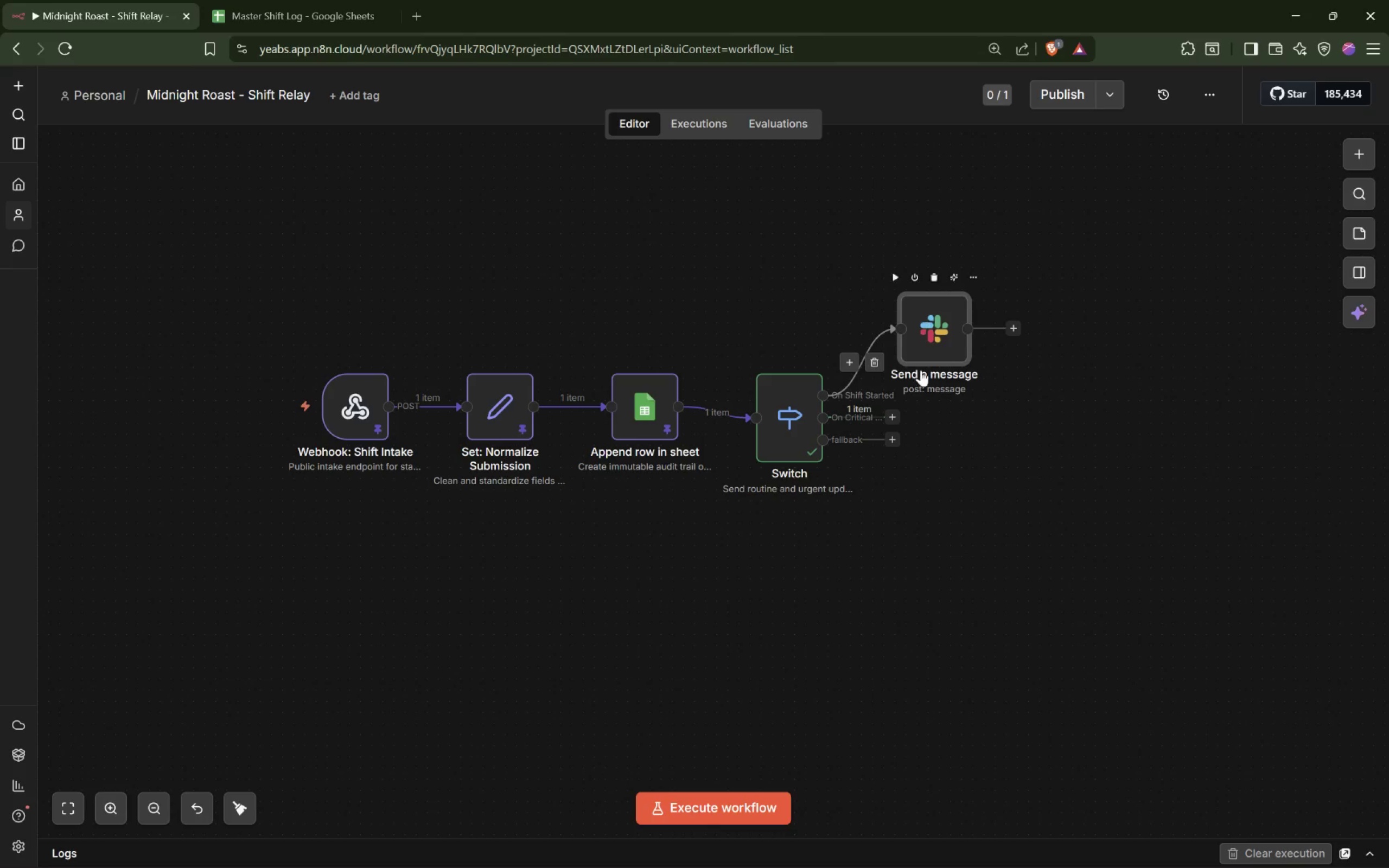 
hold_key(key=Space, duration=1.5)
 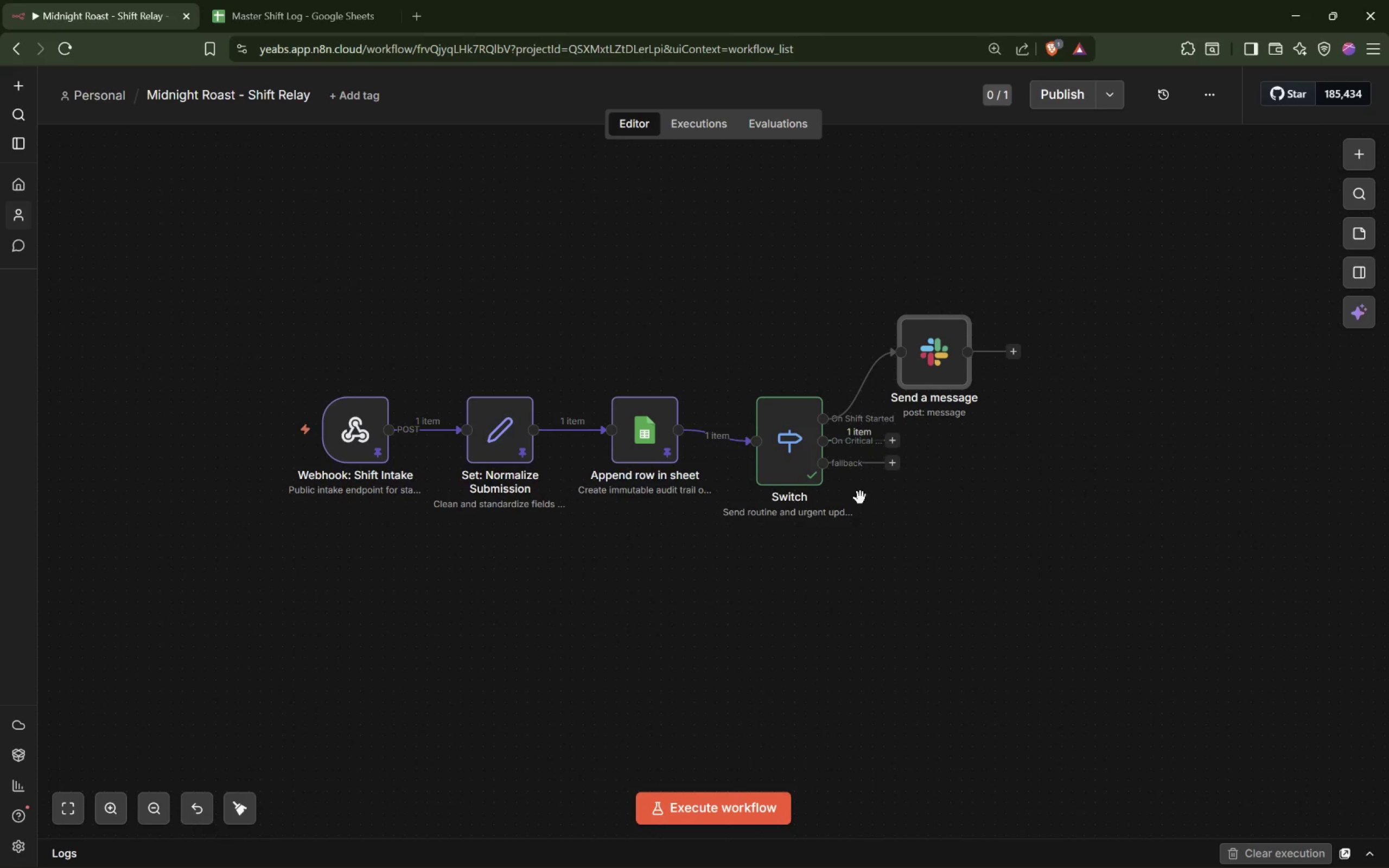 
hold_key(key=Space, duration=1.42)
 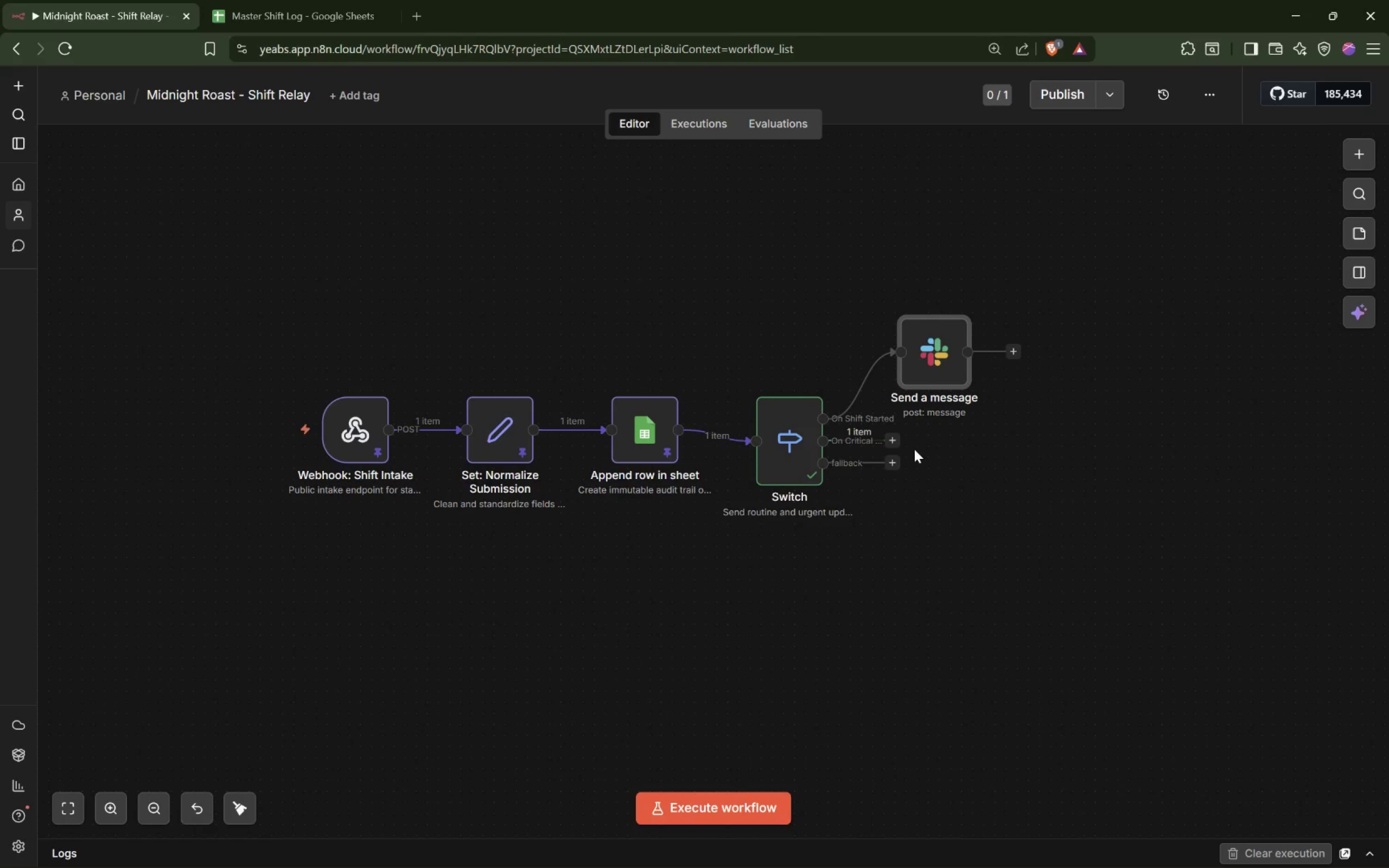 
wait(26.06)
 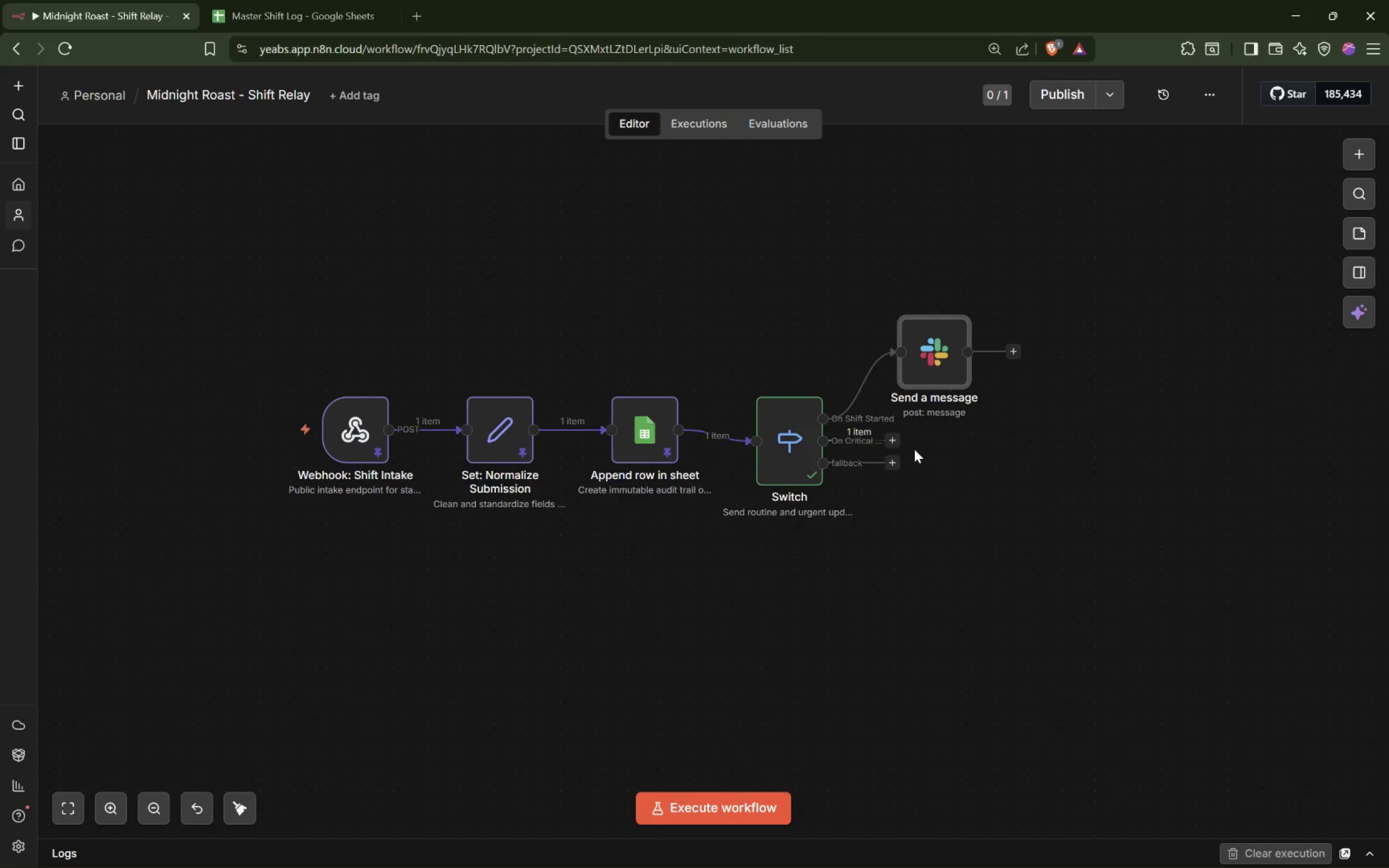 
left_click([891, 432])
 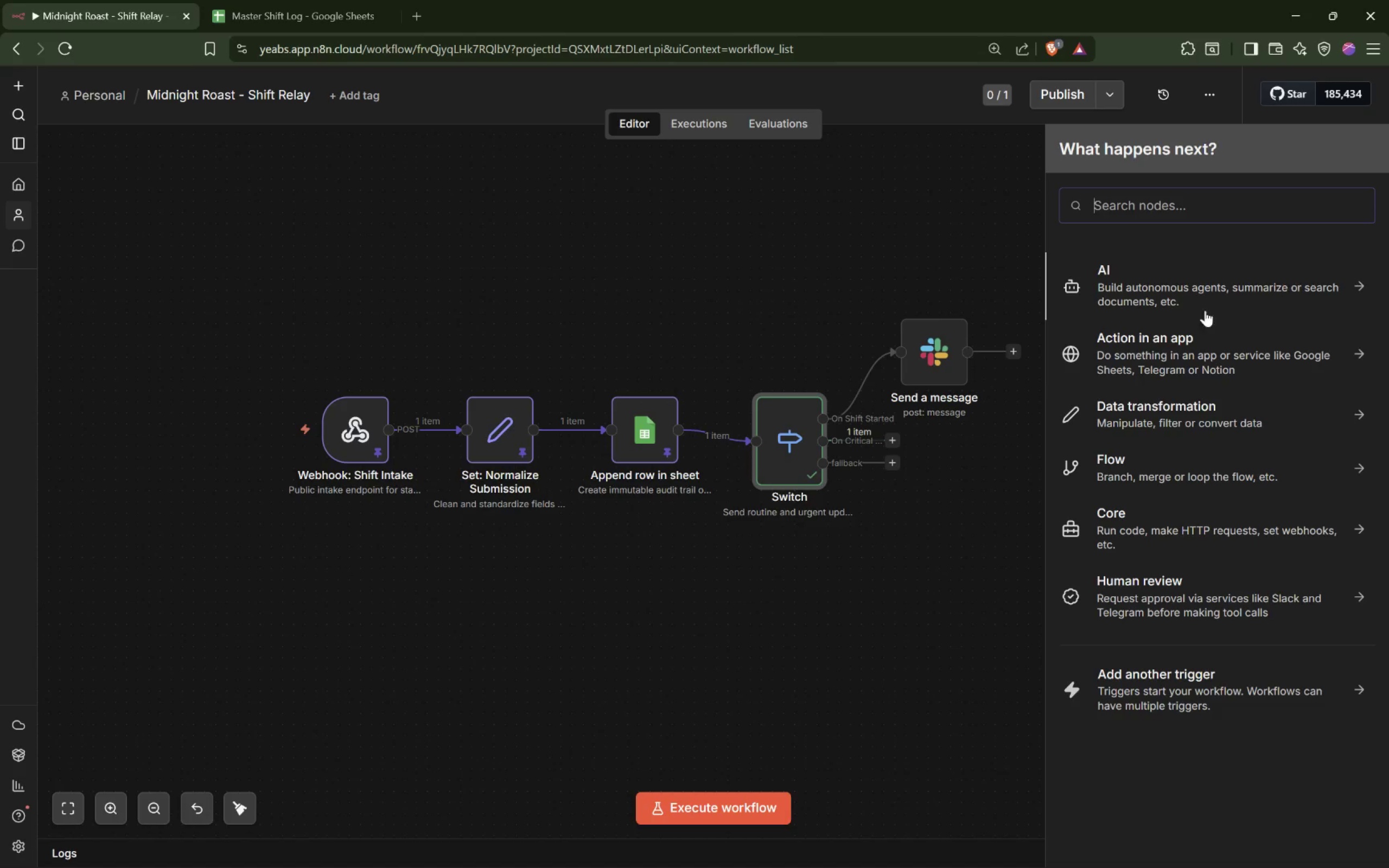 
wait(16.3)
 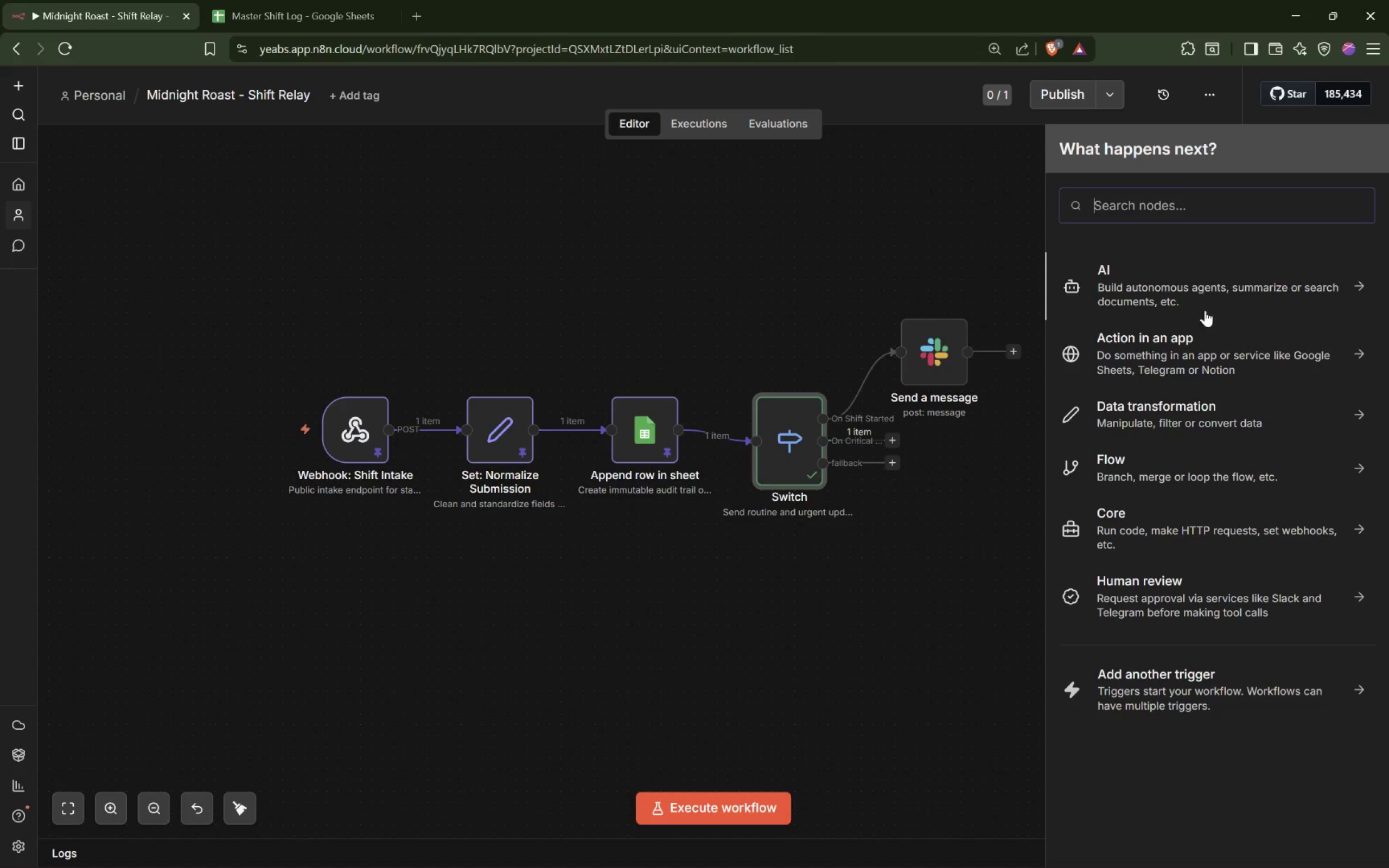 
type(sla)
 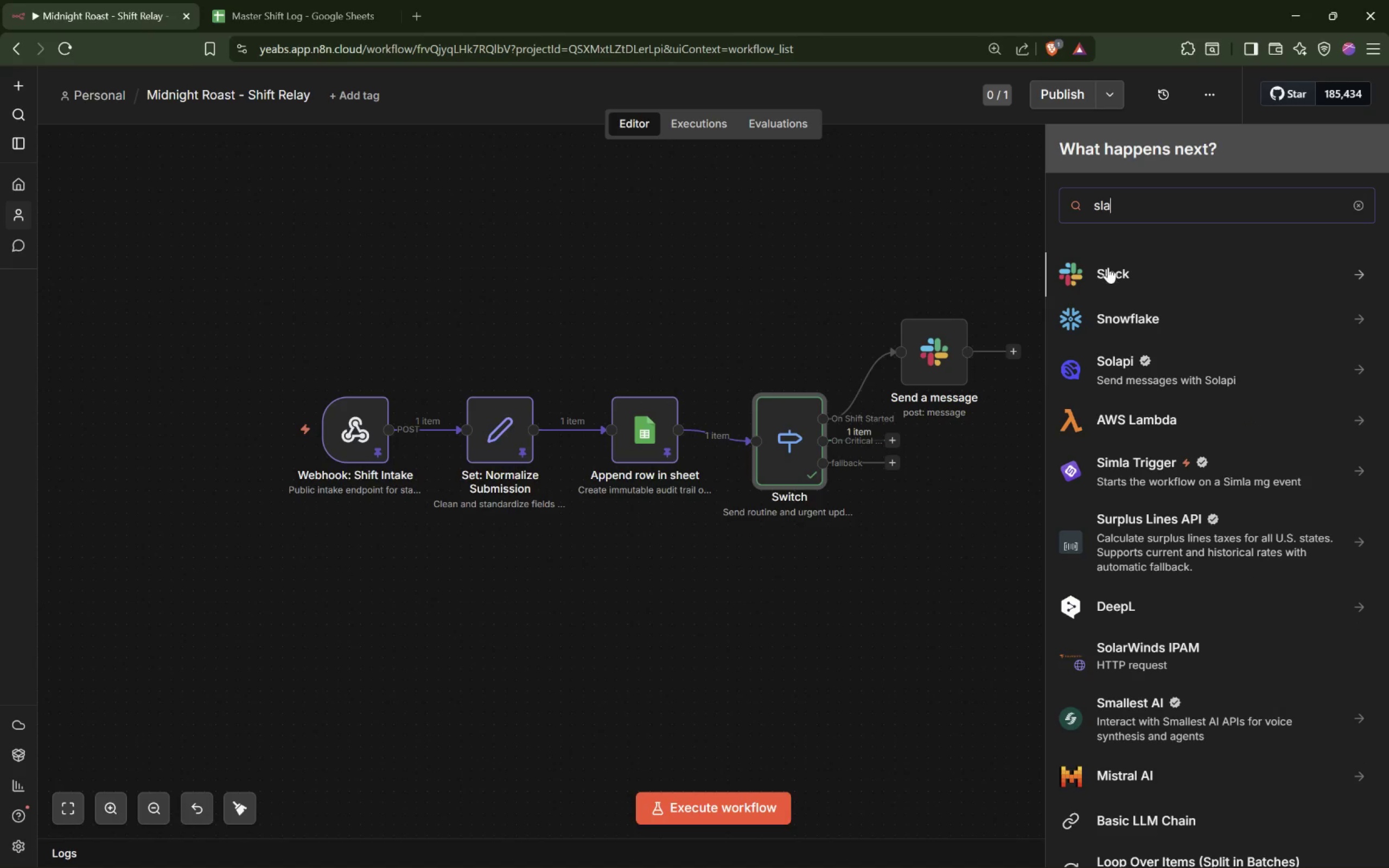 
left_click([1108, 267])
 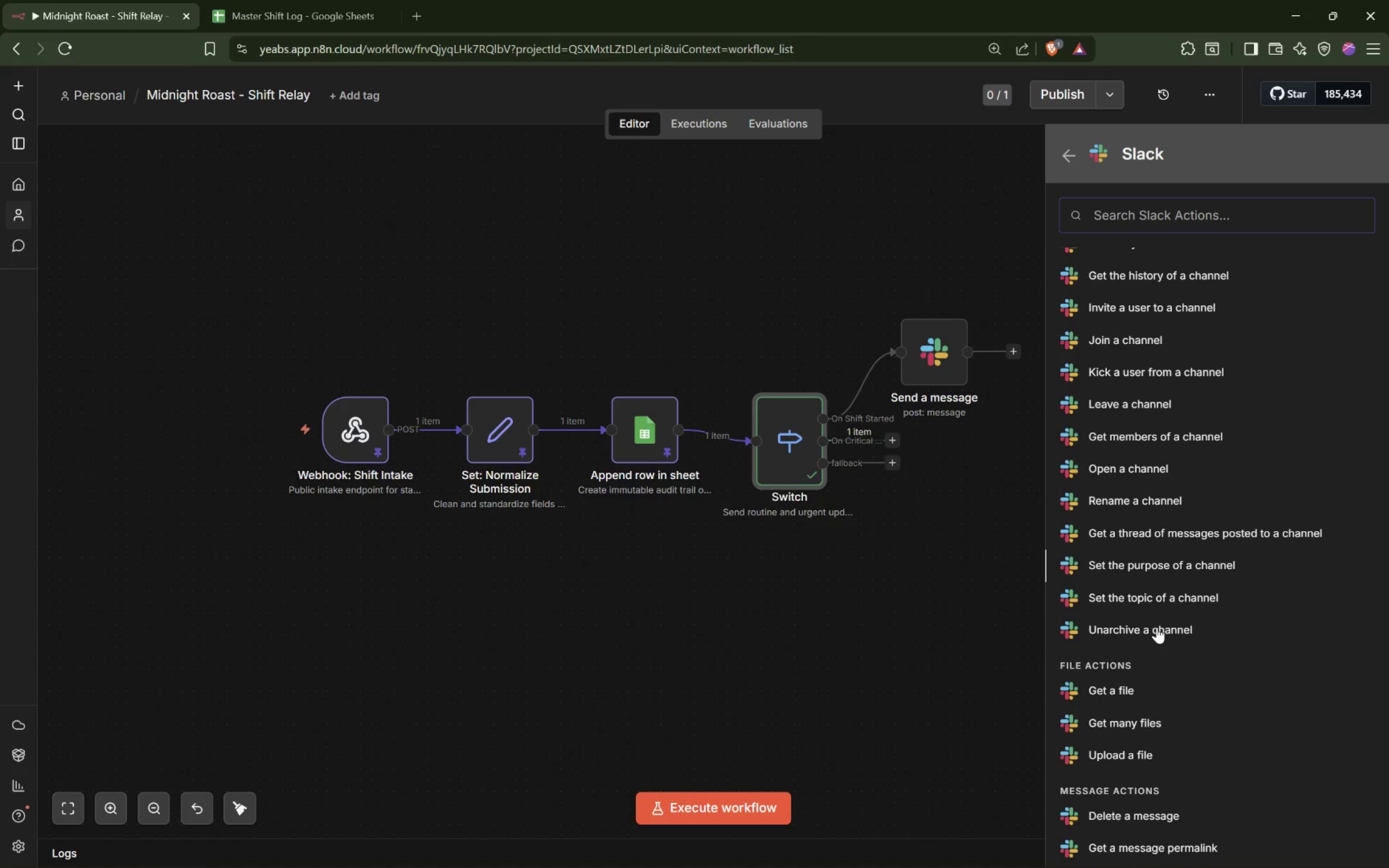 
wait(11.25)
 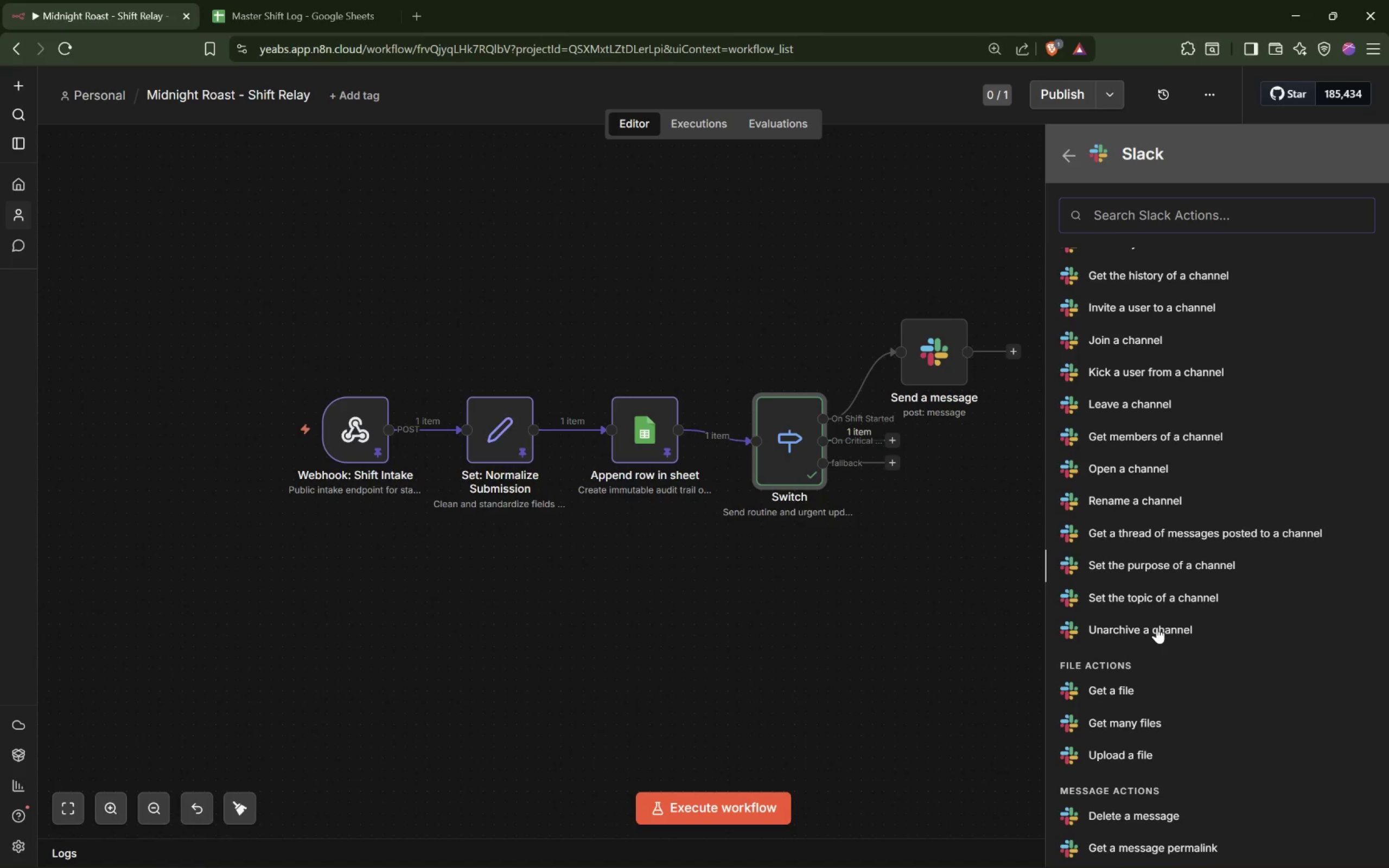 
left_click([1123, 775])
 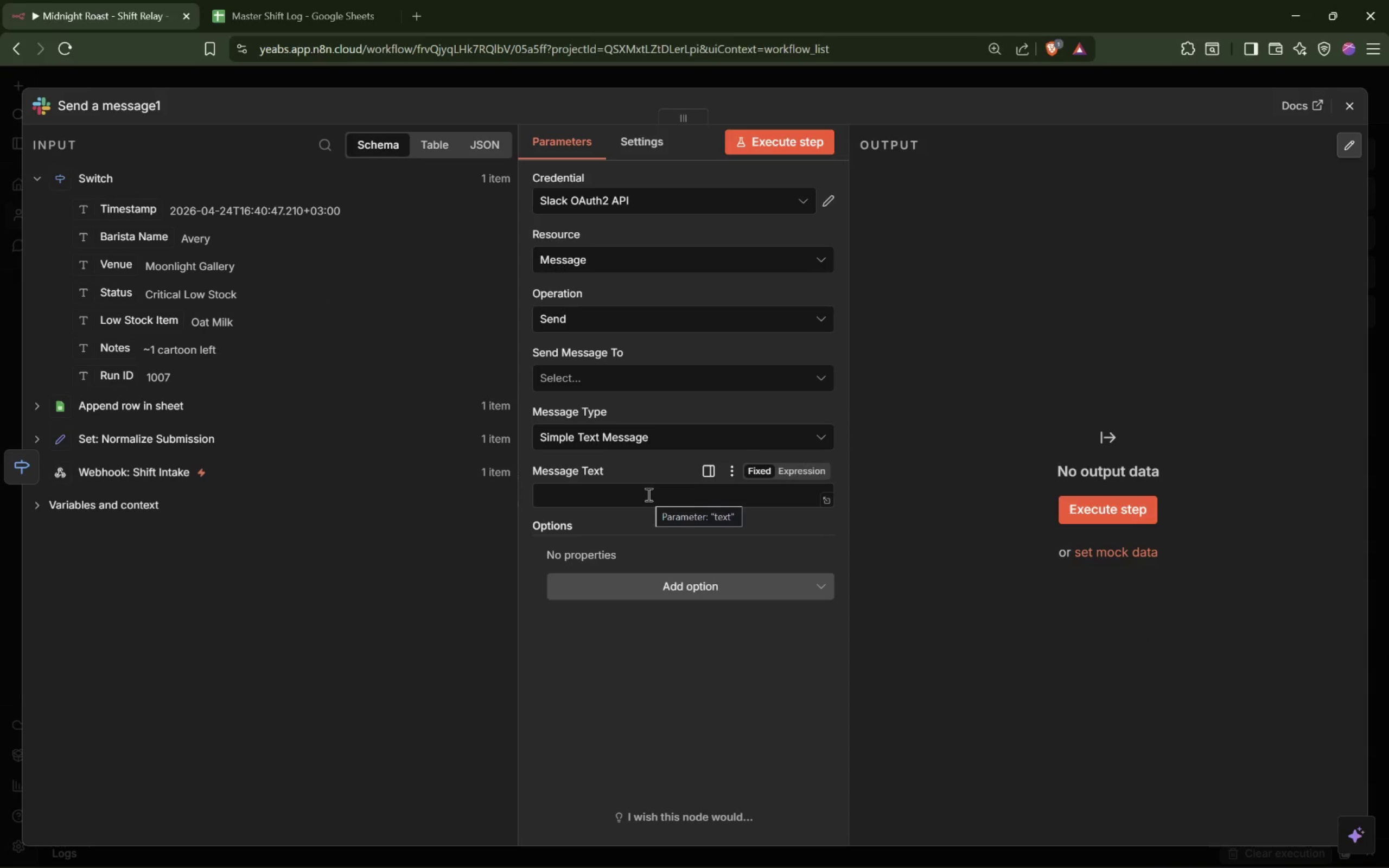 
wait(13.55)
 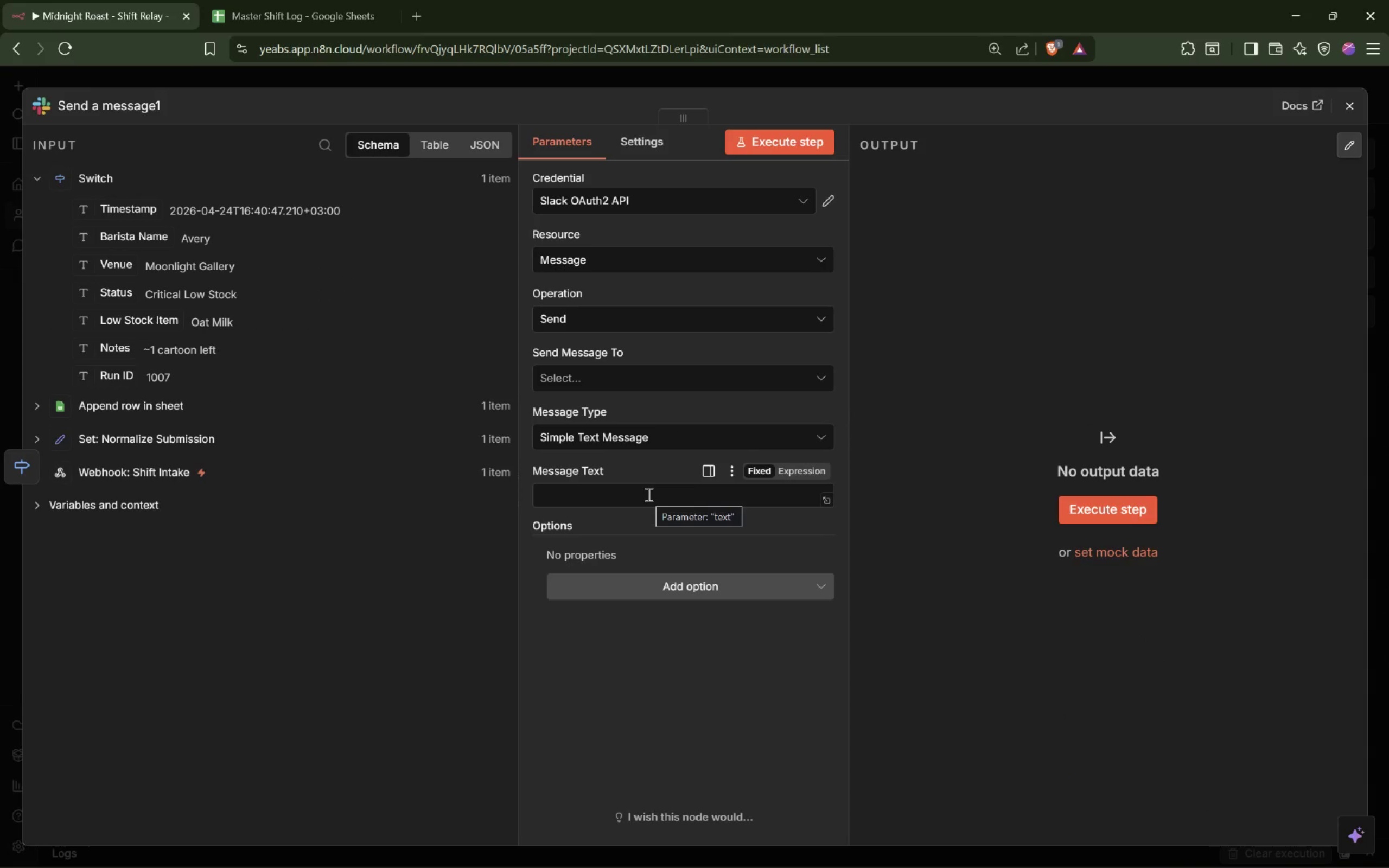 
left_click([619, 198])
 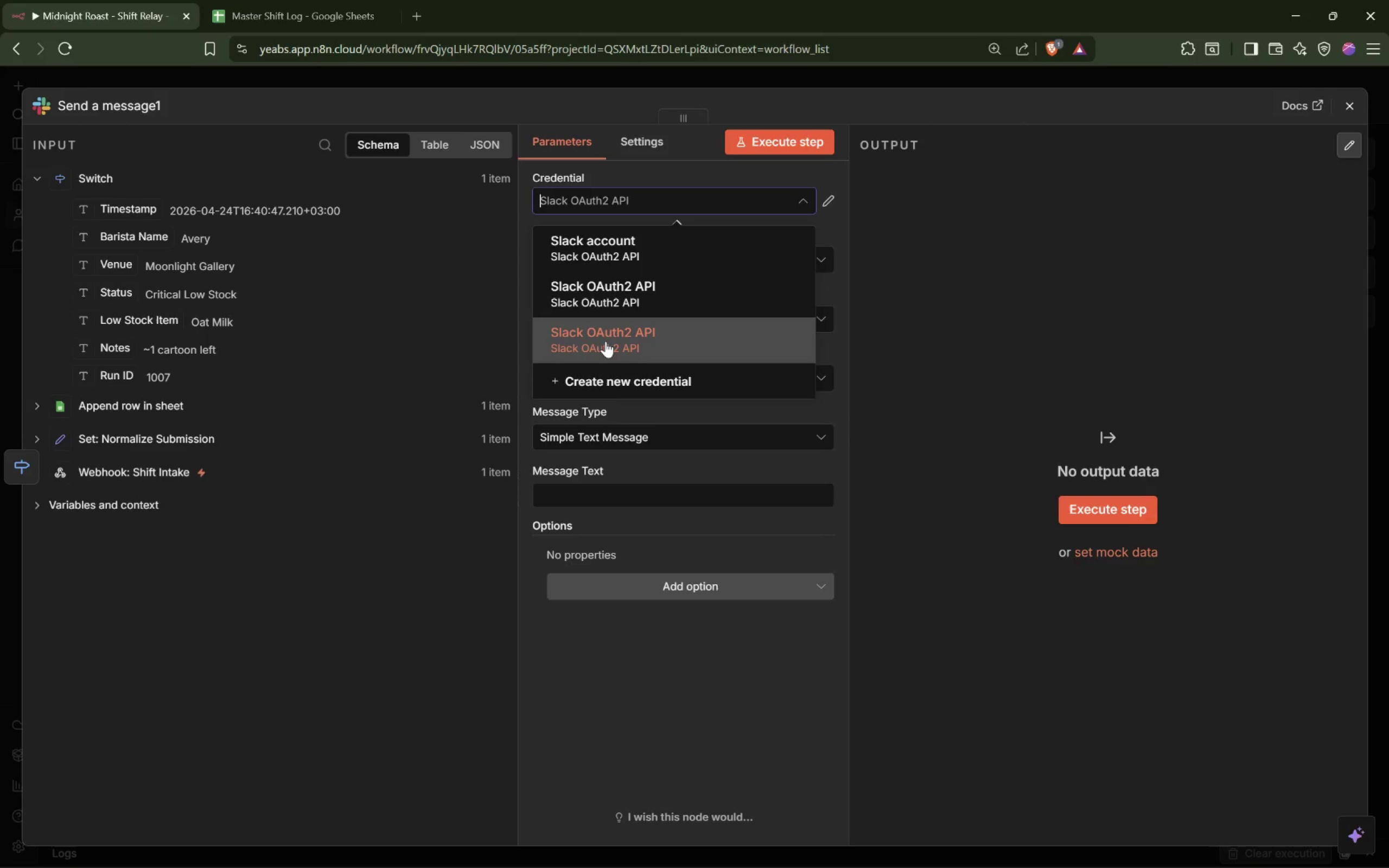 
wait(5.92)
 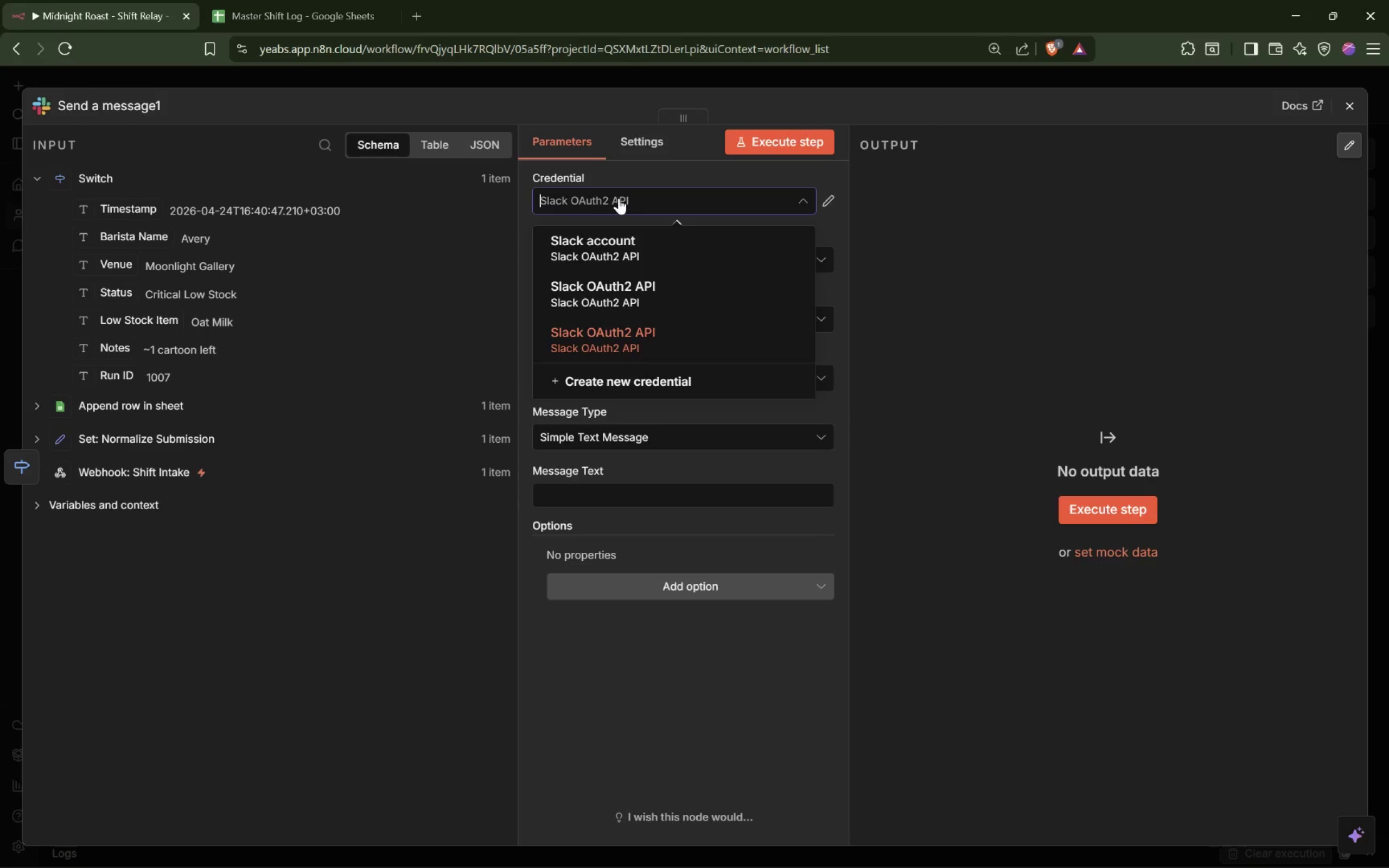 
left_click([877, 71])
 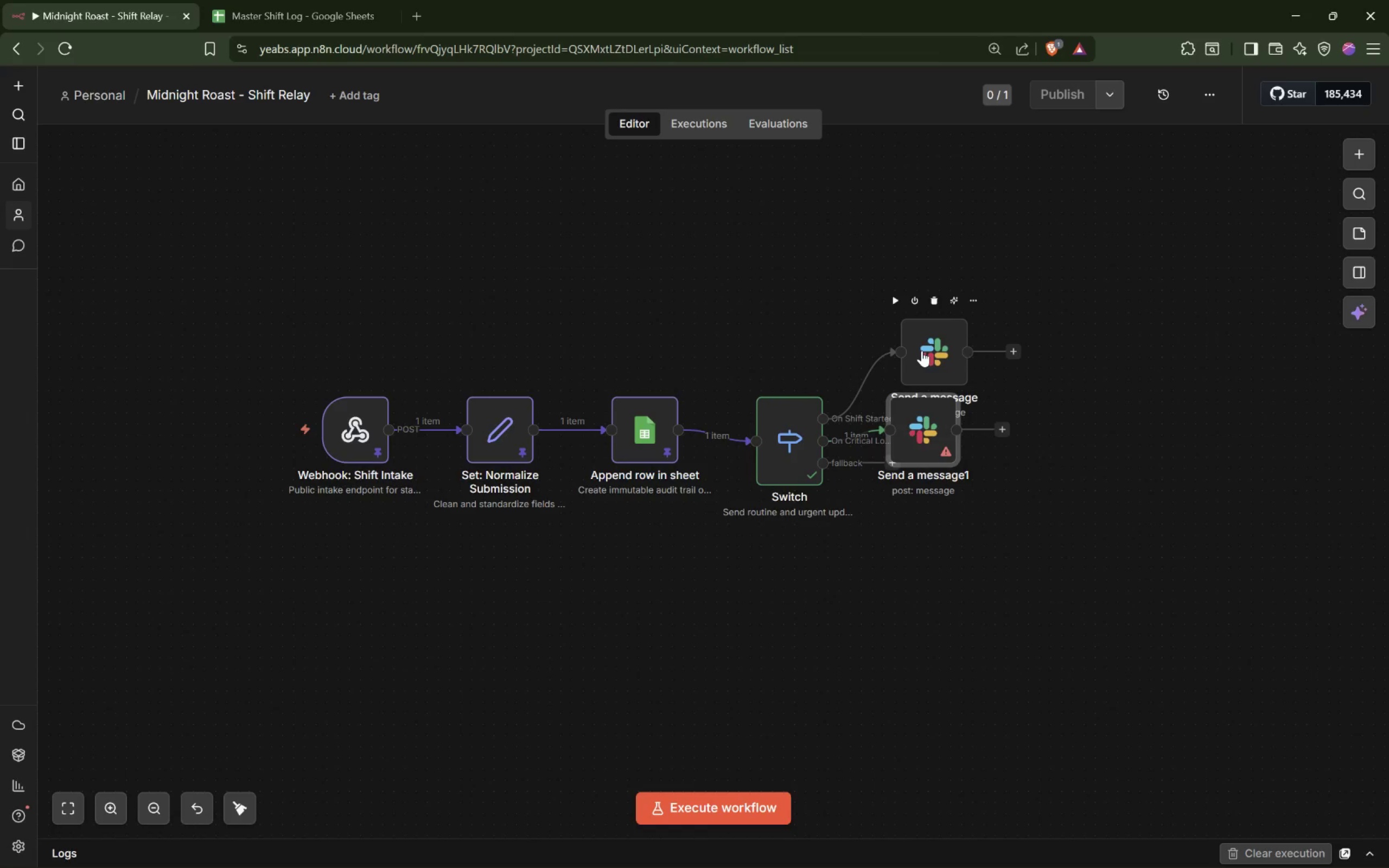 
double_click([922, 350])
 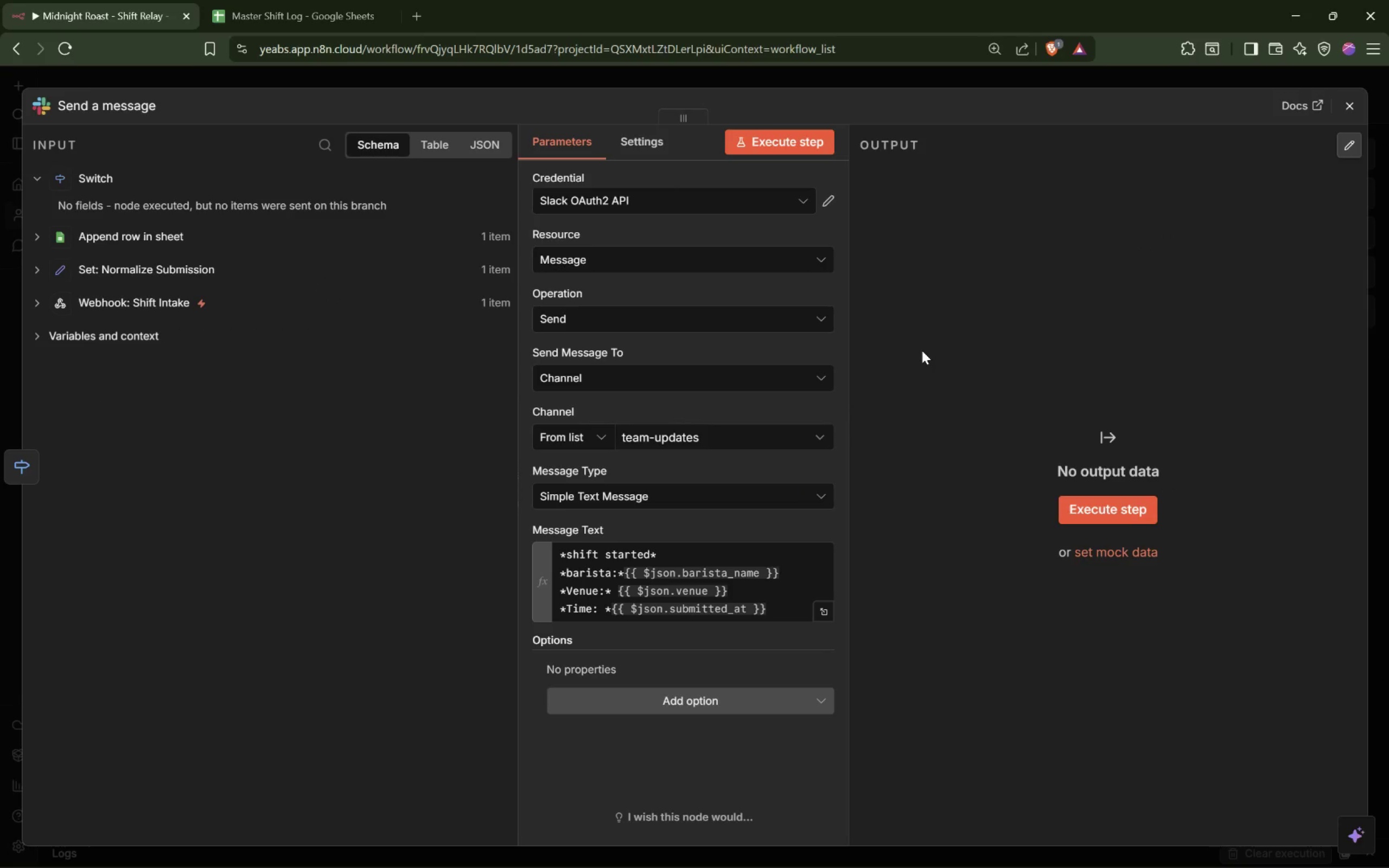 
wait(6.42)
 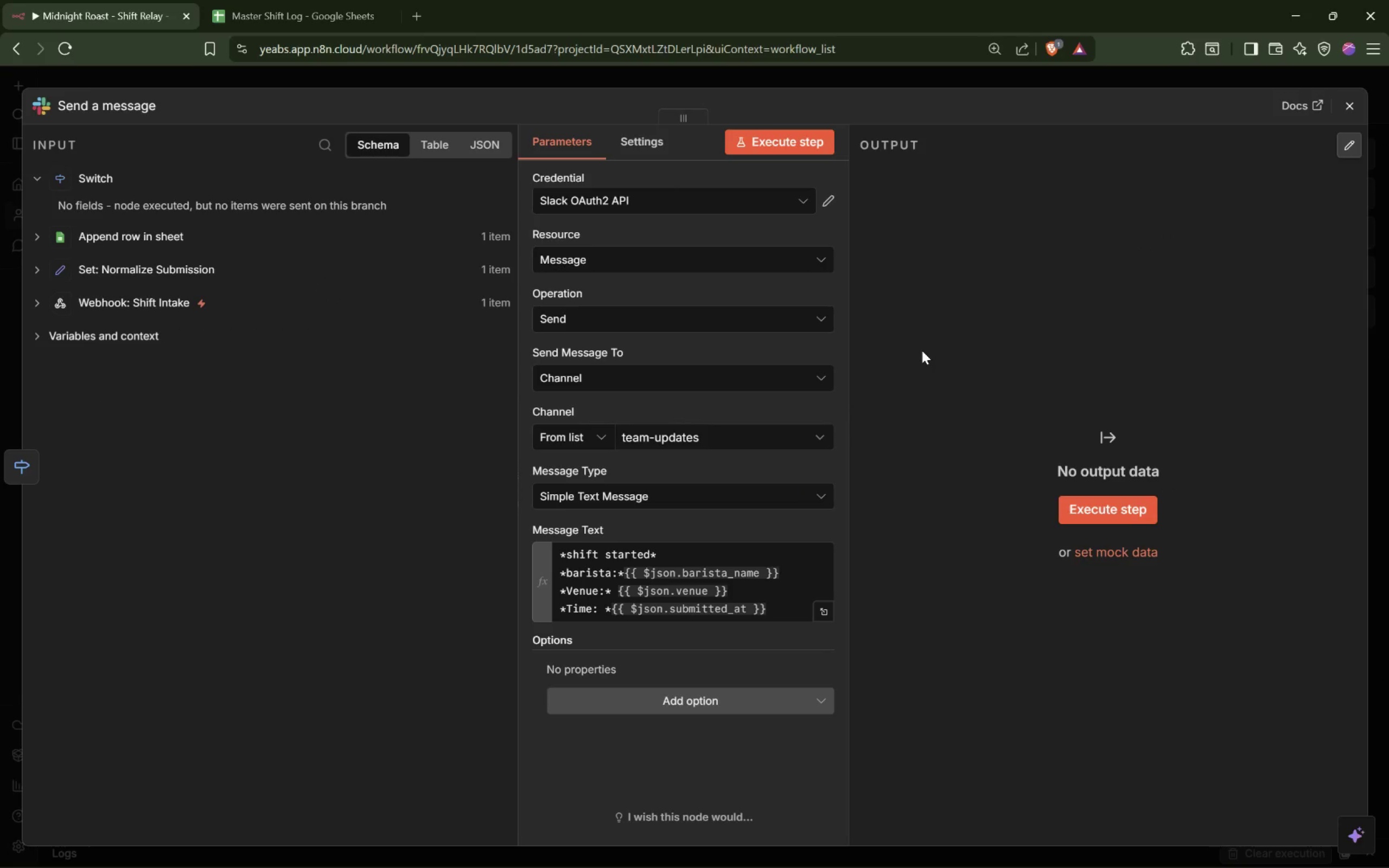 
left_click([761, 198])
 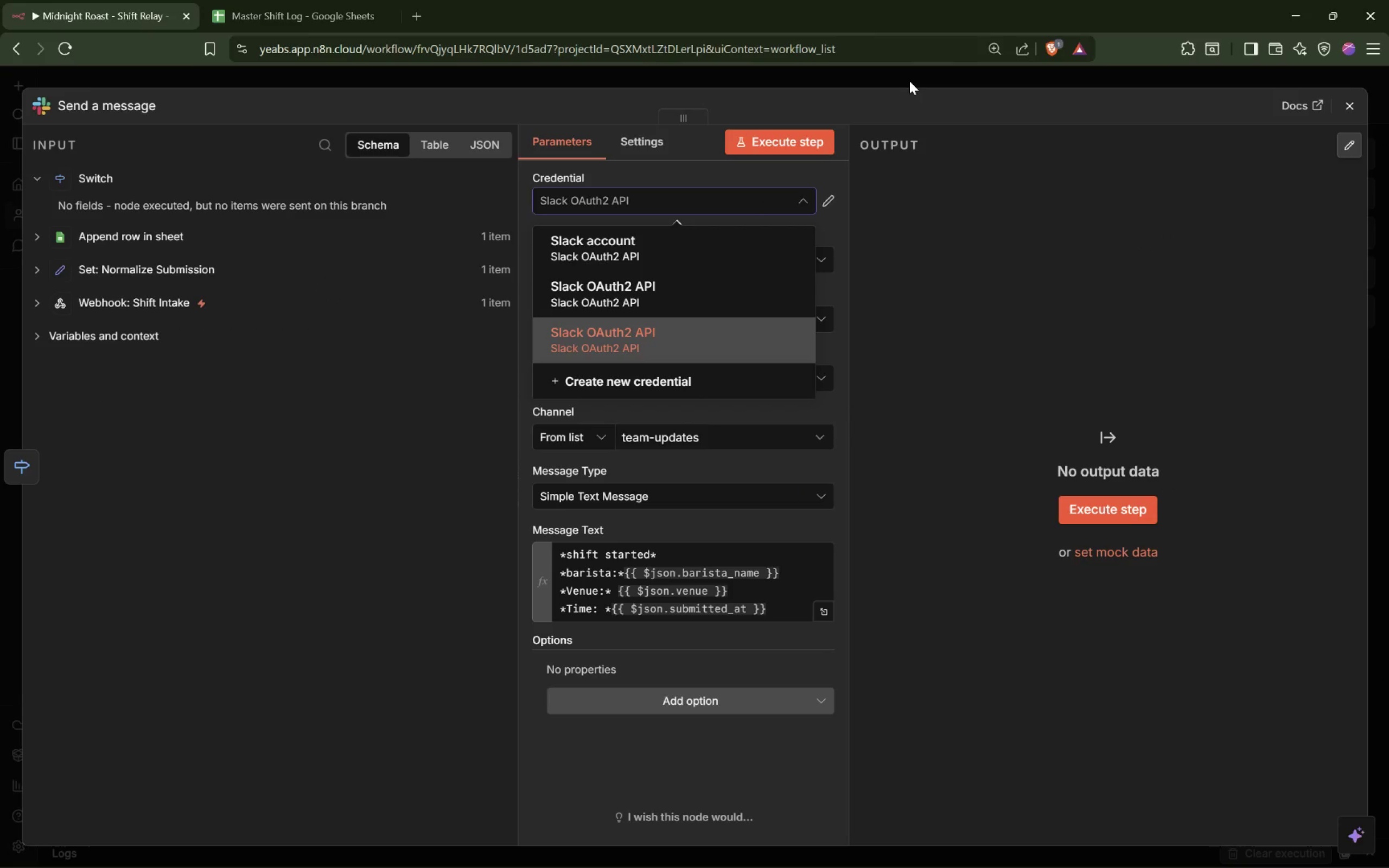 
left_click([967, 227])
 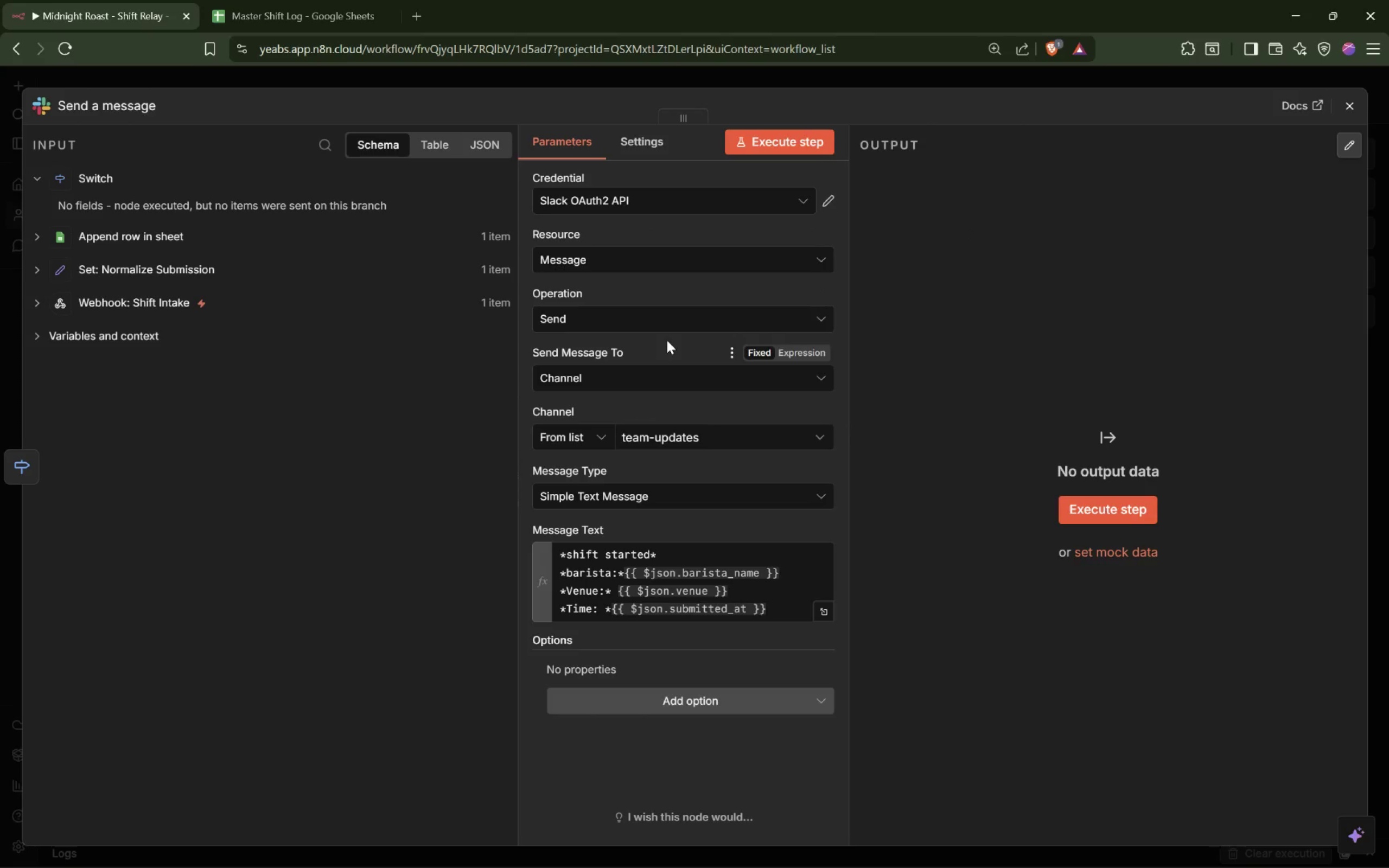 
wait(6.86)
 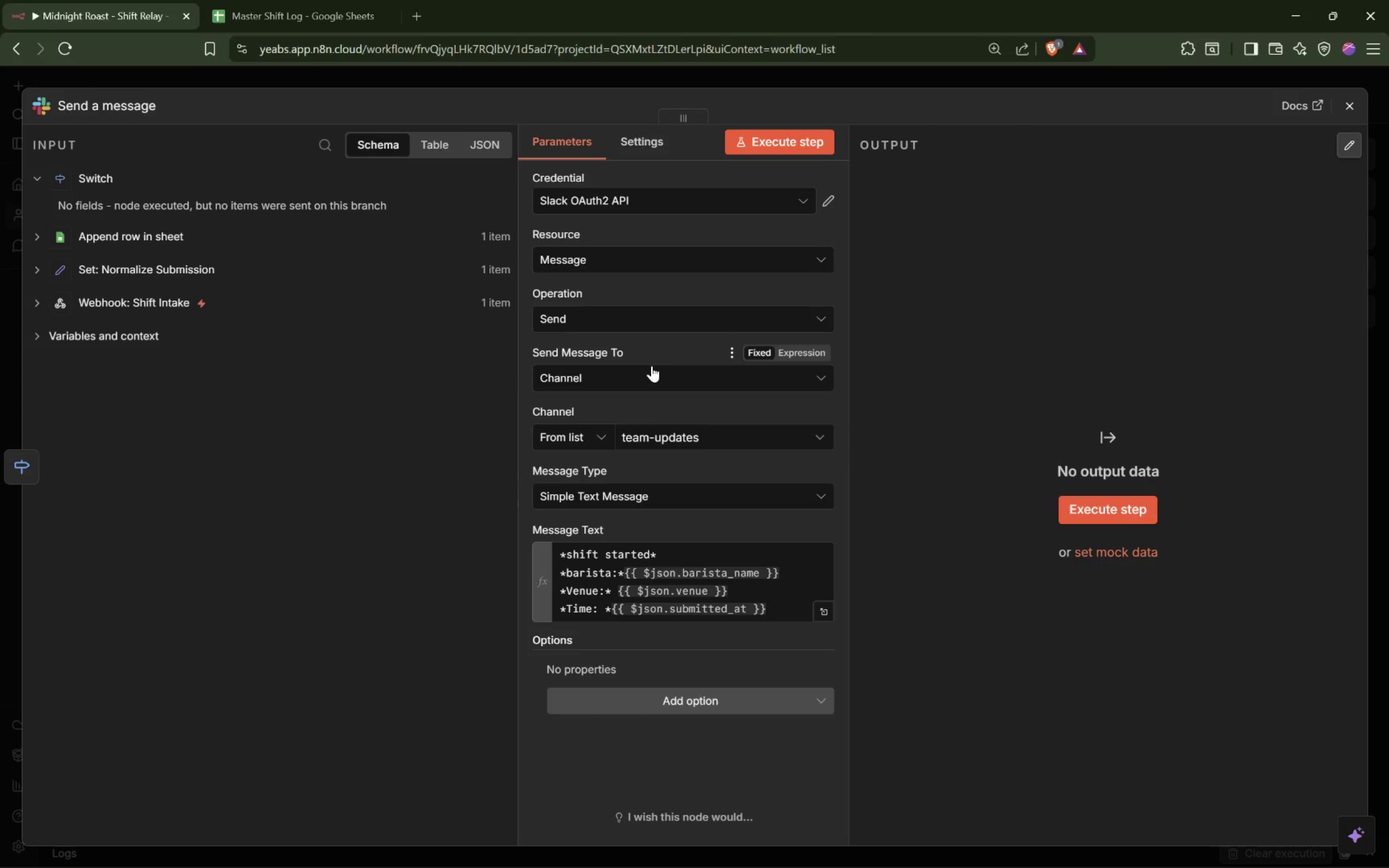 
left_click([787, 76])
 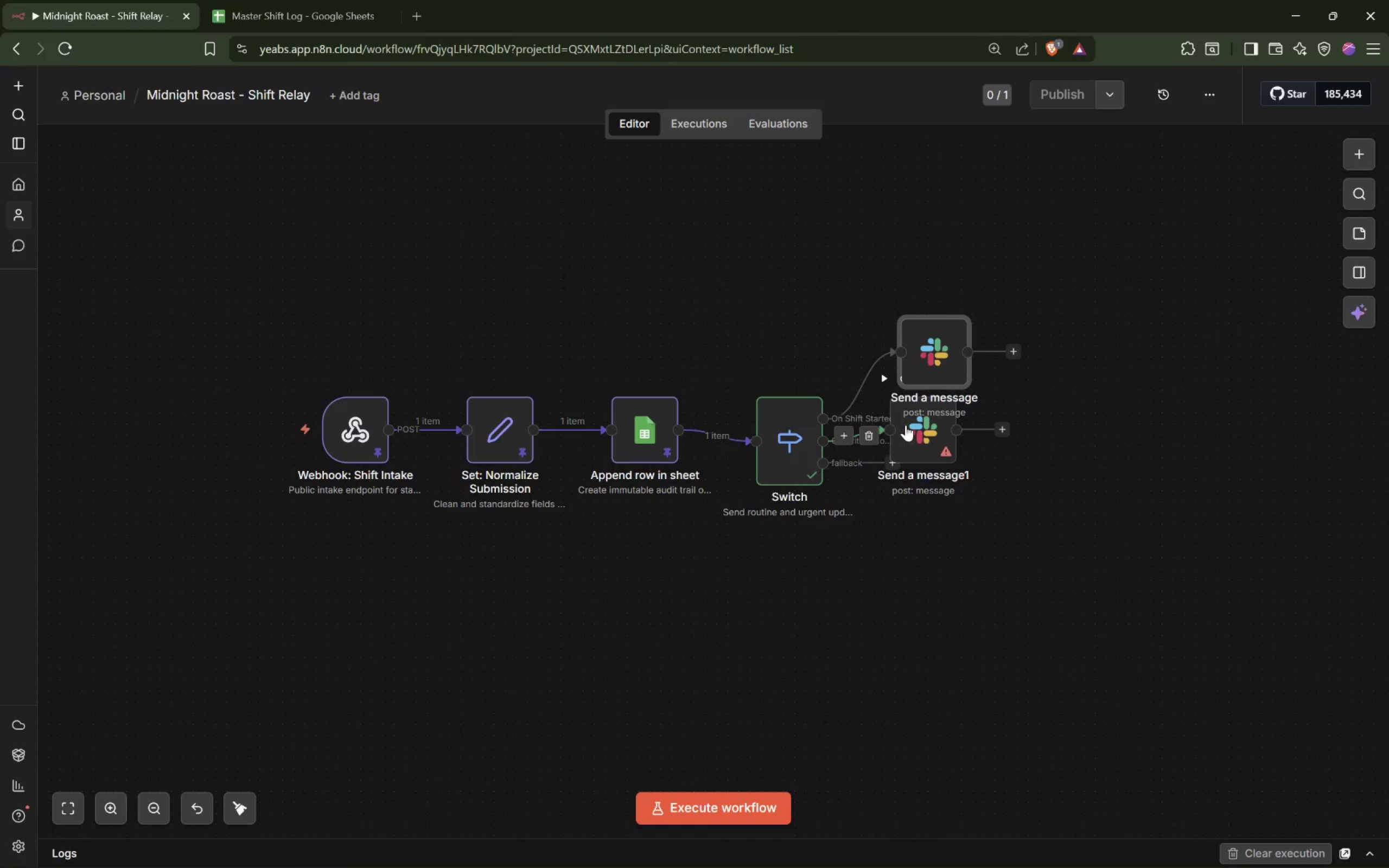 
double_click([908, 425])
 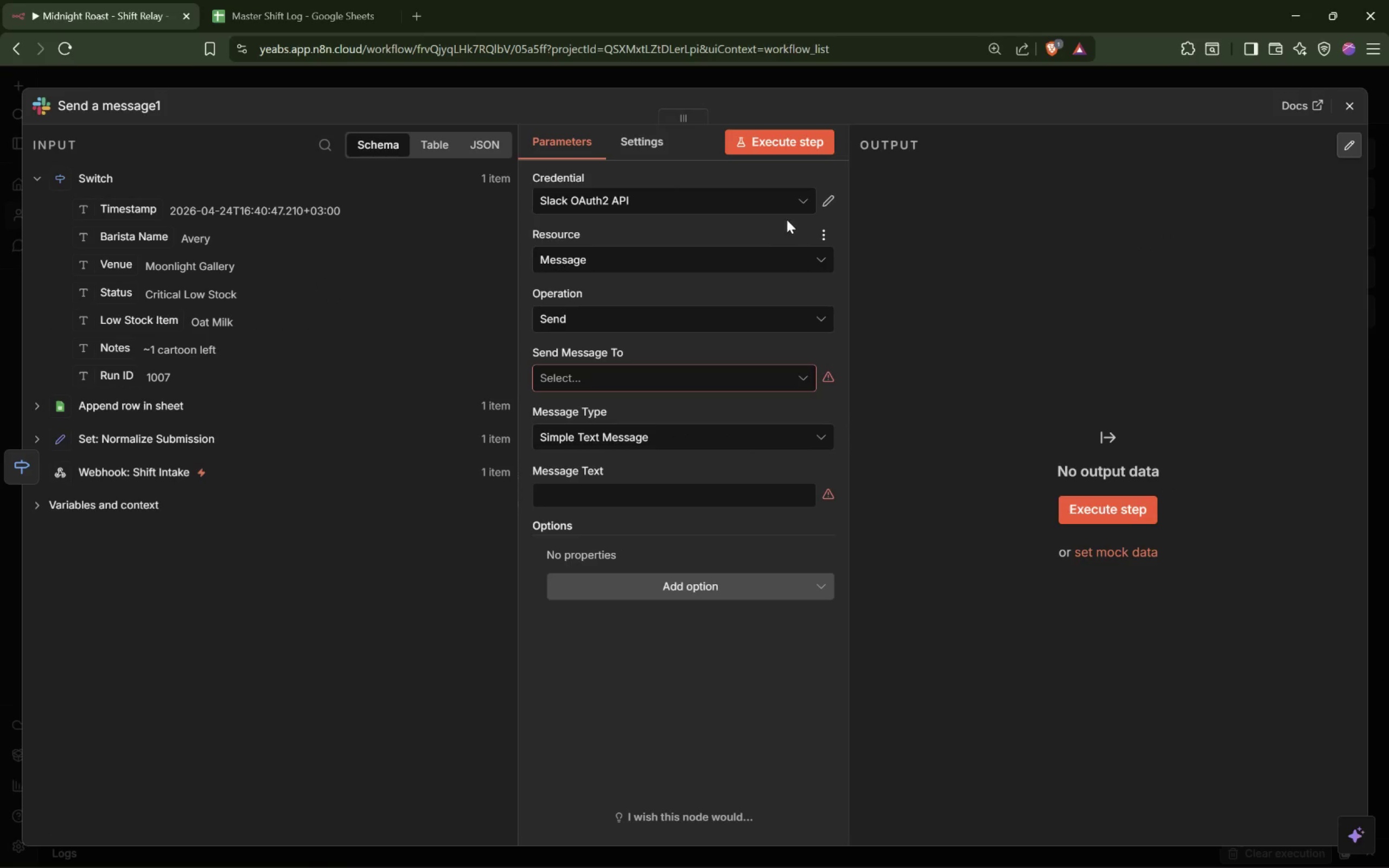 
left_click([799, 202])
 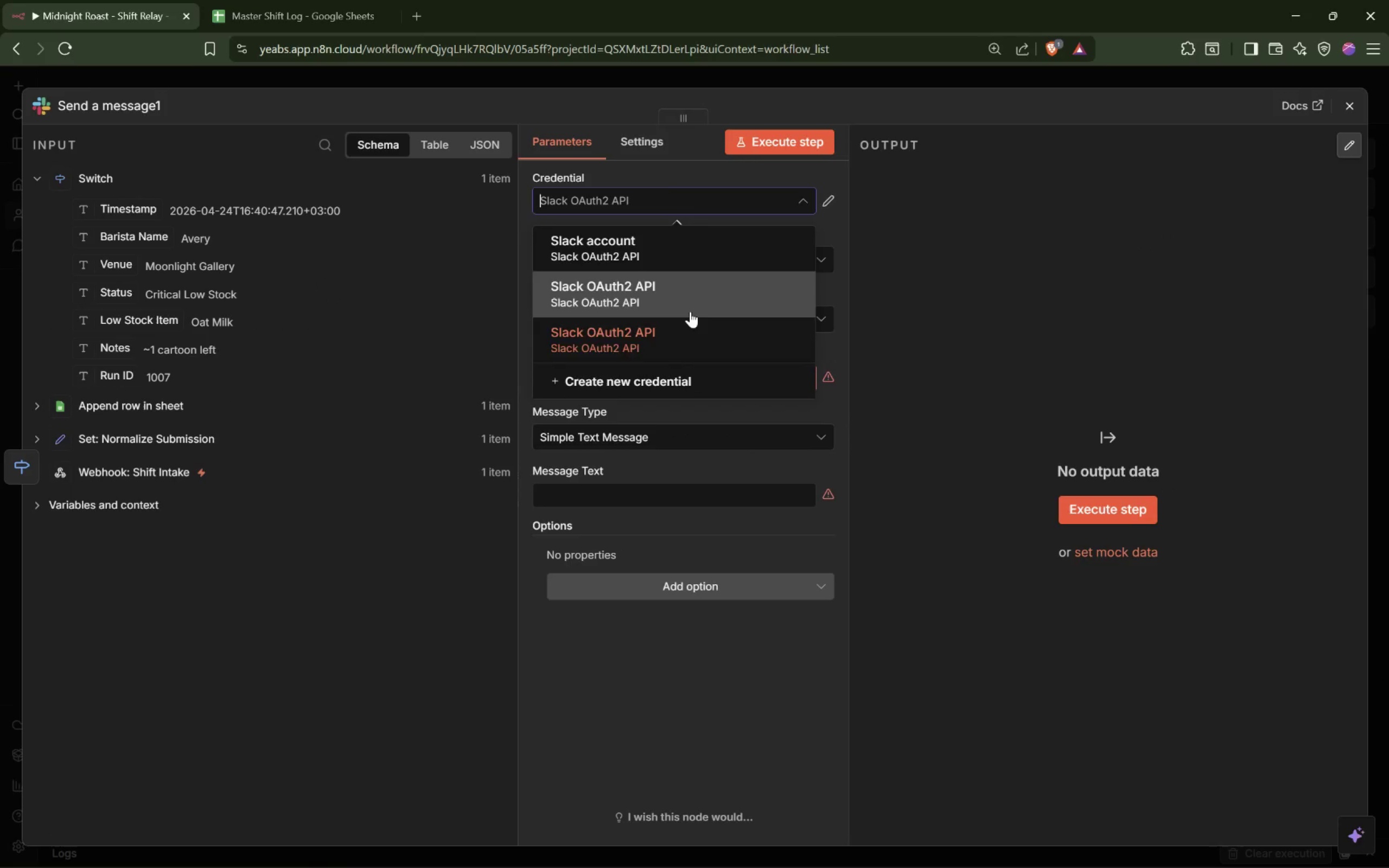 
left_click_drag(start_coordinate=[681, 334], to_coordinate=[799, 36])
 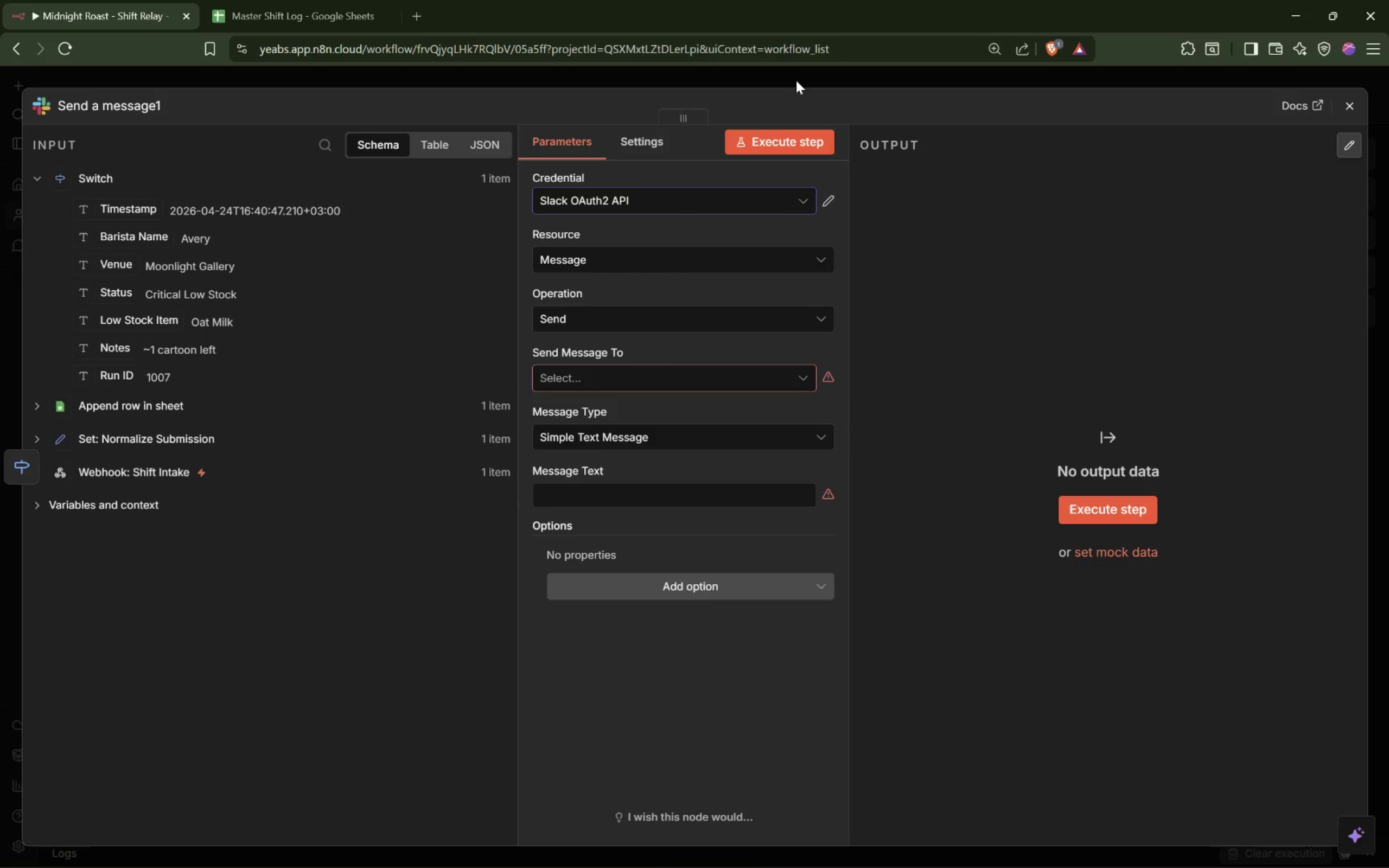 
left_click([796, 80])
 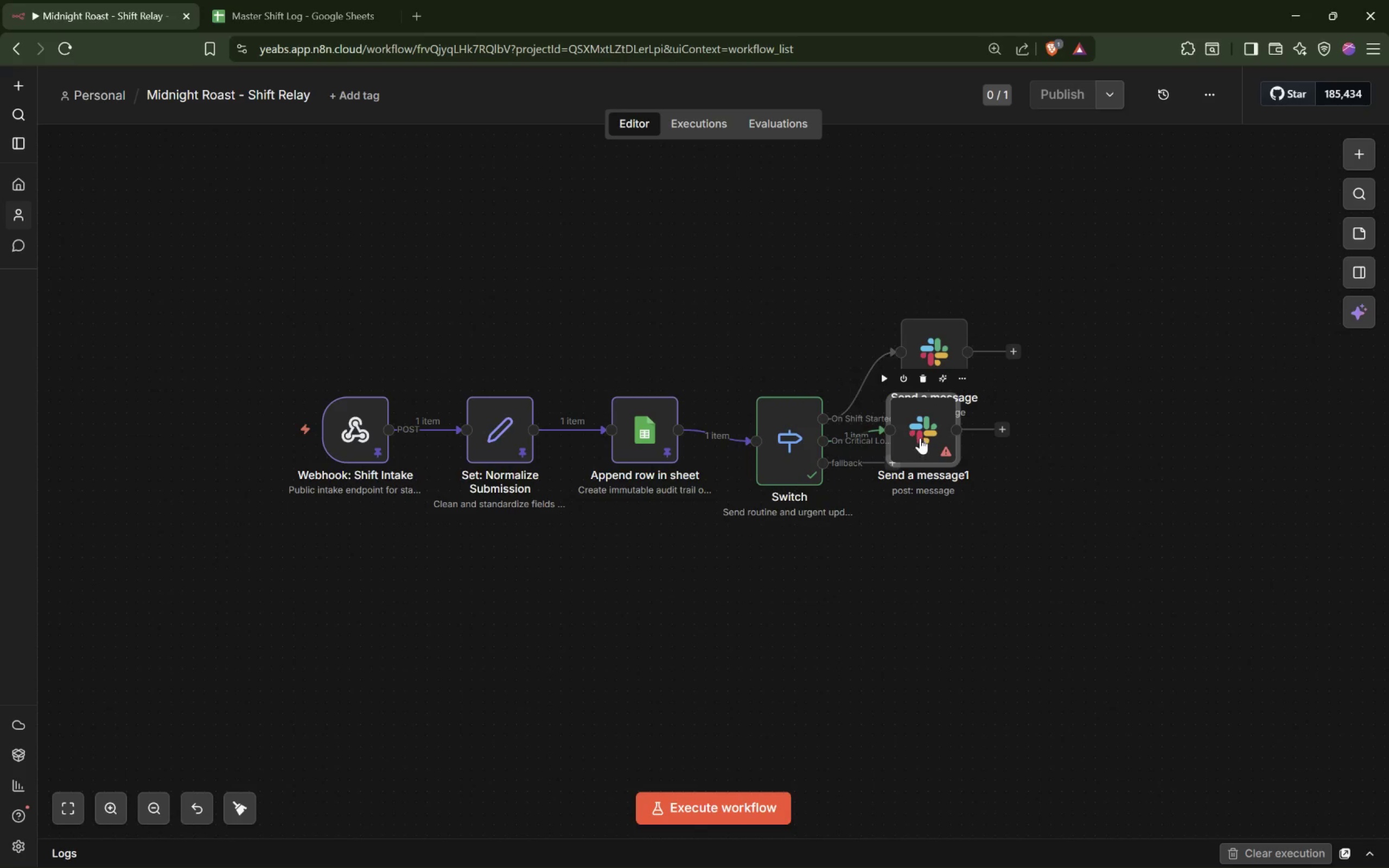 
left_click([911, 437])
 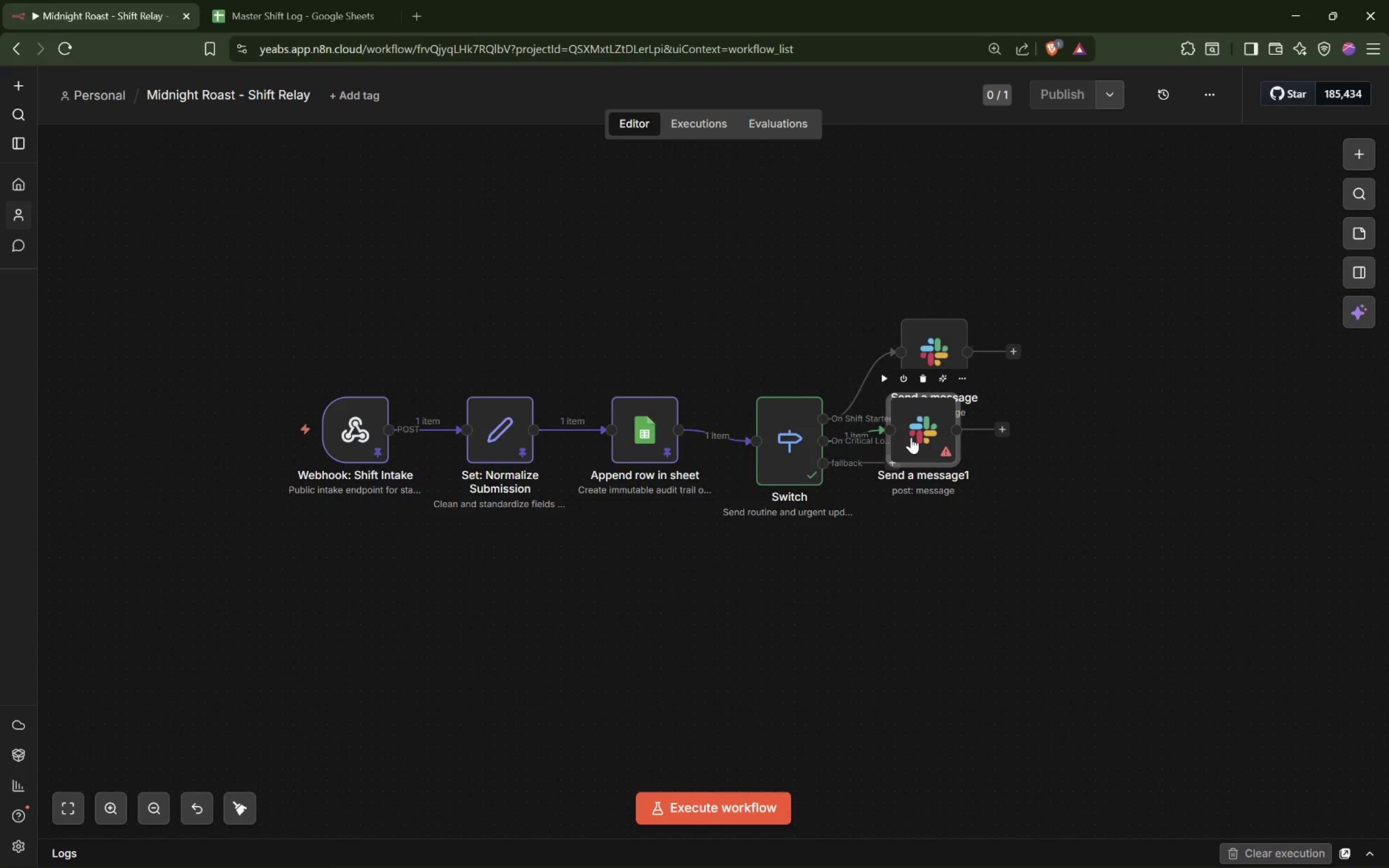 
left_click_drag(start_coordinate=[911, 437], to_coordinate=[1041, 494])
 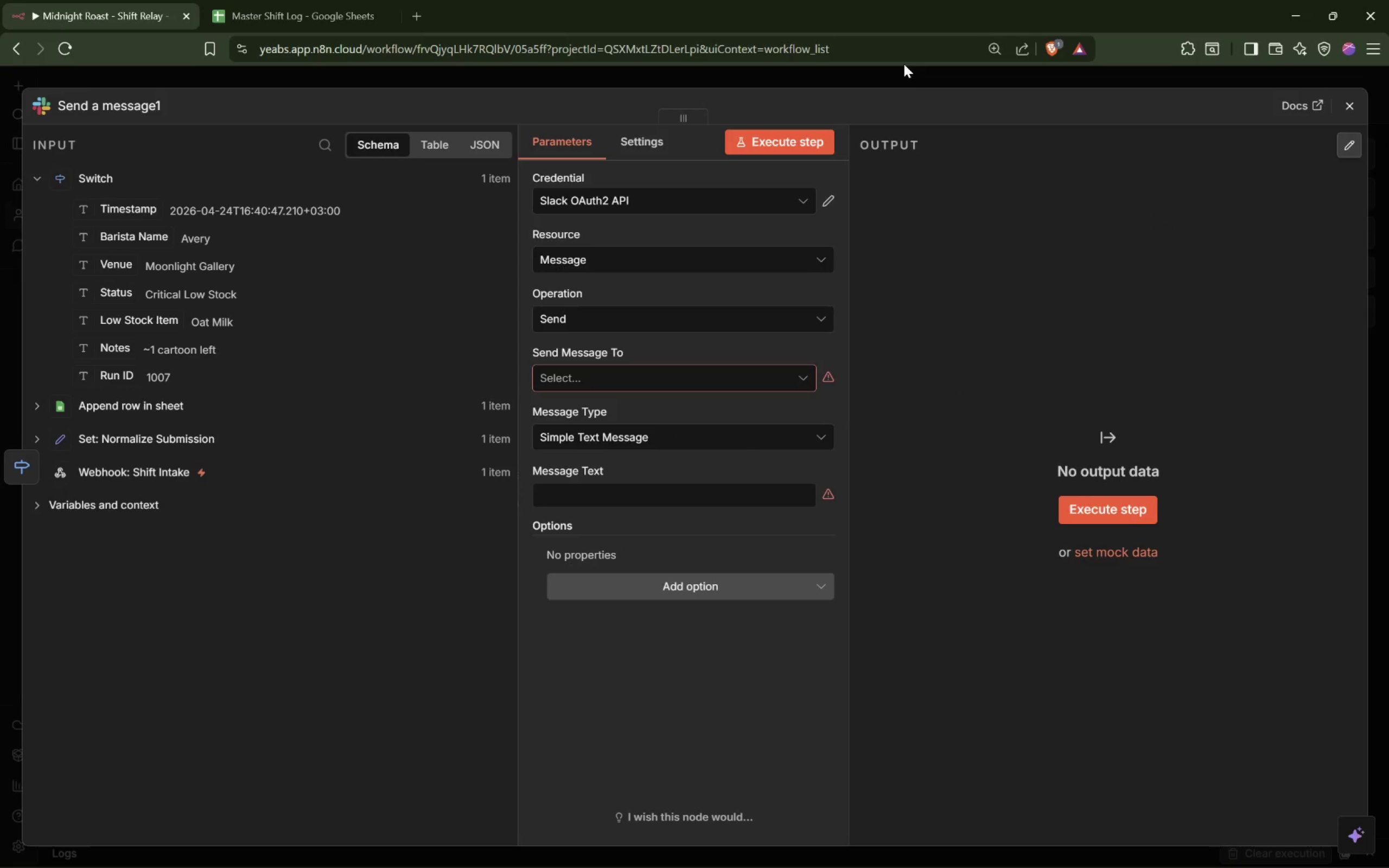 
left_click([891, 83])
 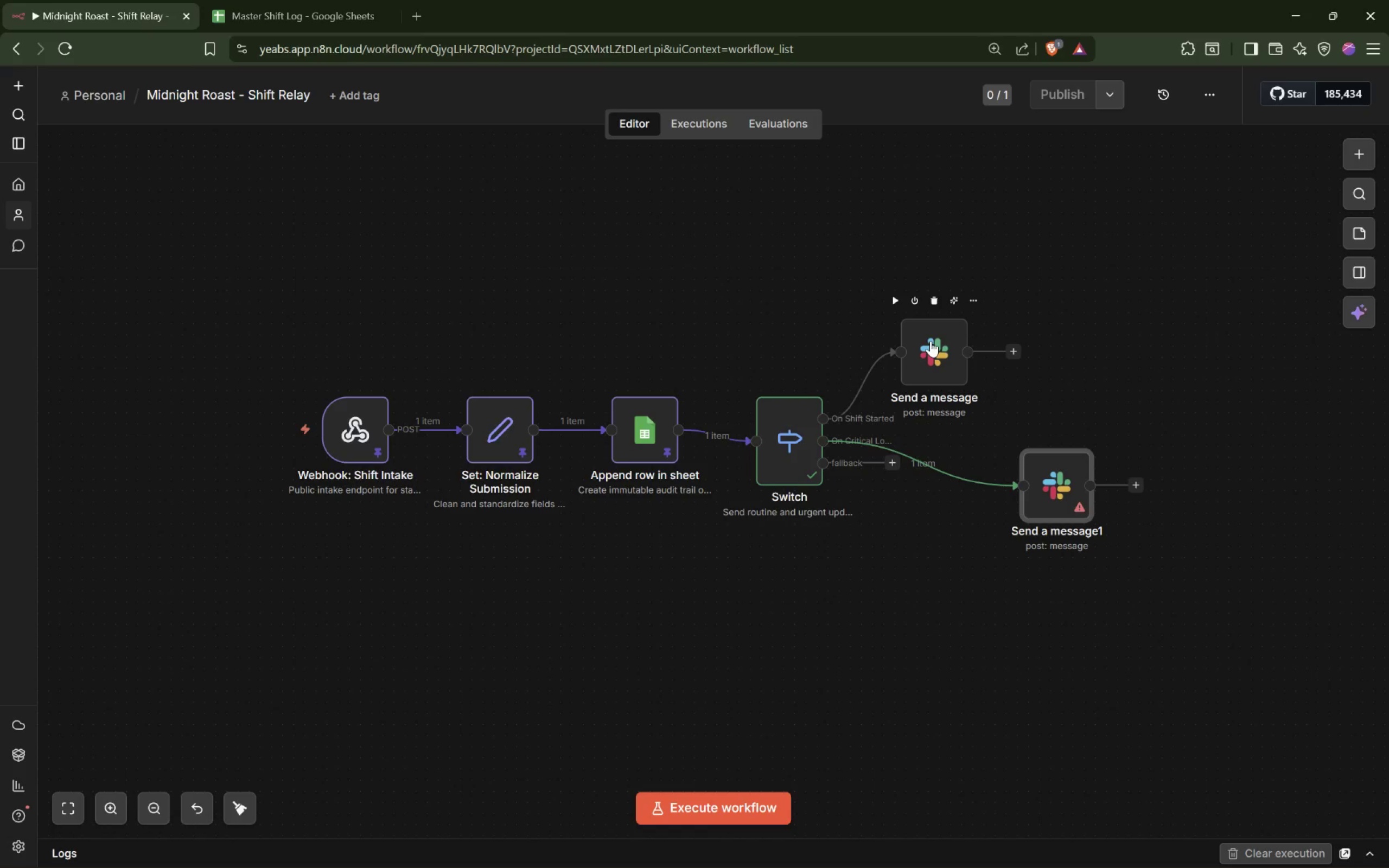 
left_click_drag(start_coordinate=[931, 341], to_coordinate=[1028, 274])
 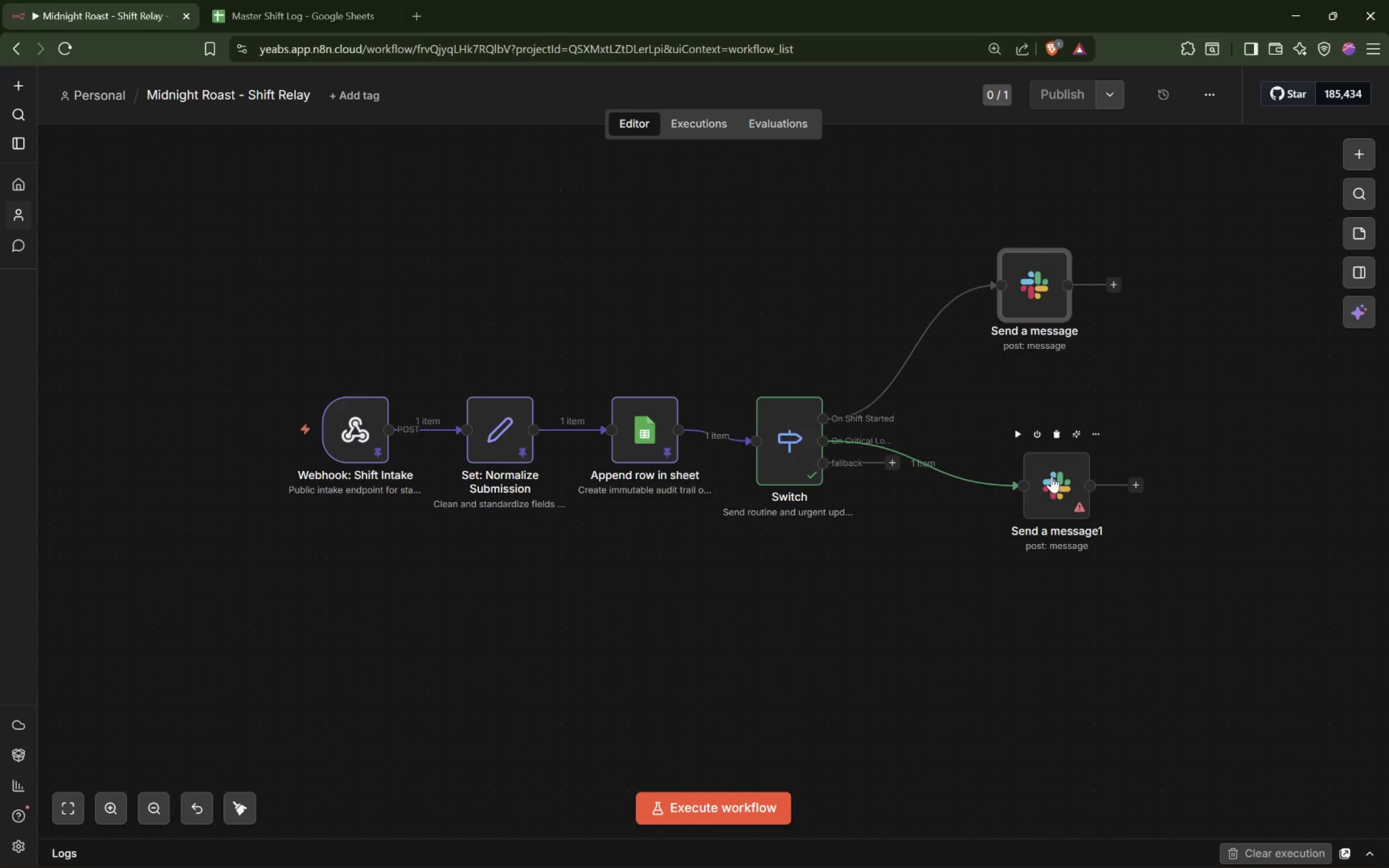 
double_click([1052, 476])
 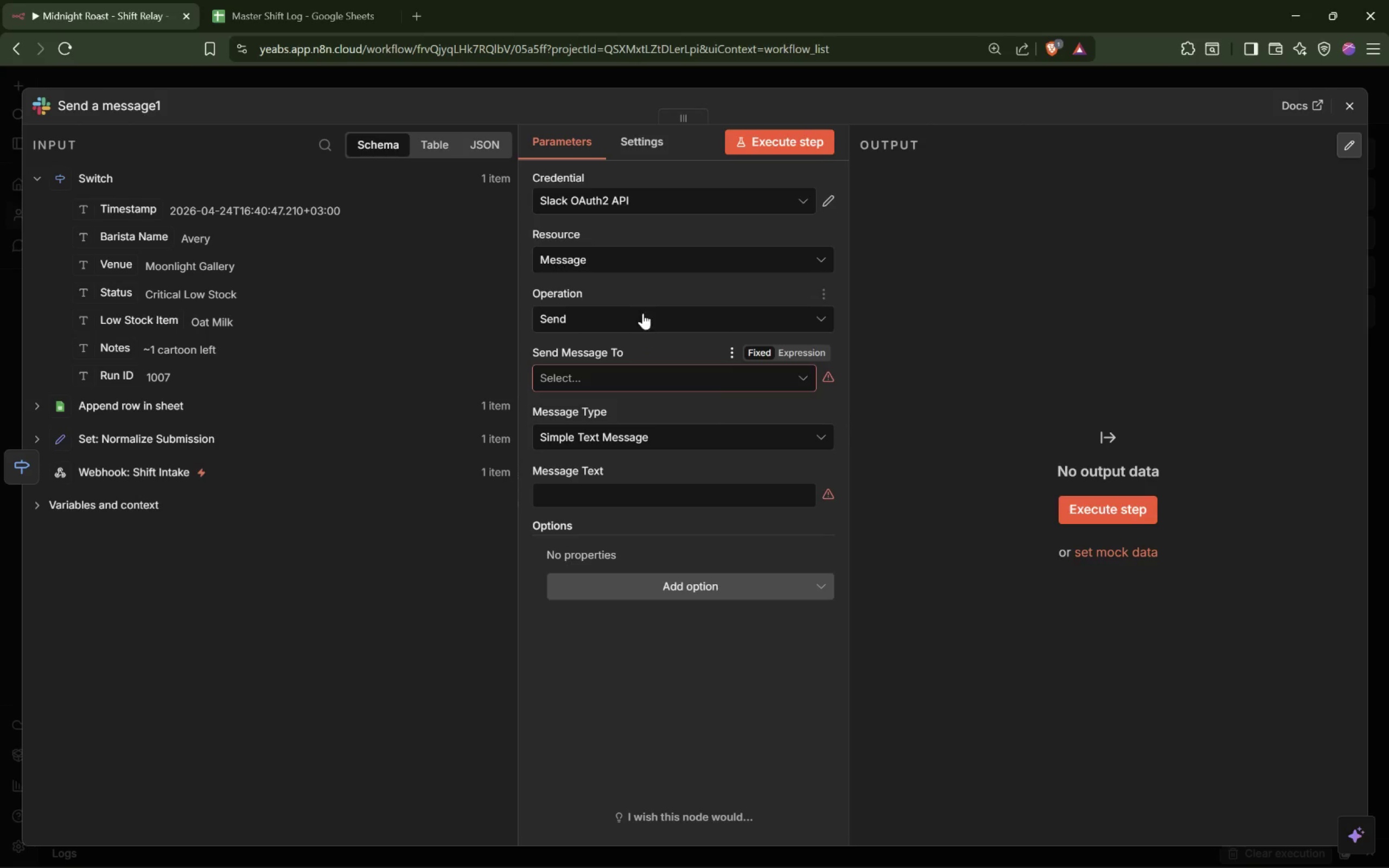 
mouse_move([651, 335])
 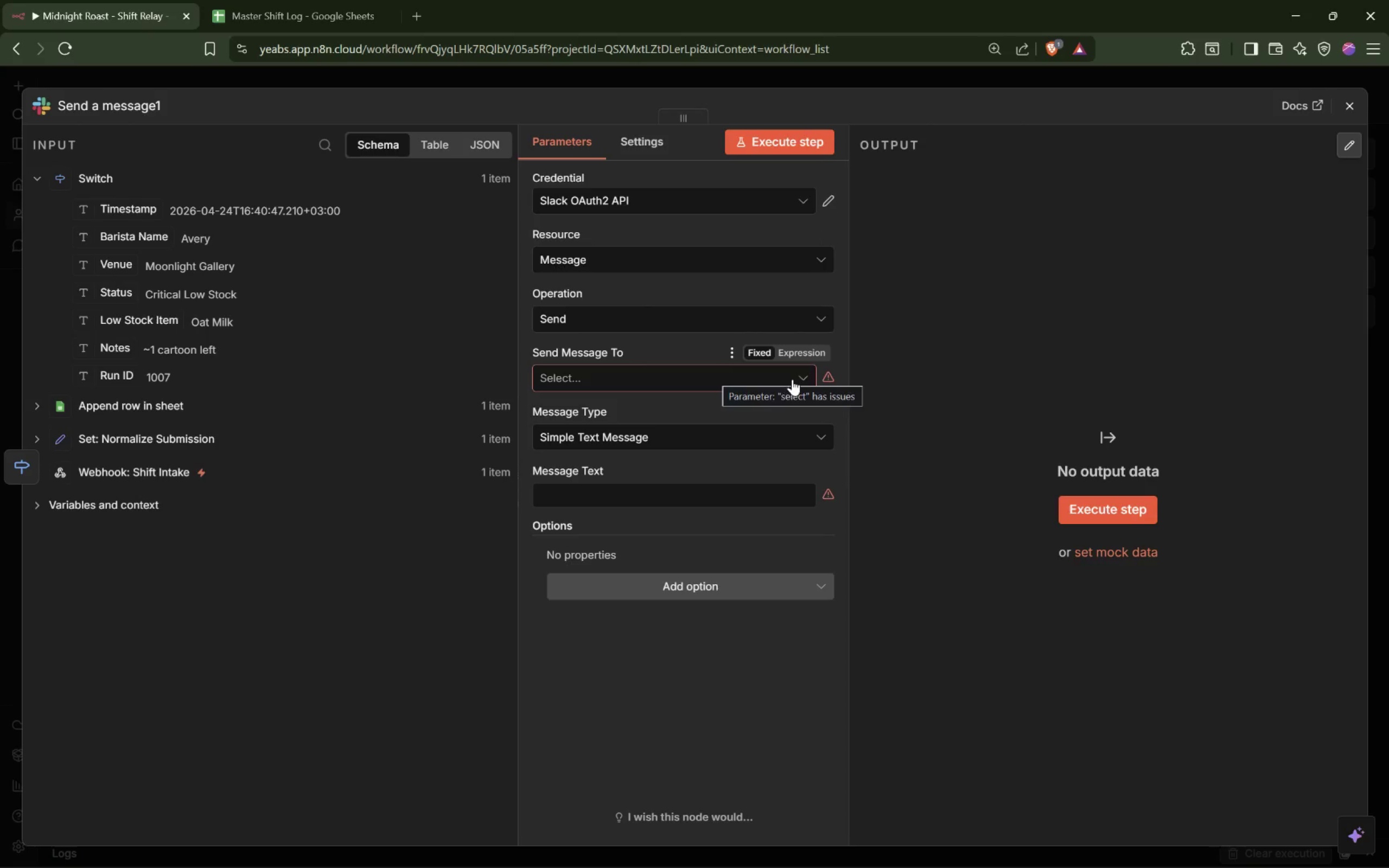 
left_click([802, 379])
 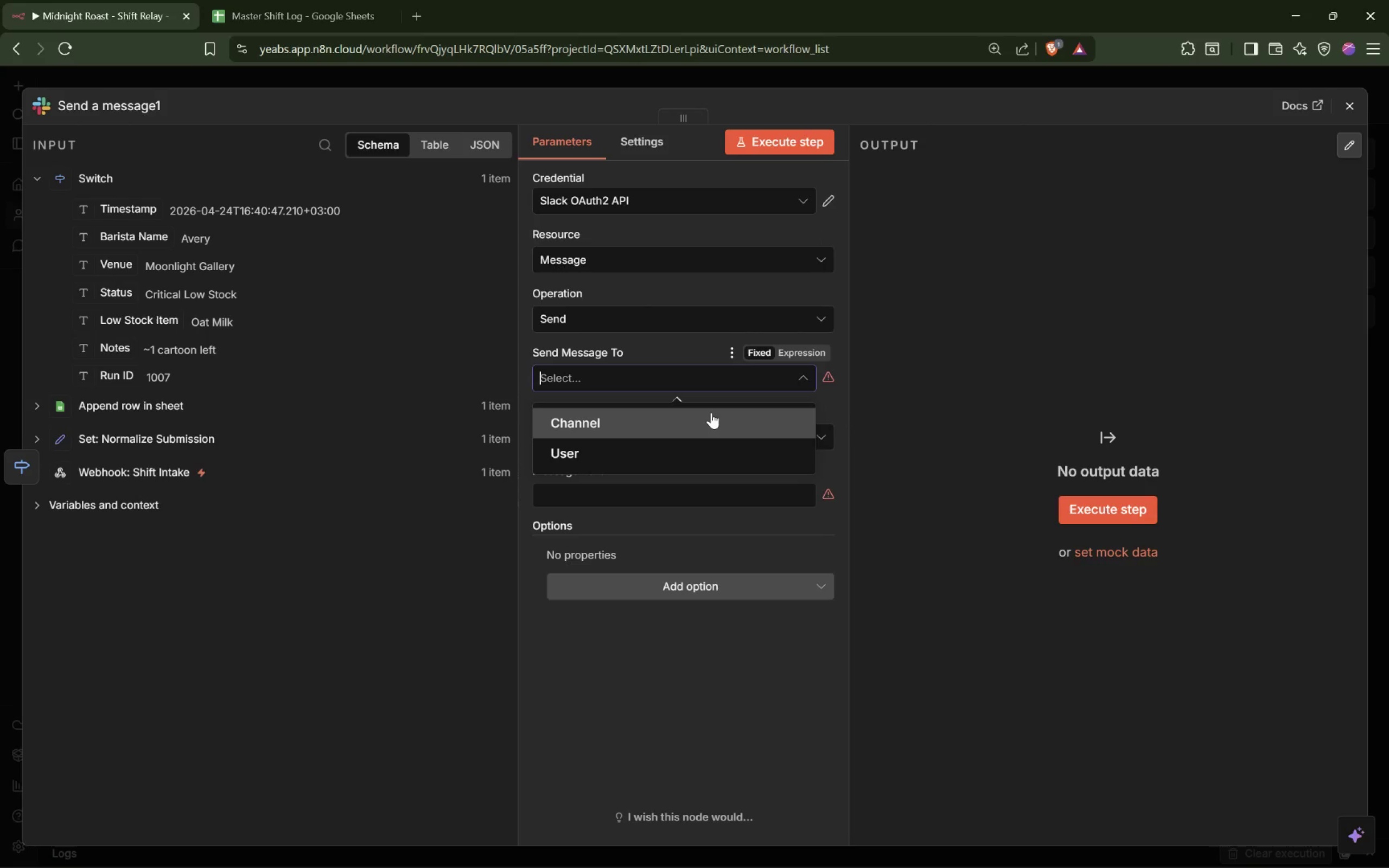 
left_click([704, 413])
 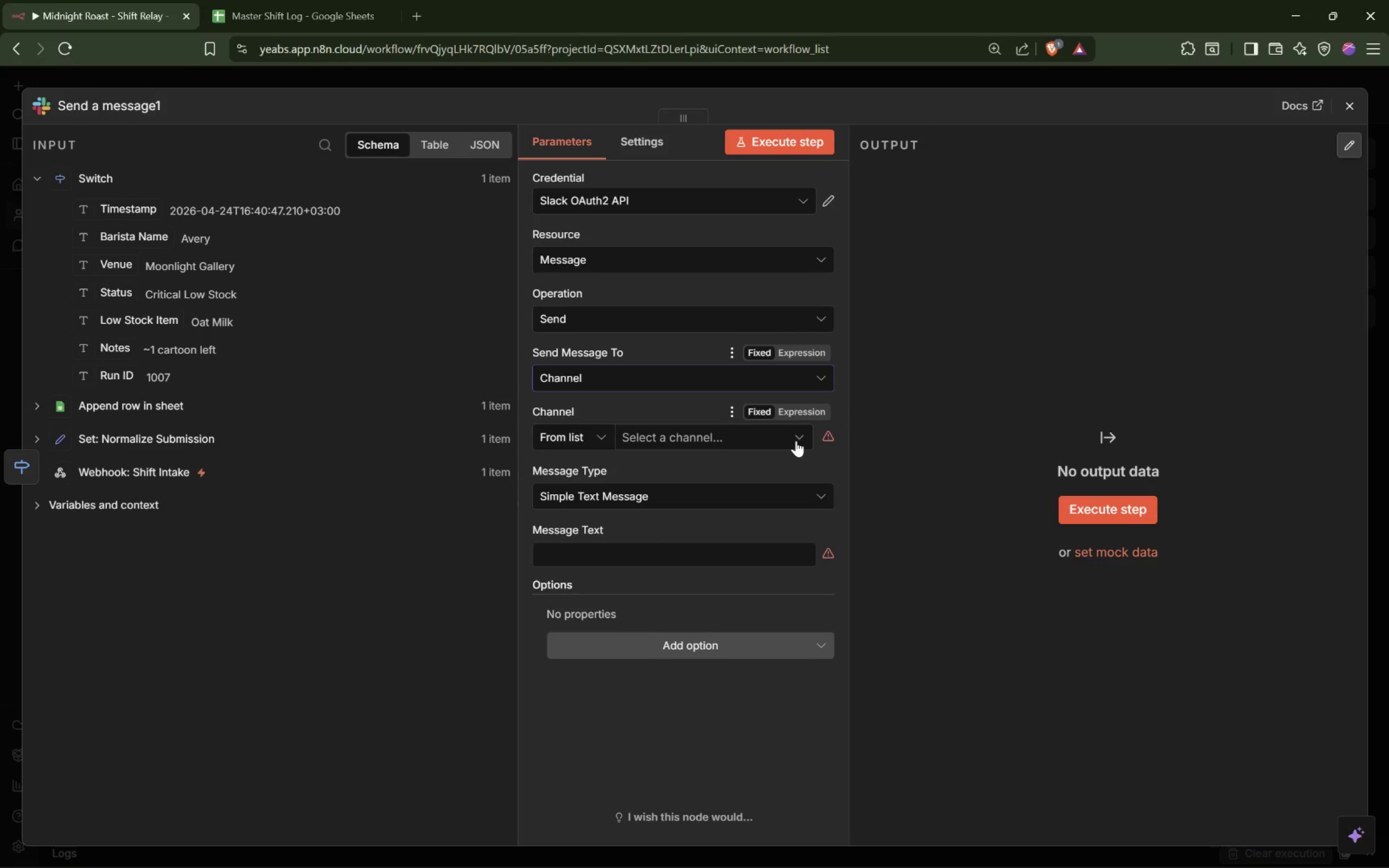 
left_click([797, 439])
 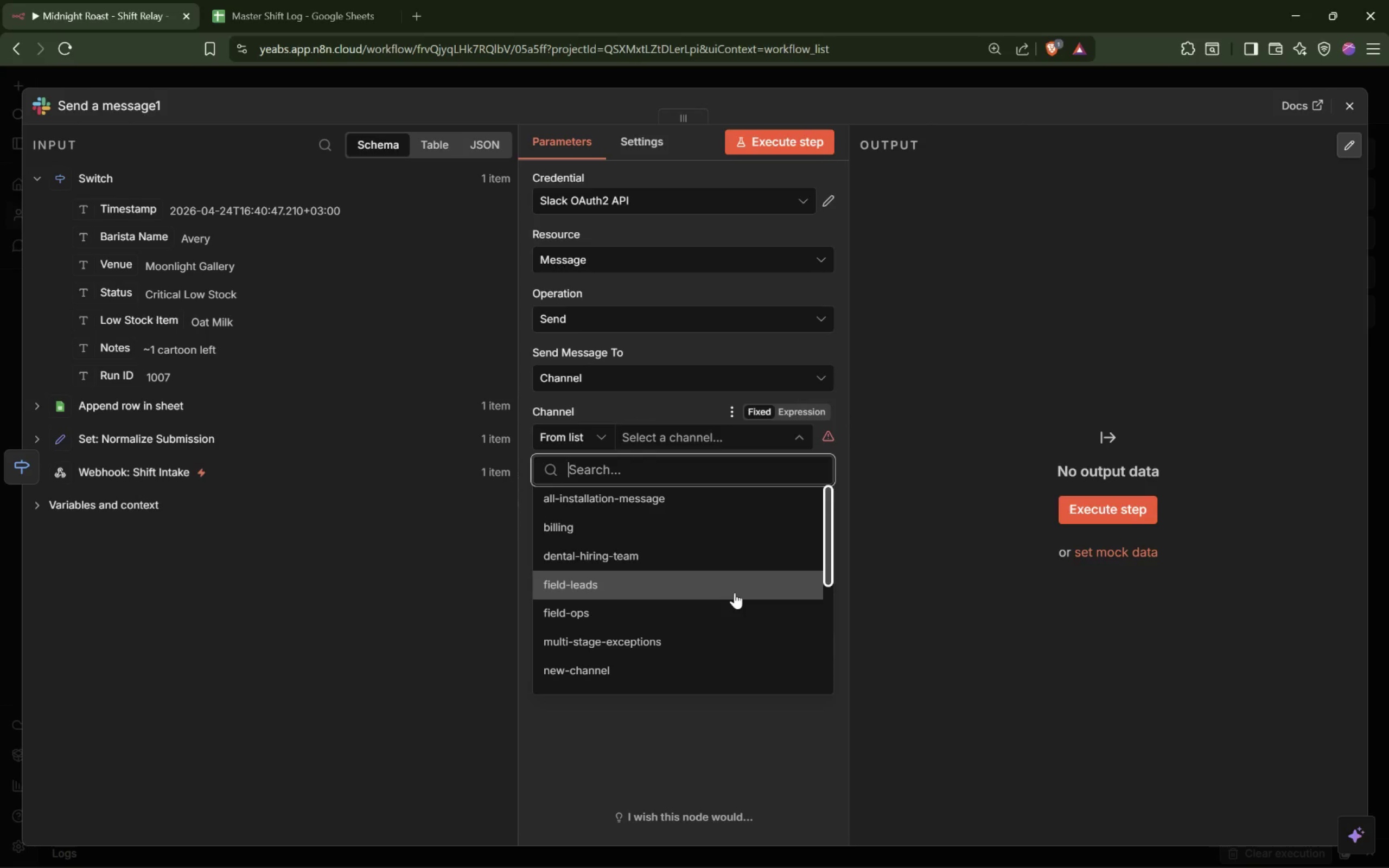 
wait(32.89)
 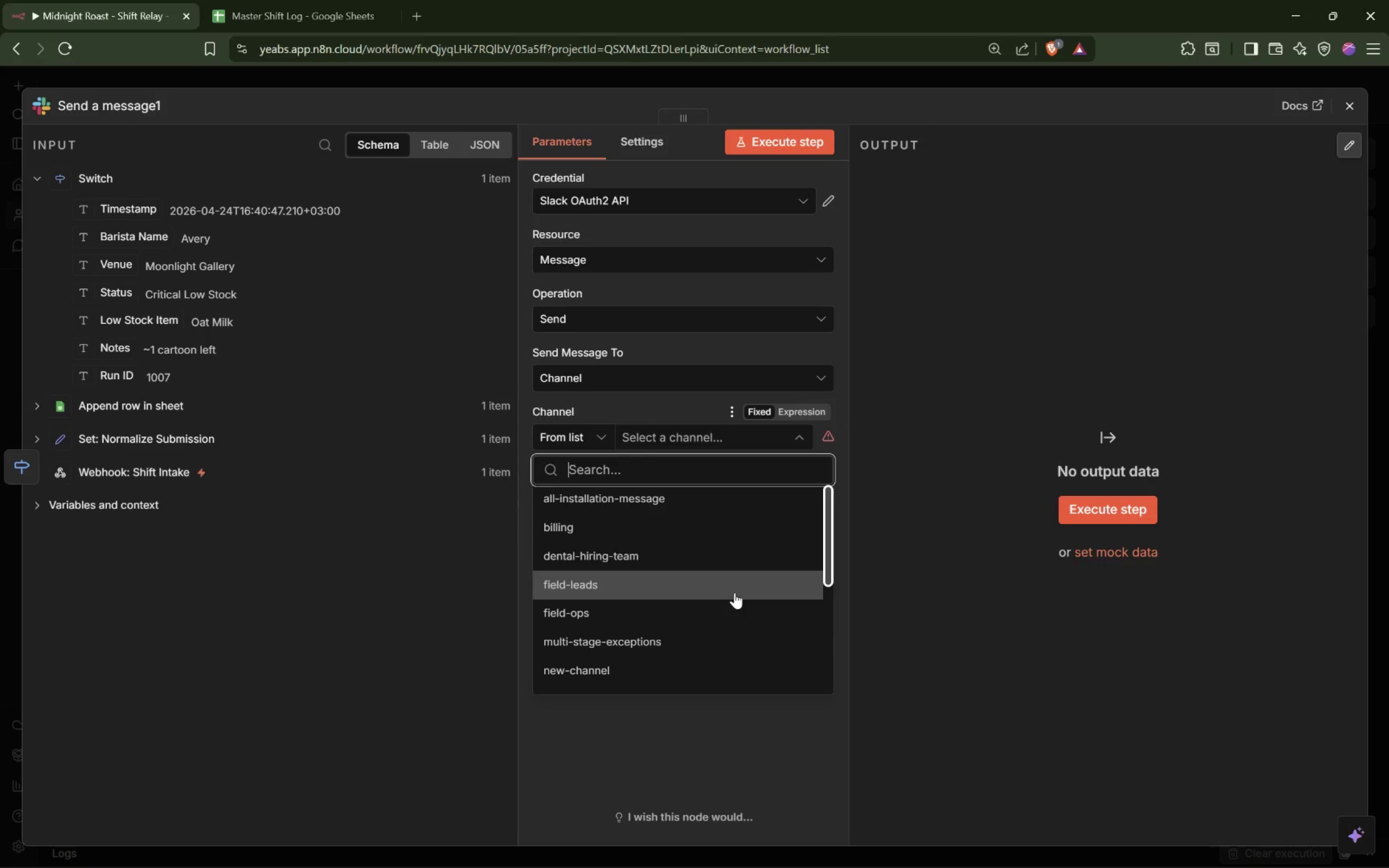 
left_click([824, 321])
 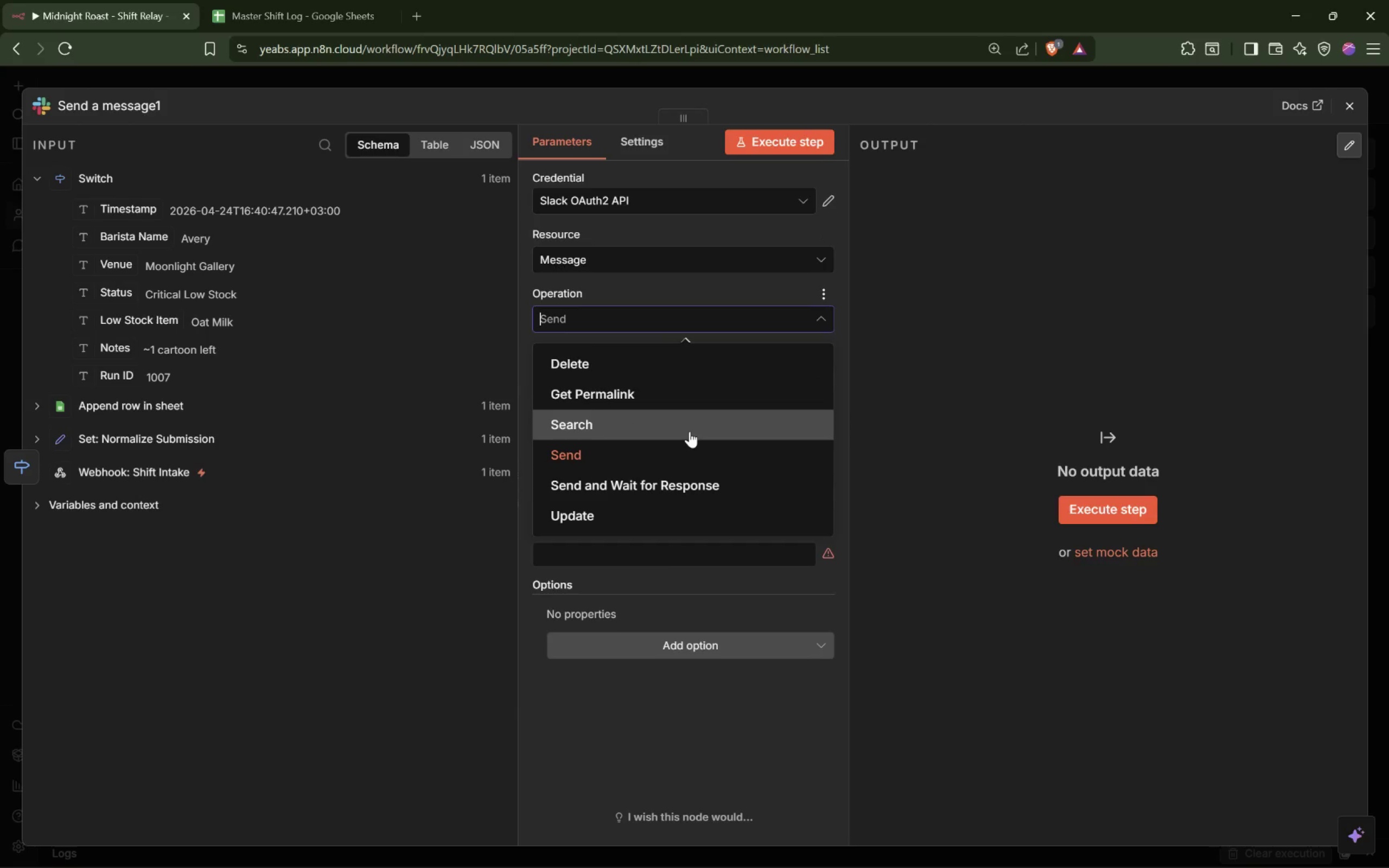 
left_click([653, 448])
 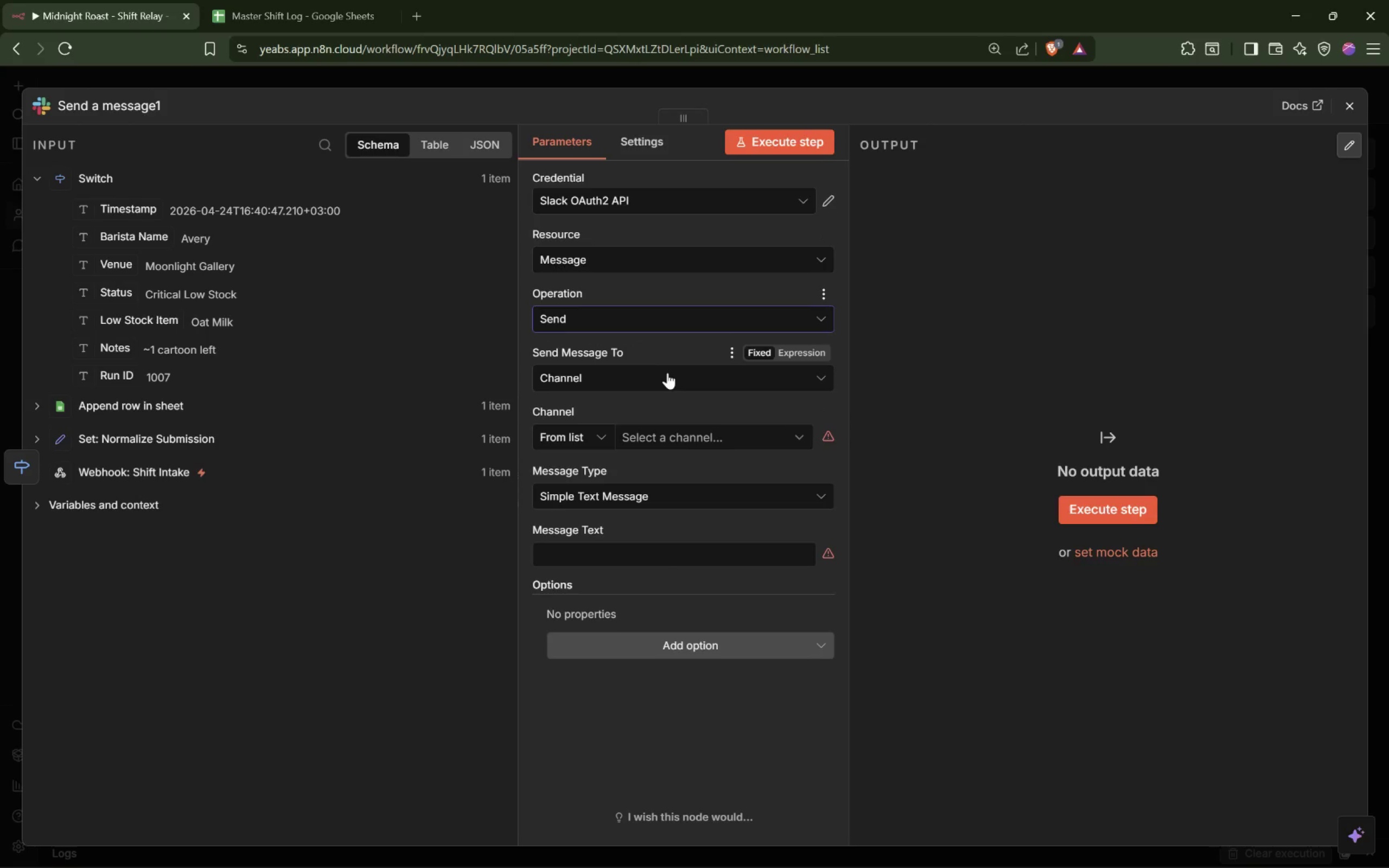 
left_click([660, 384])
 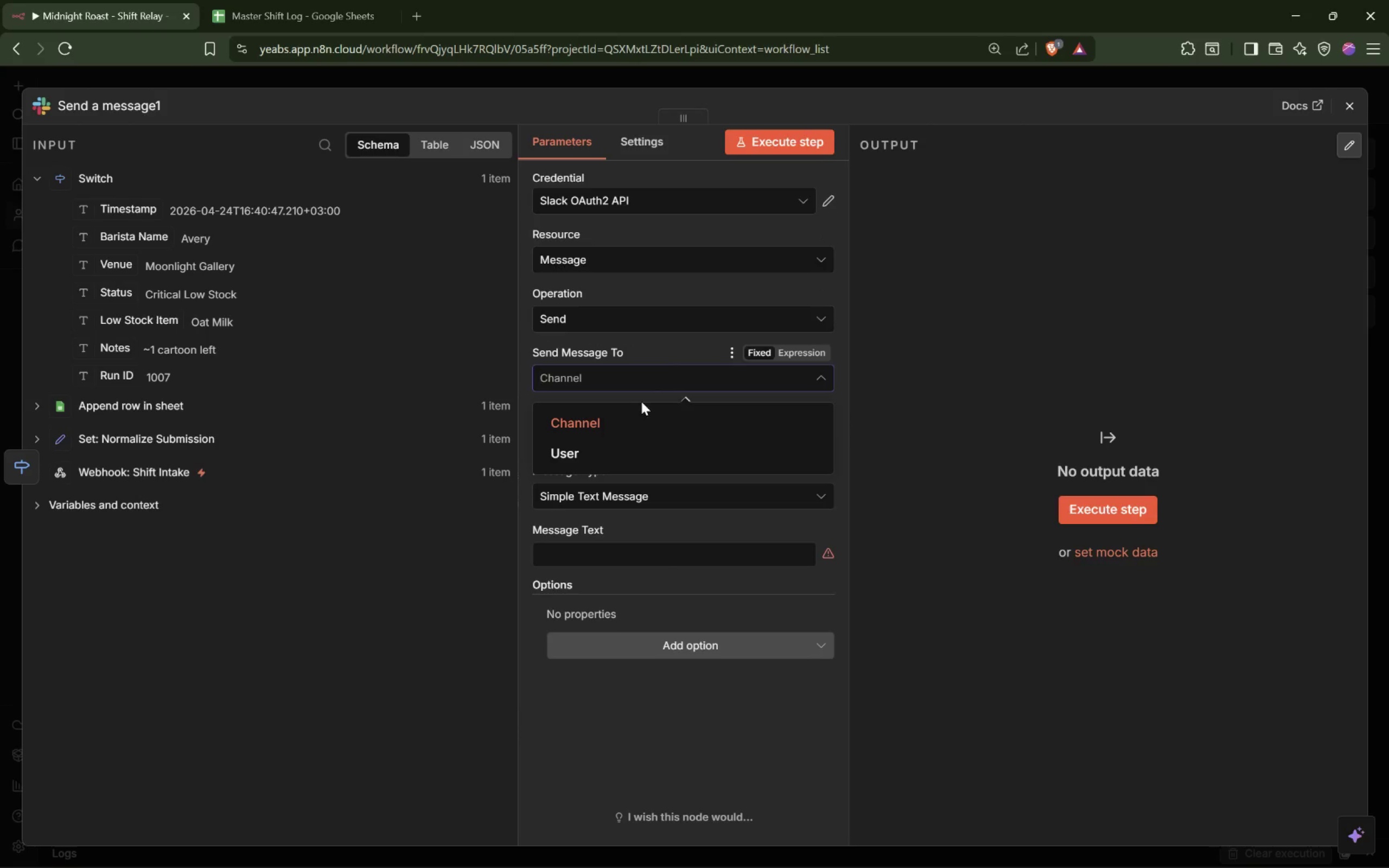 
left_click([641, 400])
 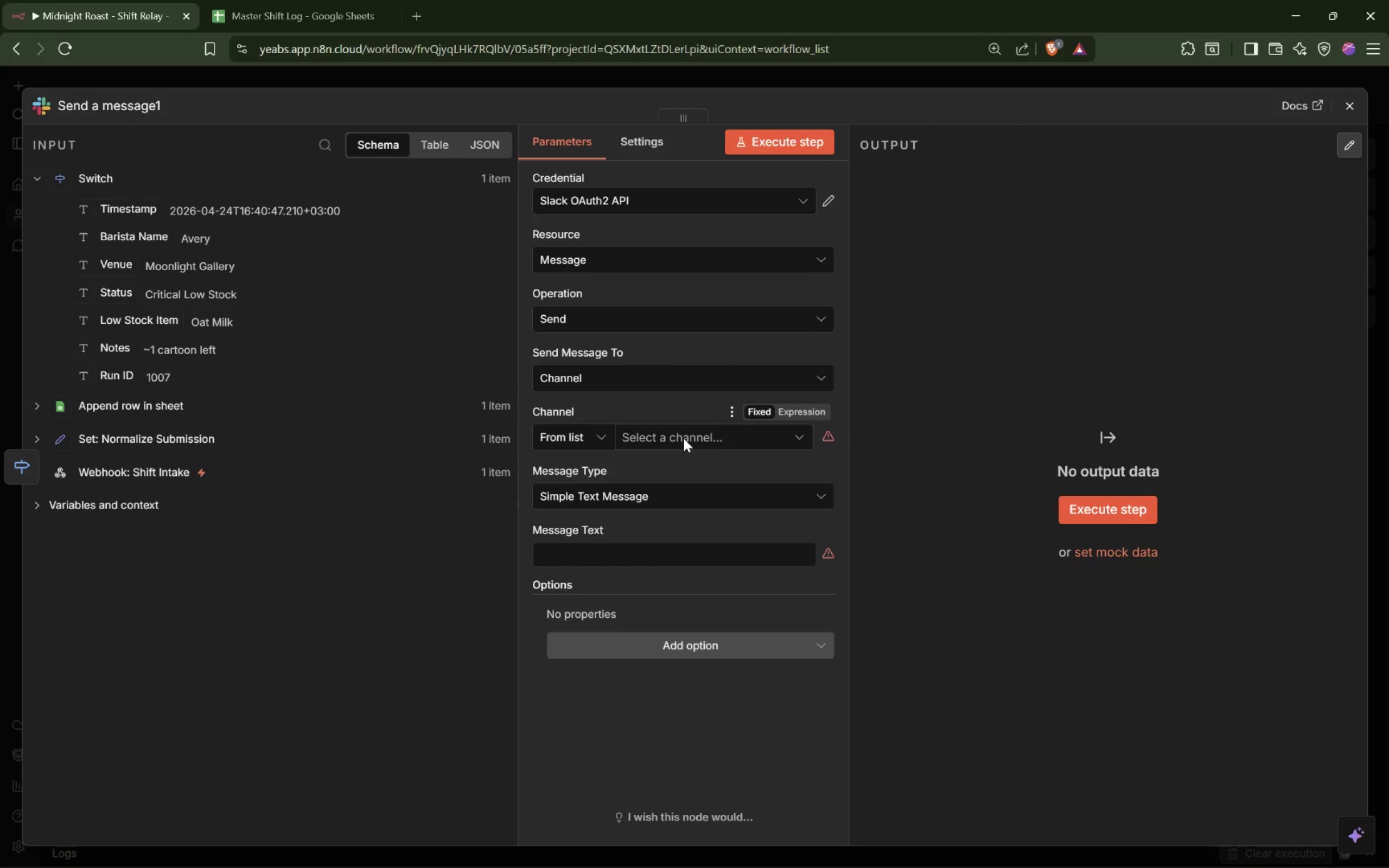 
left_click([684, 438])
 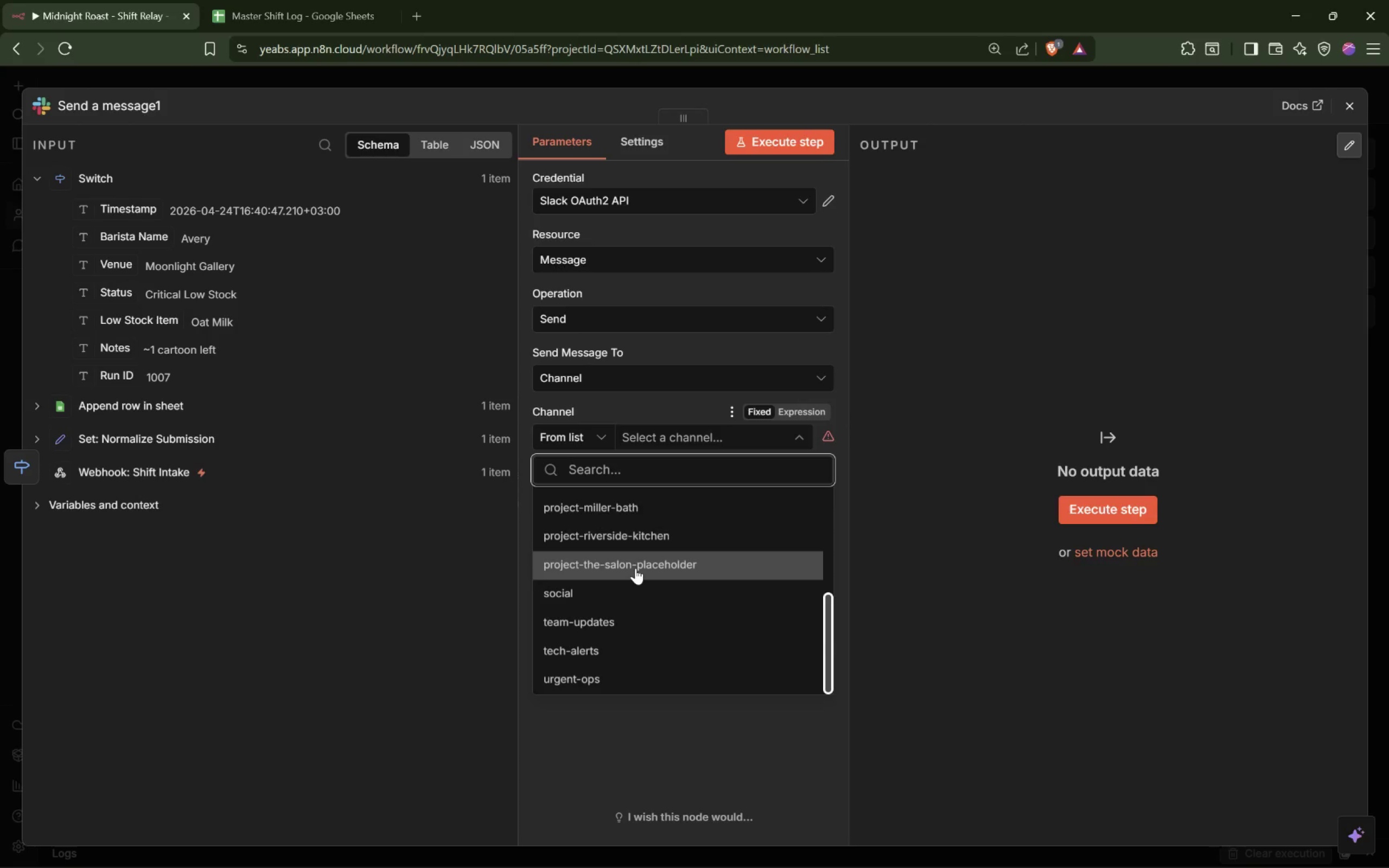 
wait(28.31)
 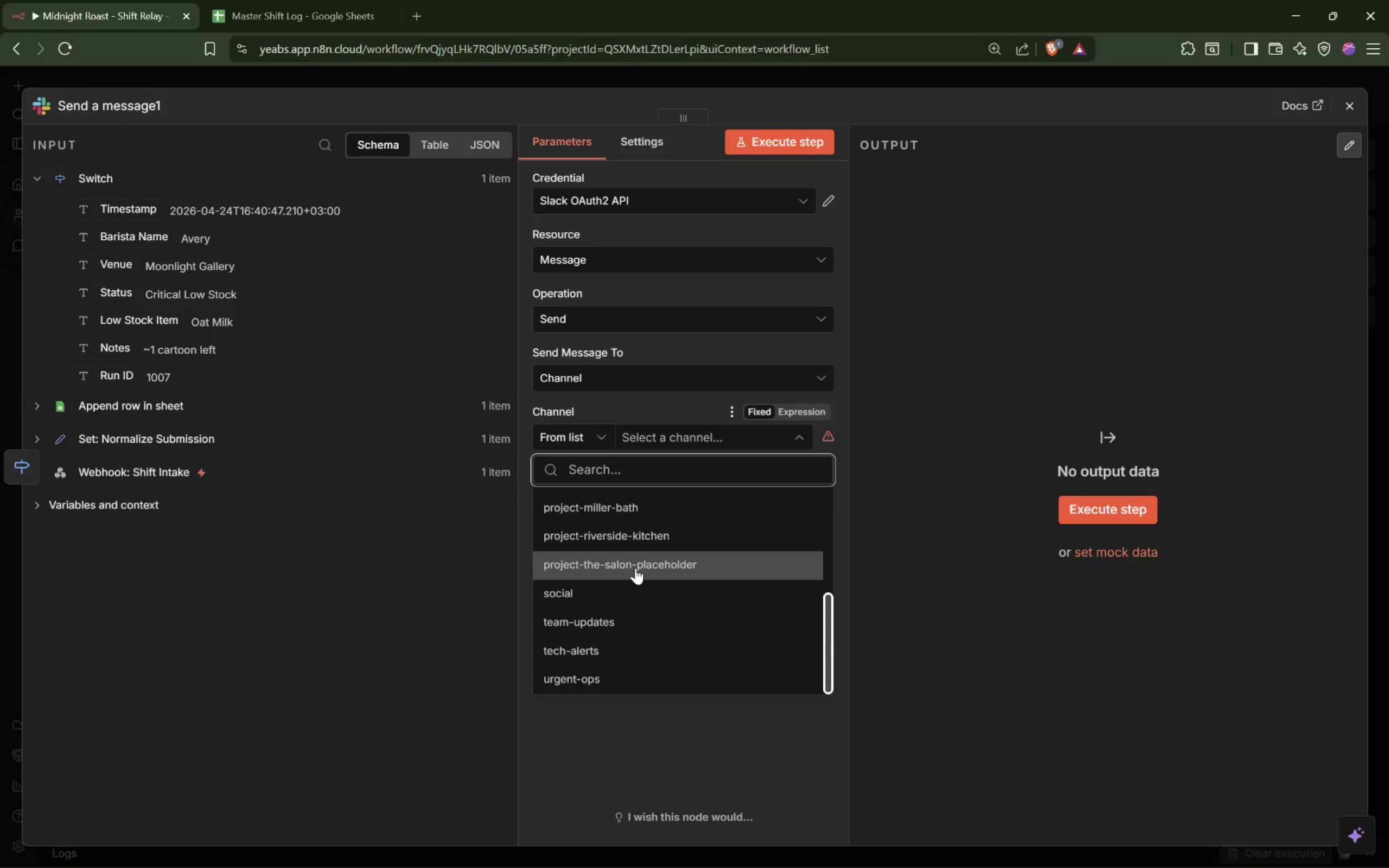 
left_click([561, 674])
 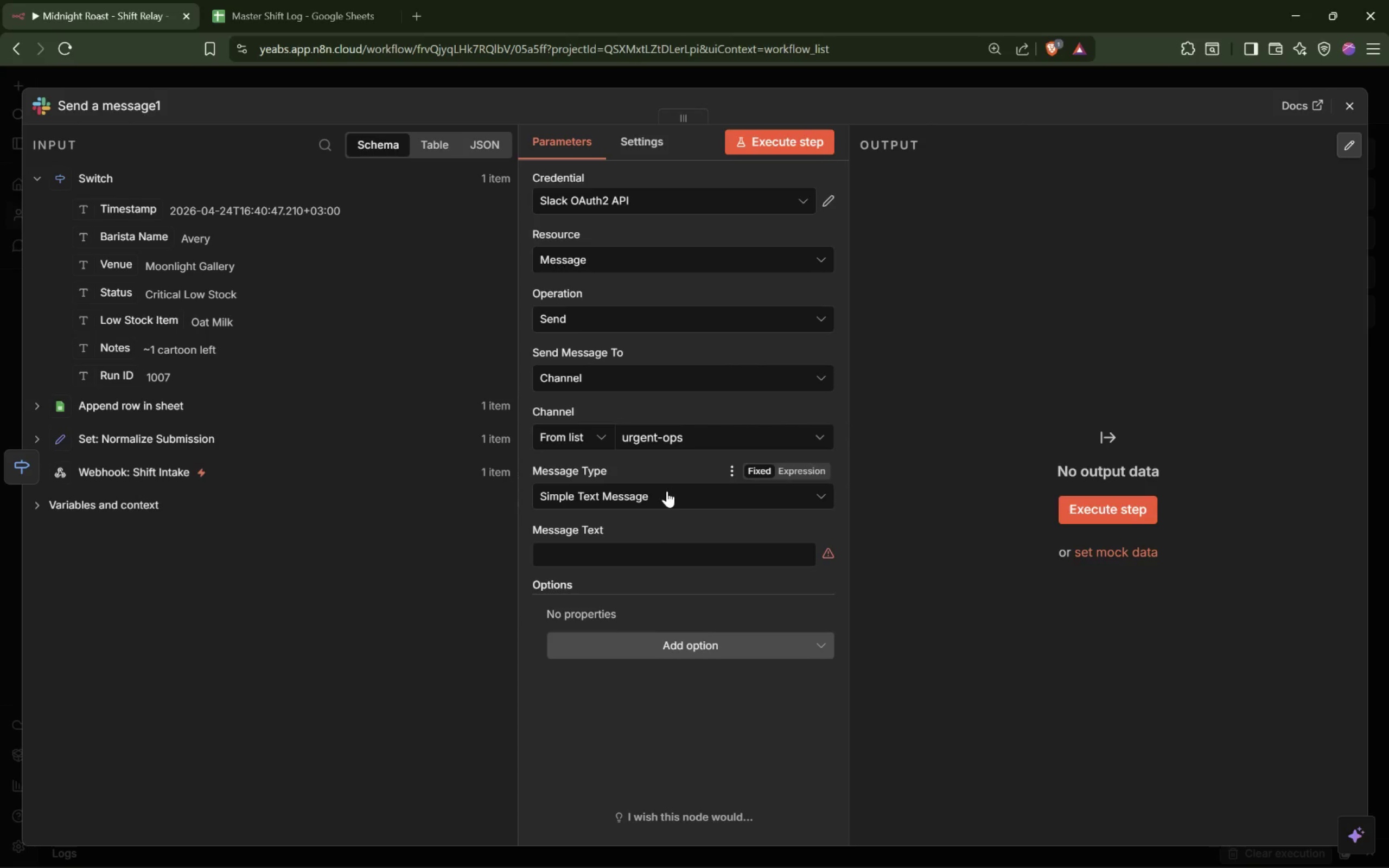 
left_click([665, 490])
 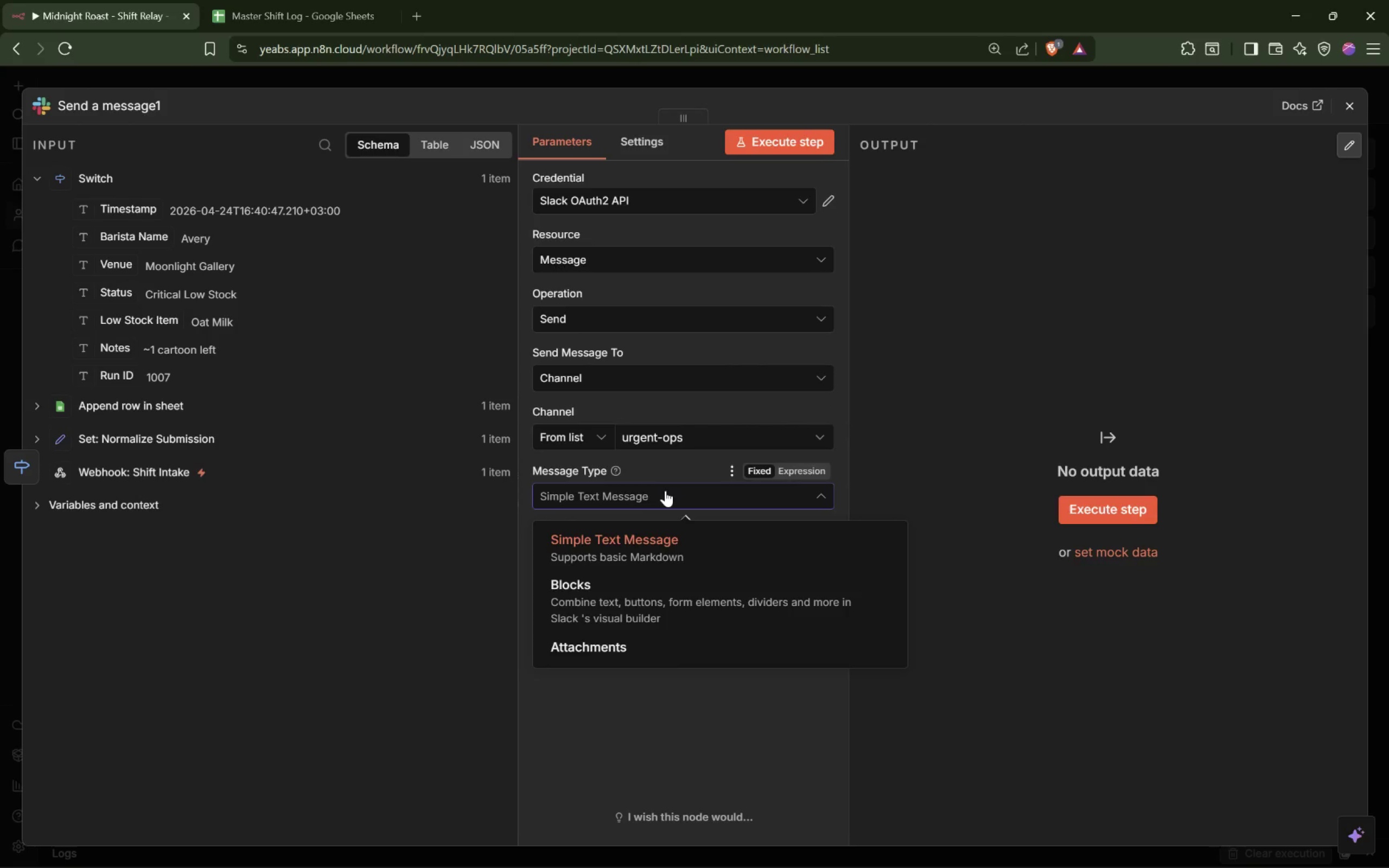 
wait(5.25)
 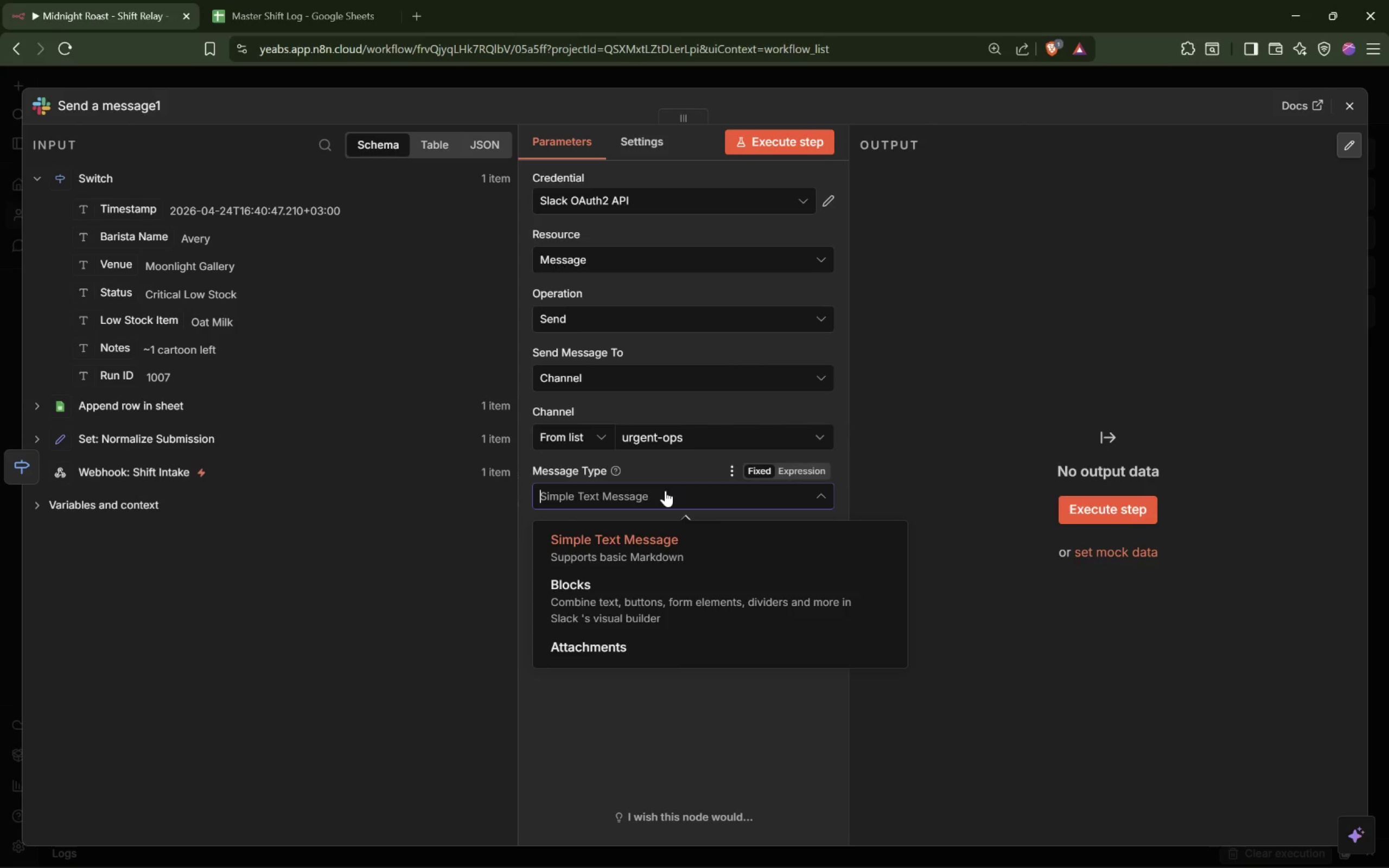 
left_click([811, 465])
 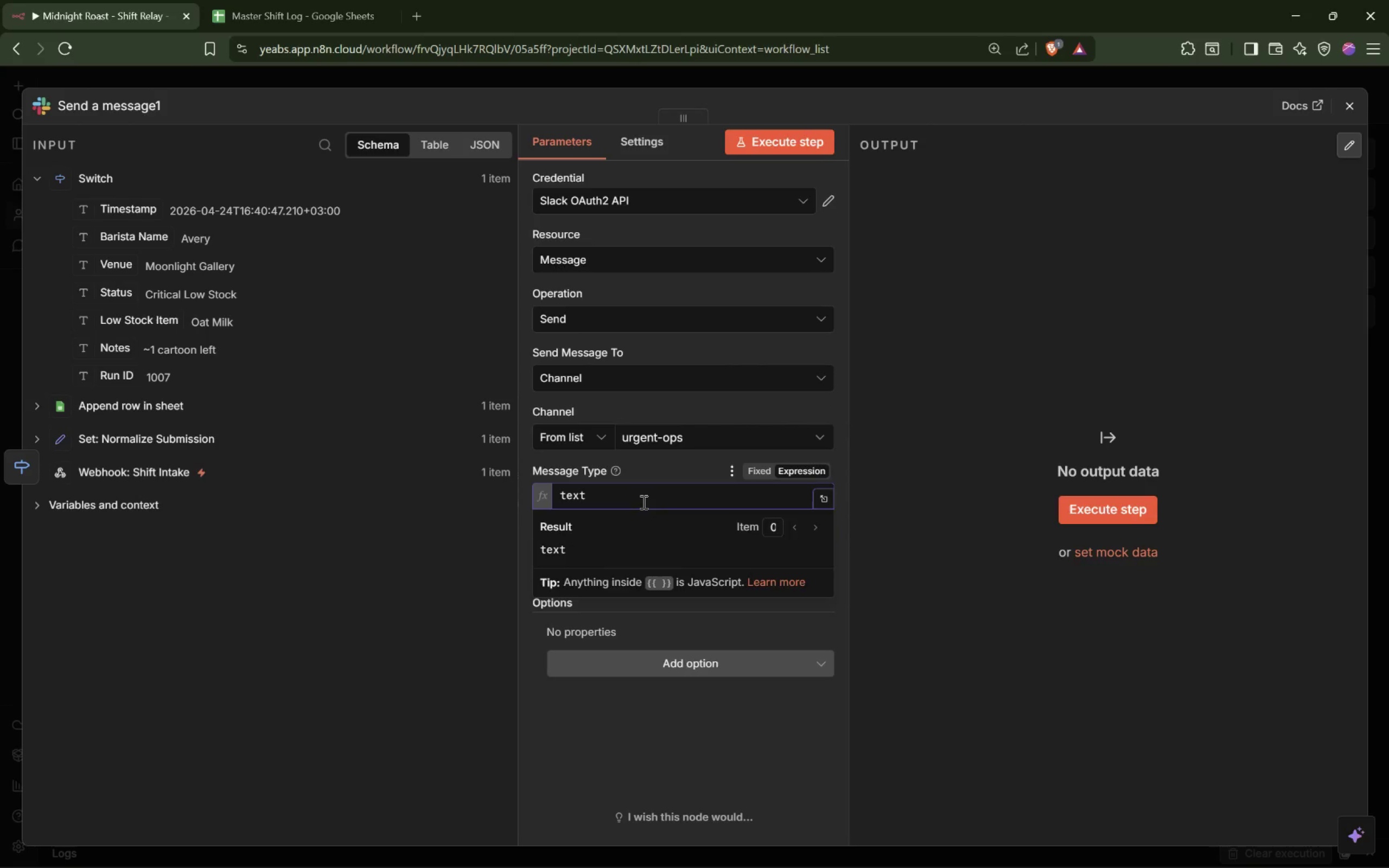 
key(Backspace)
 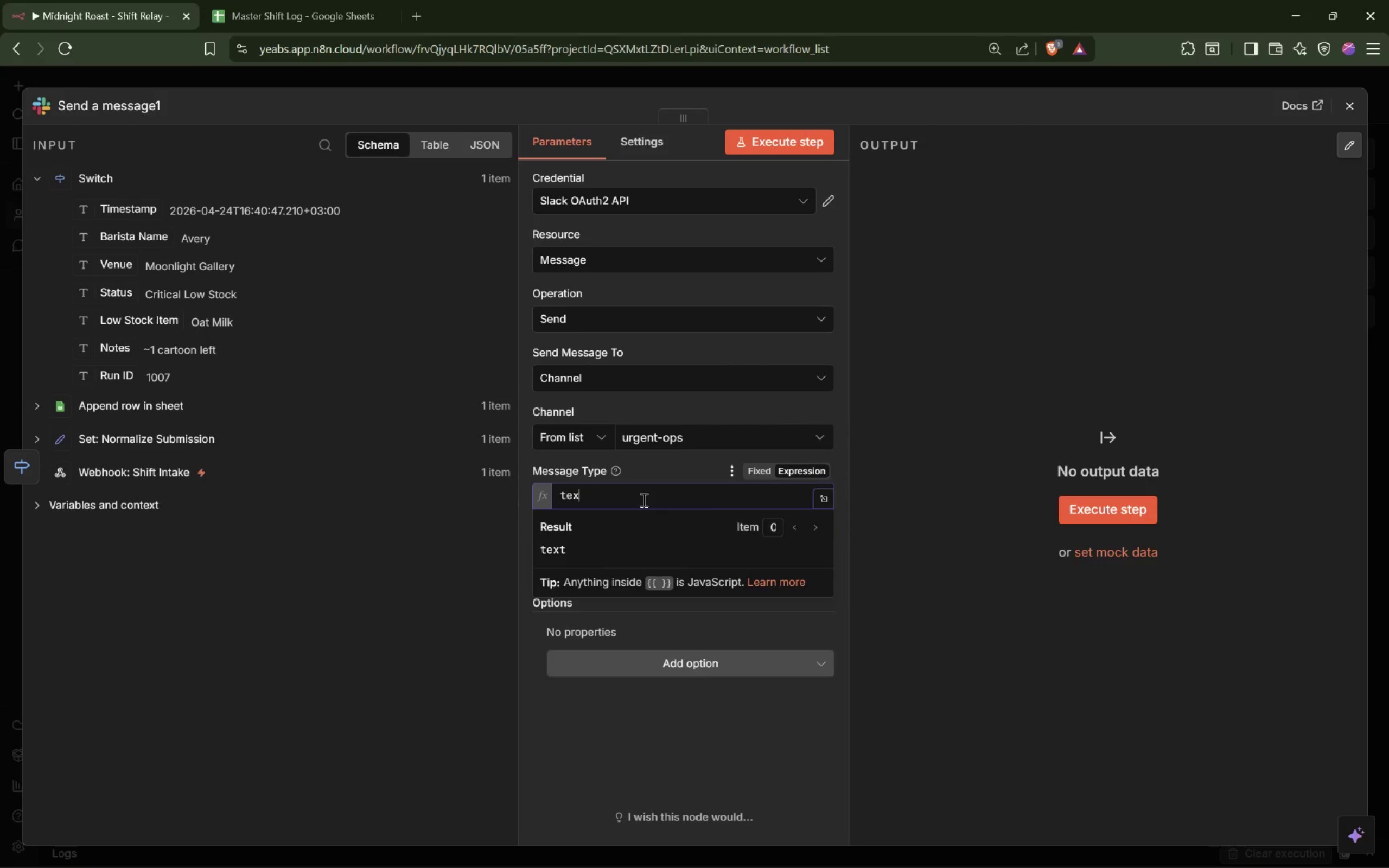 
key(Backspace)
 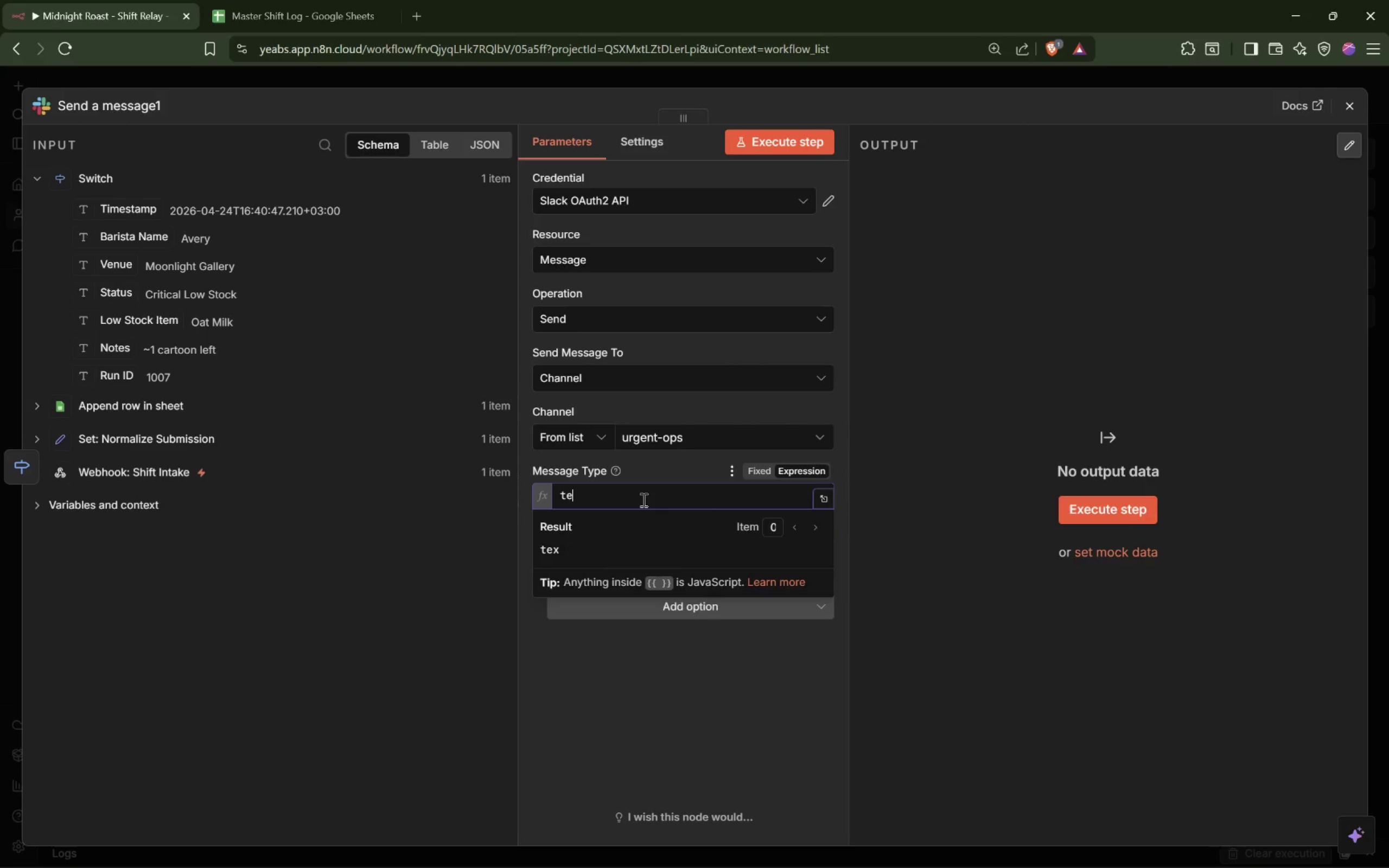 
key(Backspace)
 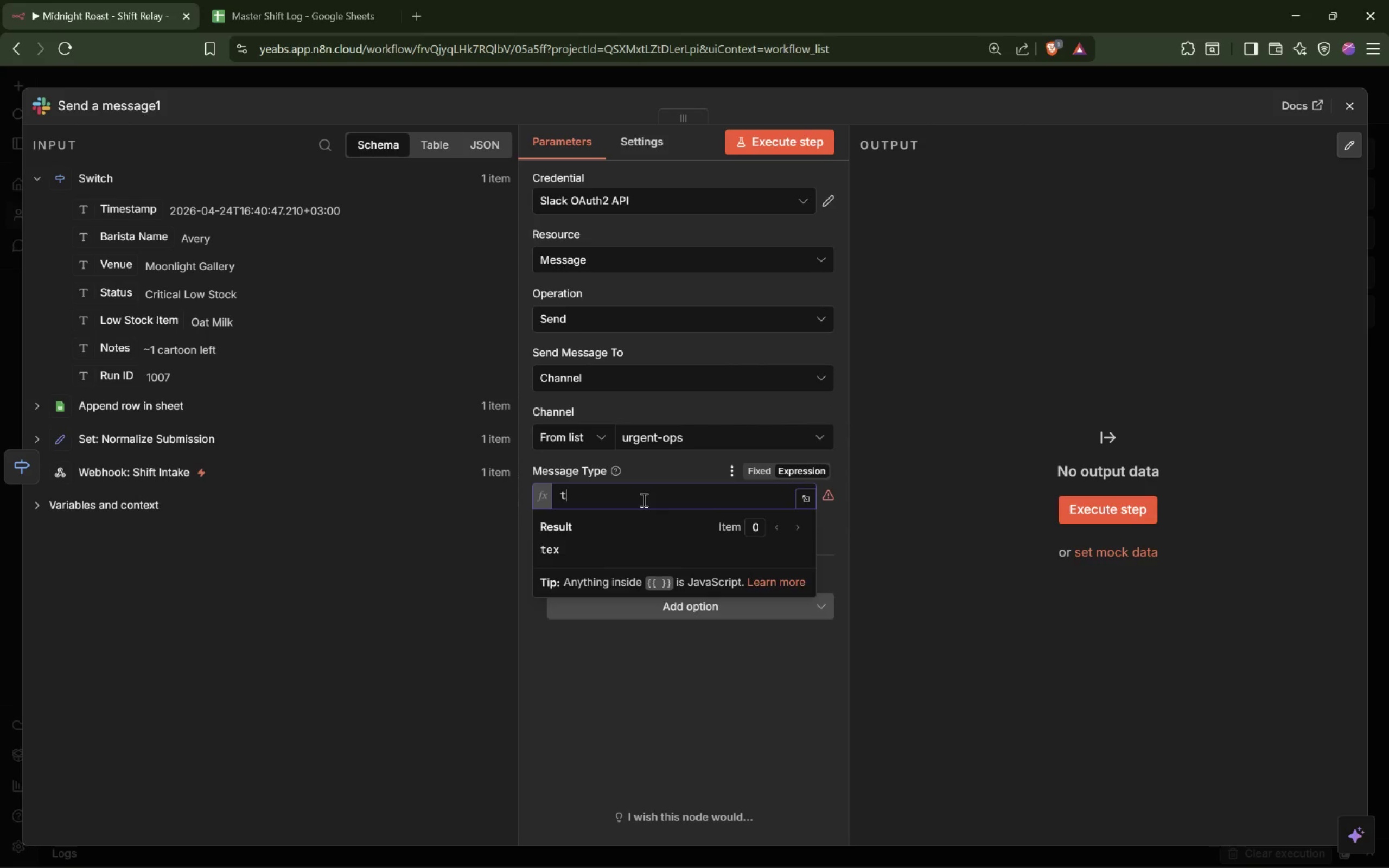 
key(Backspace)
 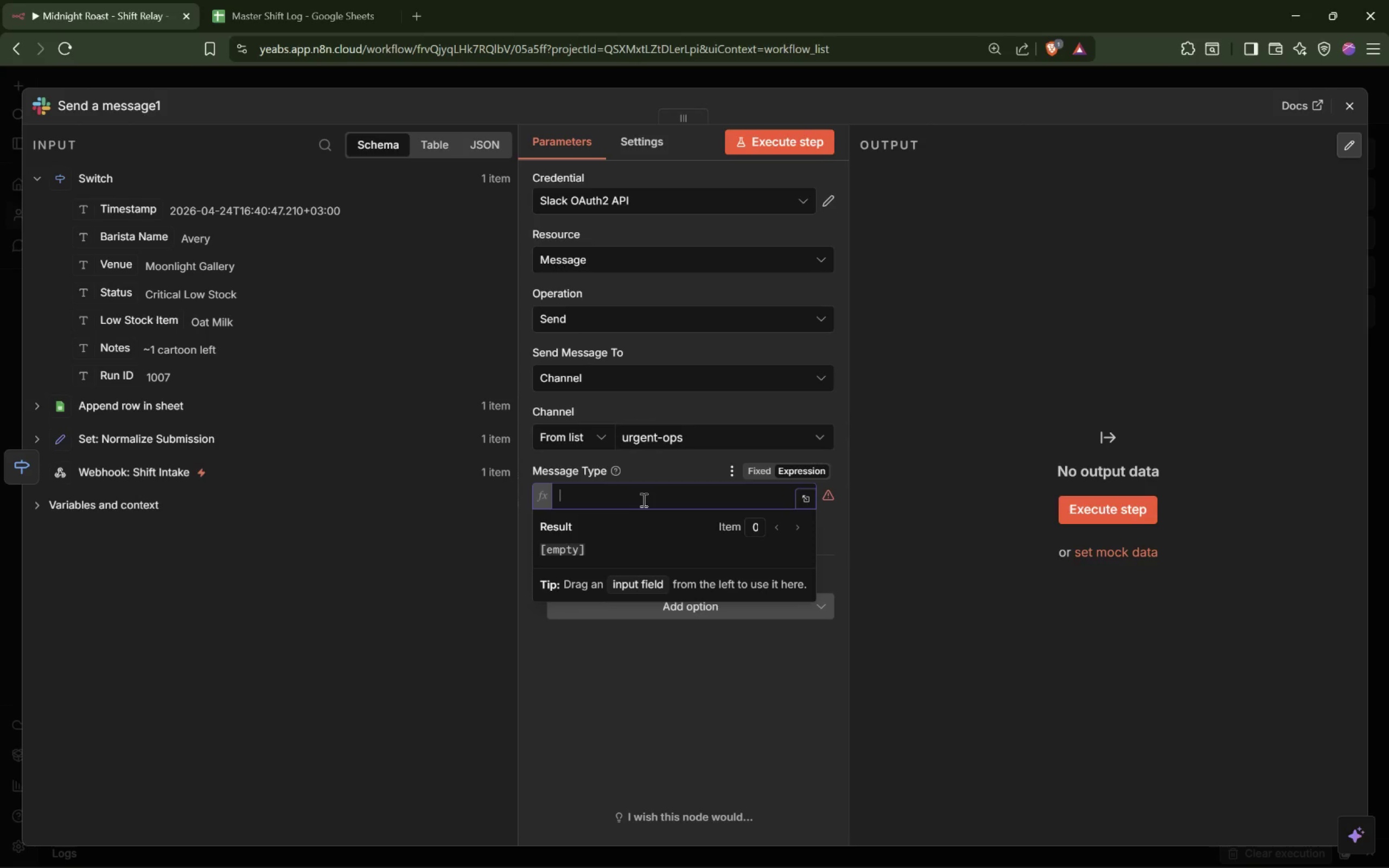 
type(;)
key(Backspace)
type(:rot)
 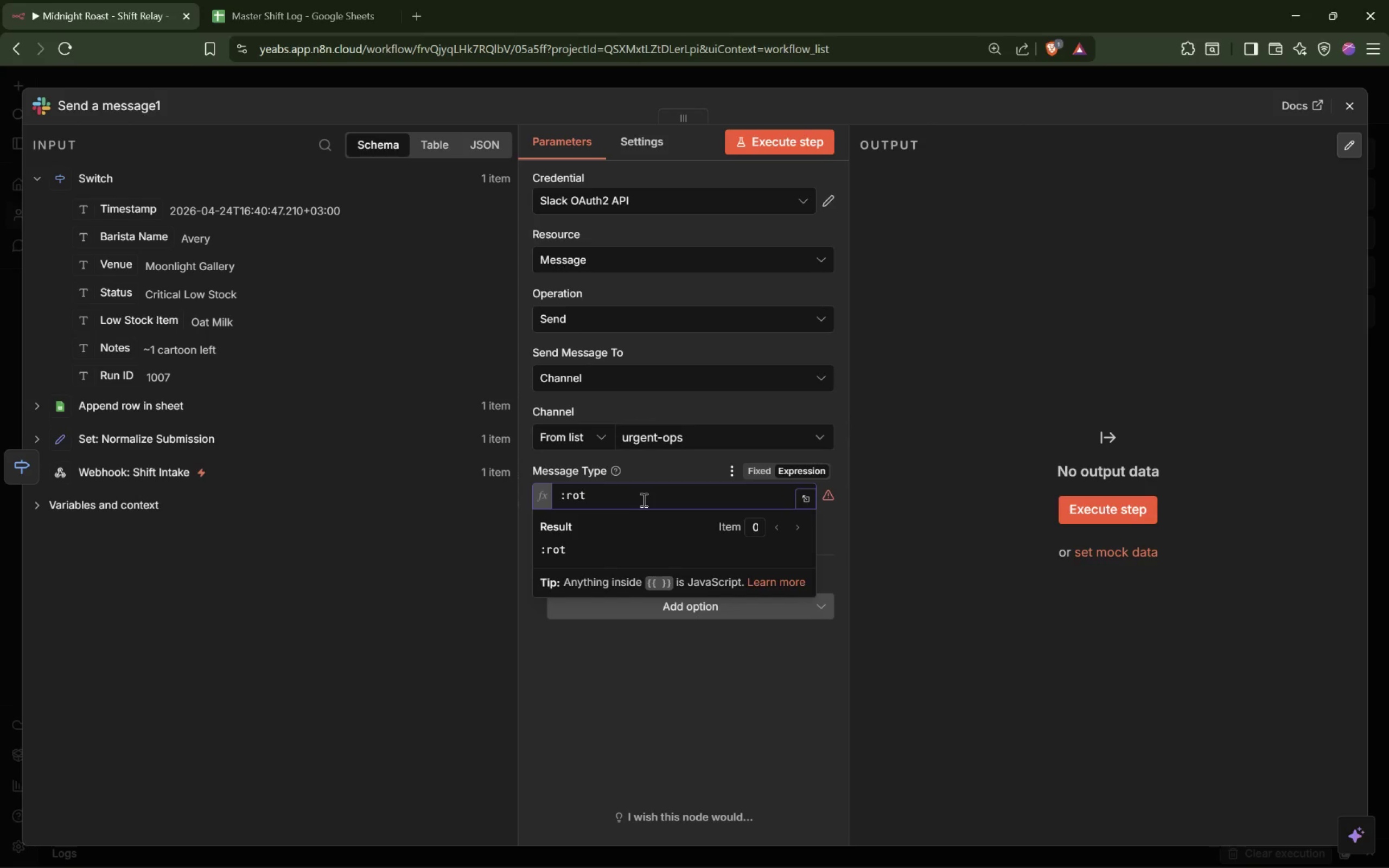 
type(ate)
 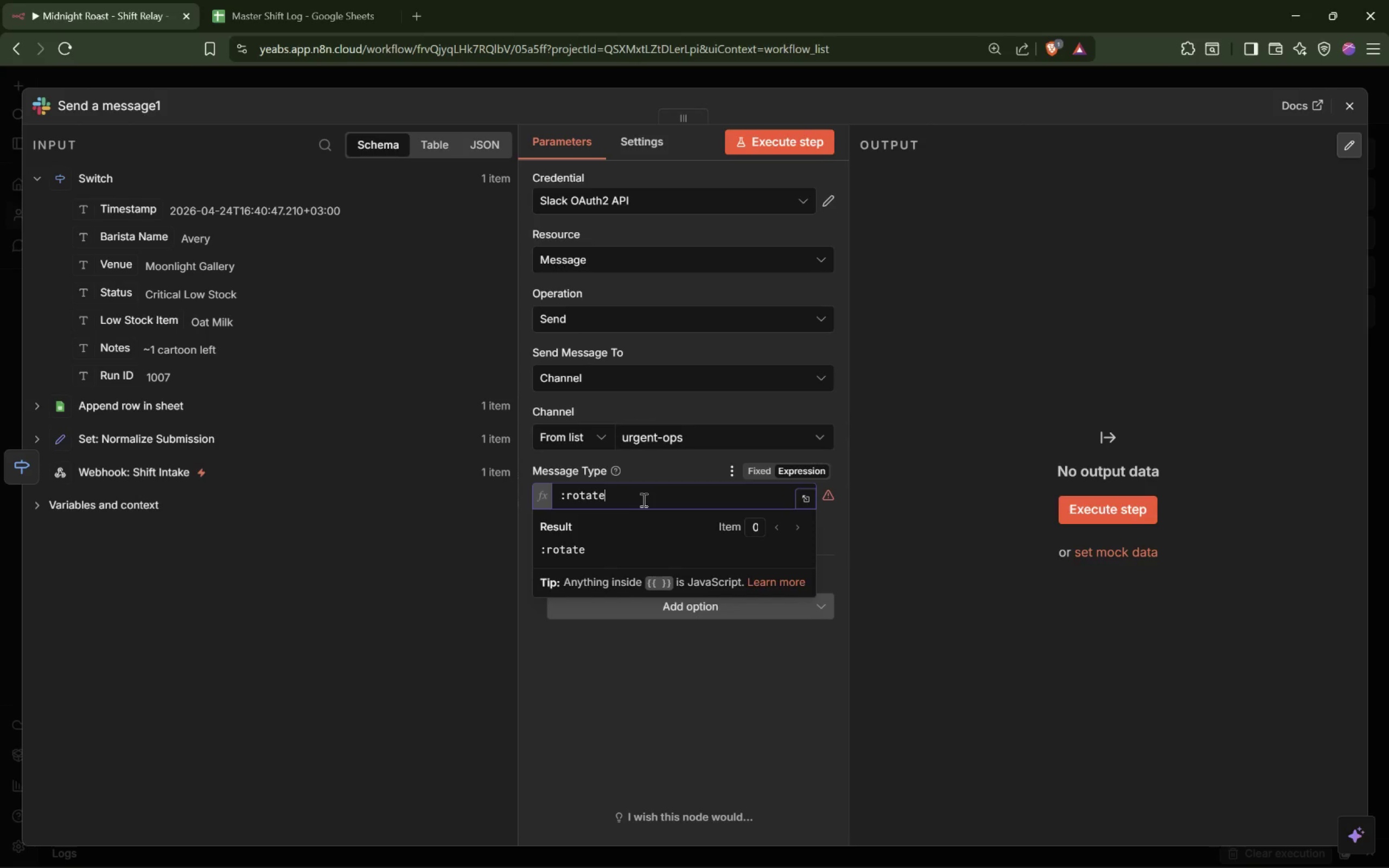 
key(Backspace)
type(ing)
 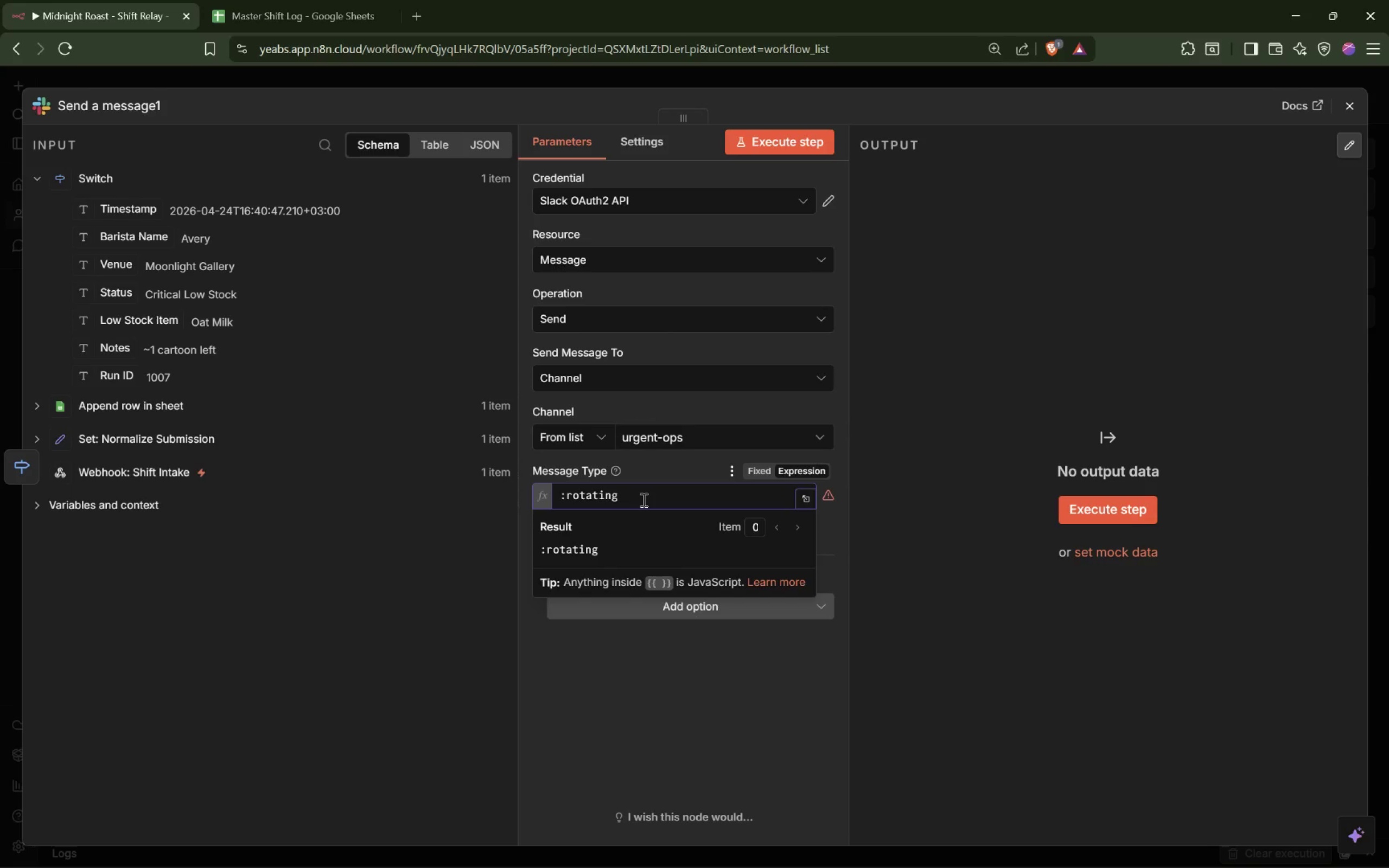 
type(_light)
 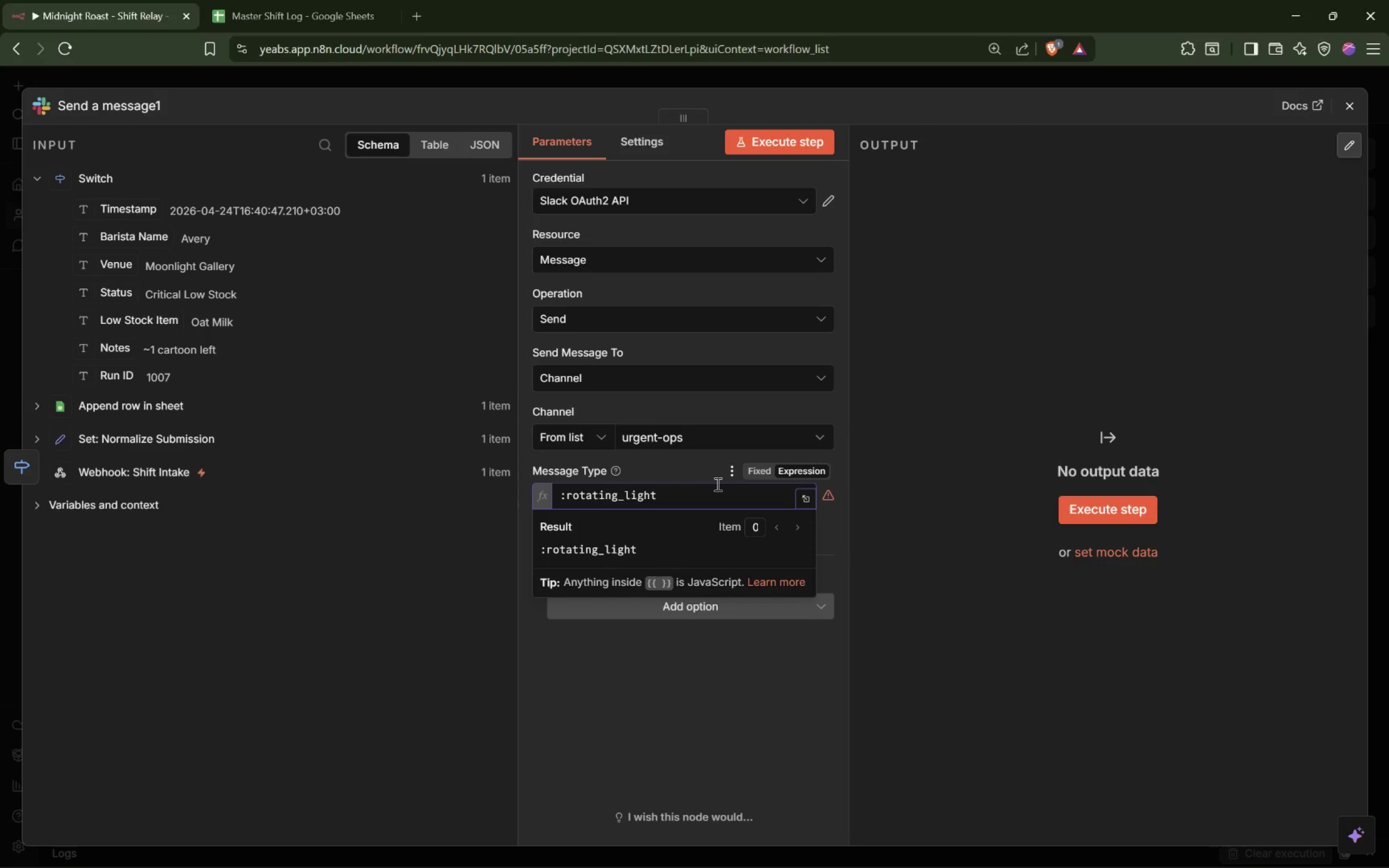 
key(Shift+Semicolon)
 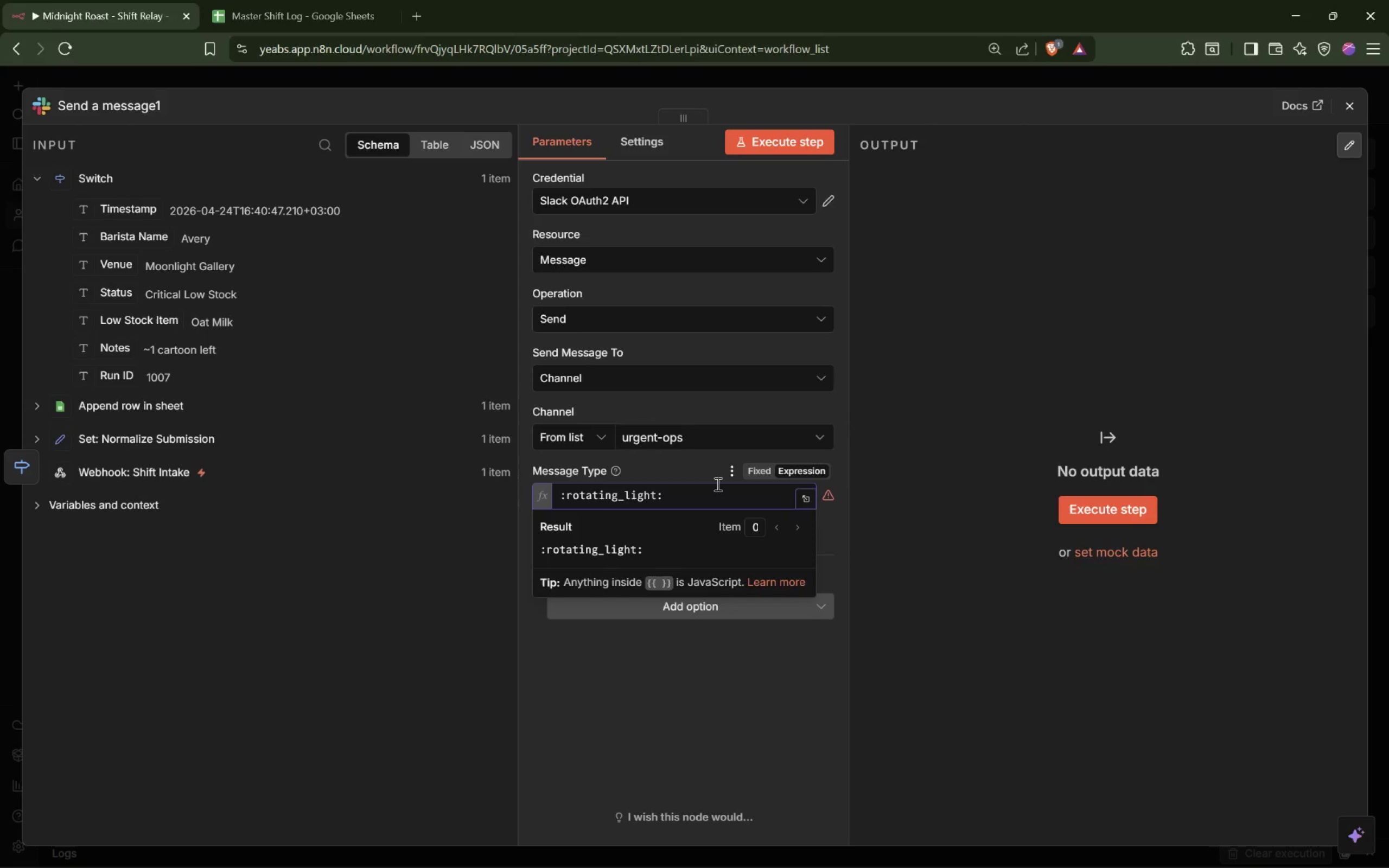 
key(Space)
 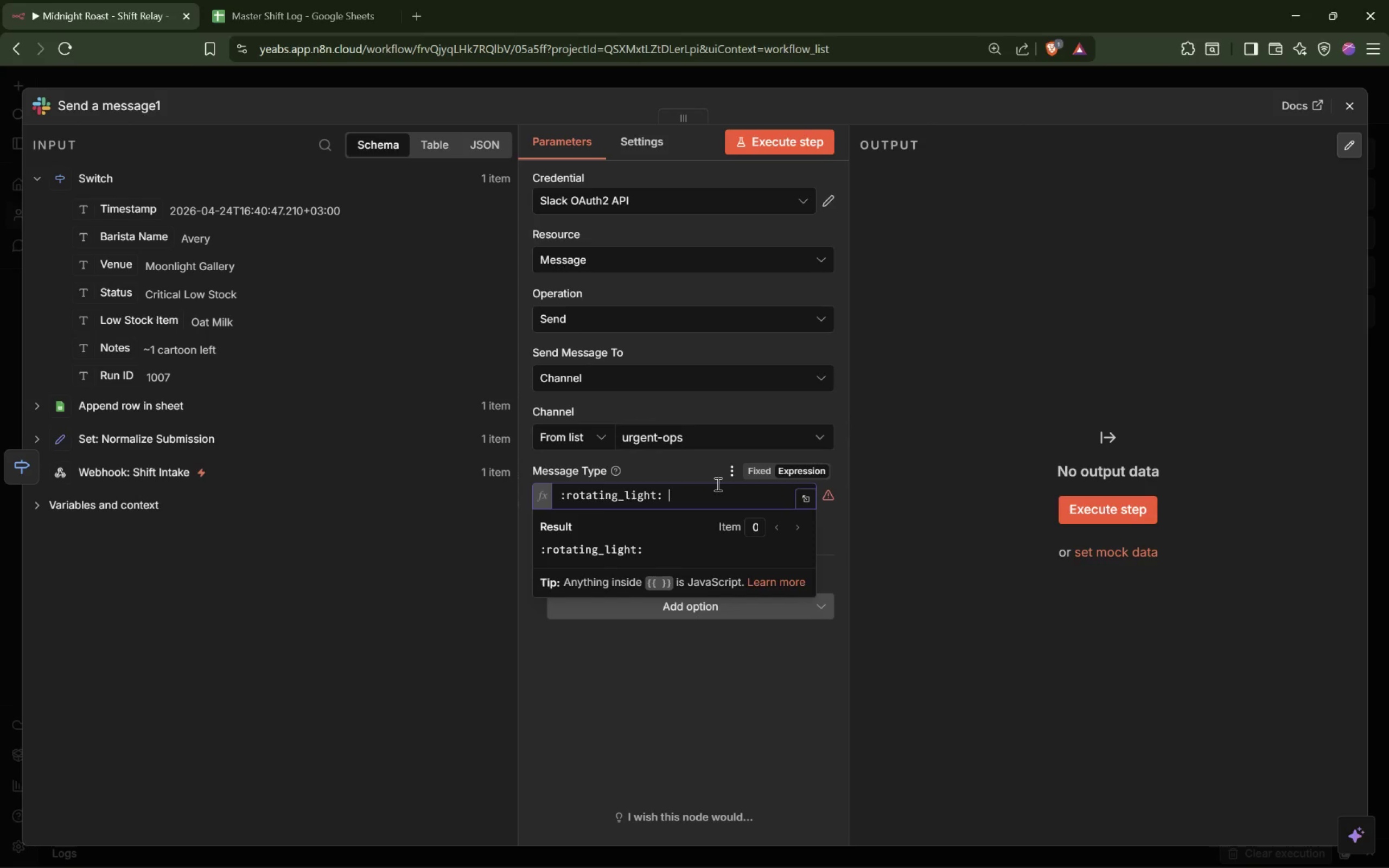 
key(Shift+8)
 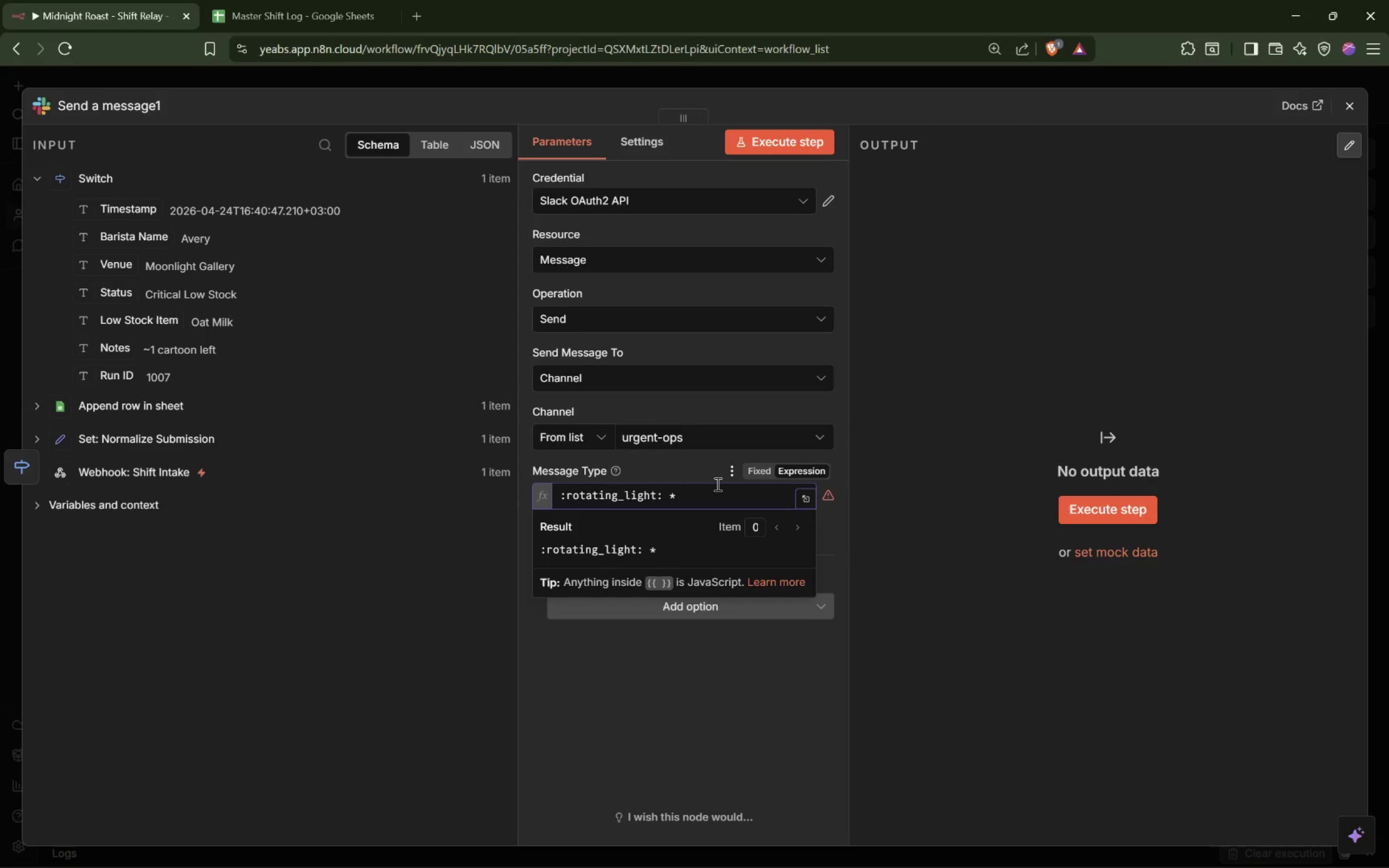 
type(Cr)
key(Backspace)
type(R)
key(Backspace)
key(Backspace)
key(Backspace)
key(Backspace)
 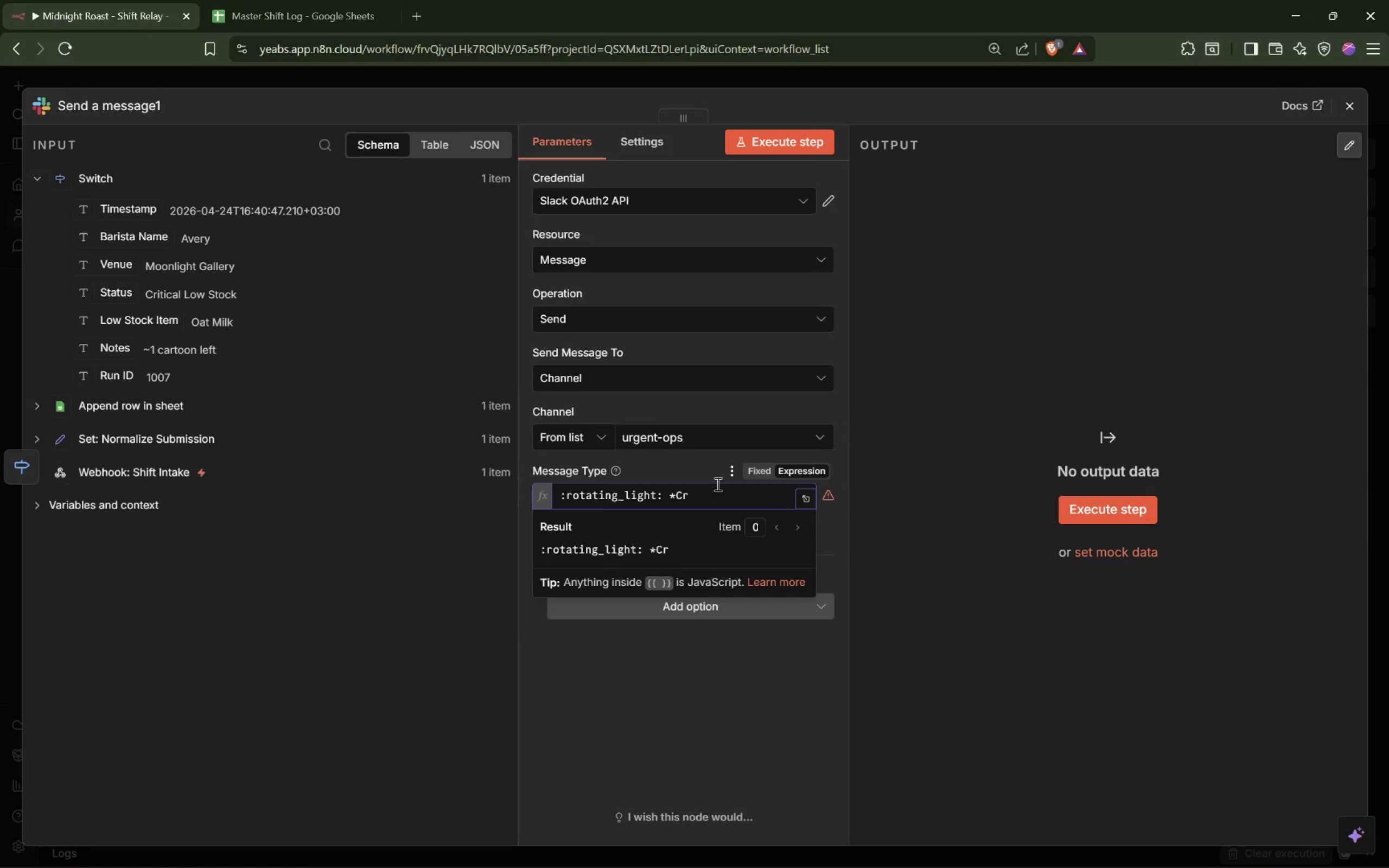 
left_click([691, 501])
 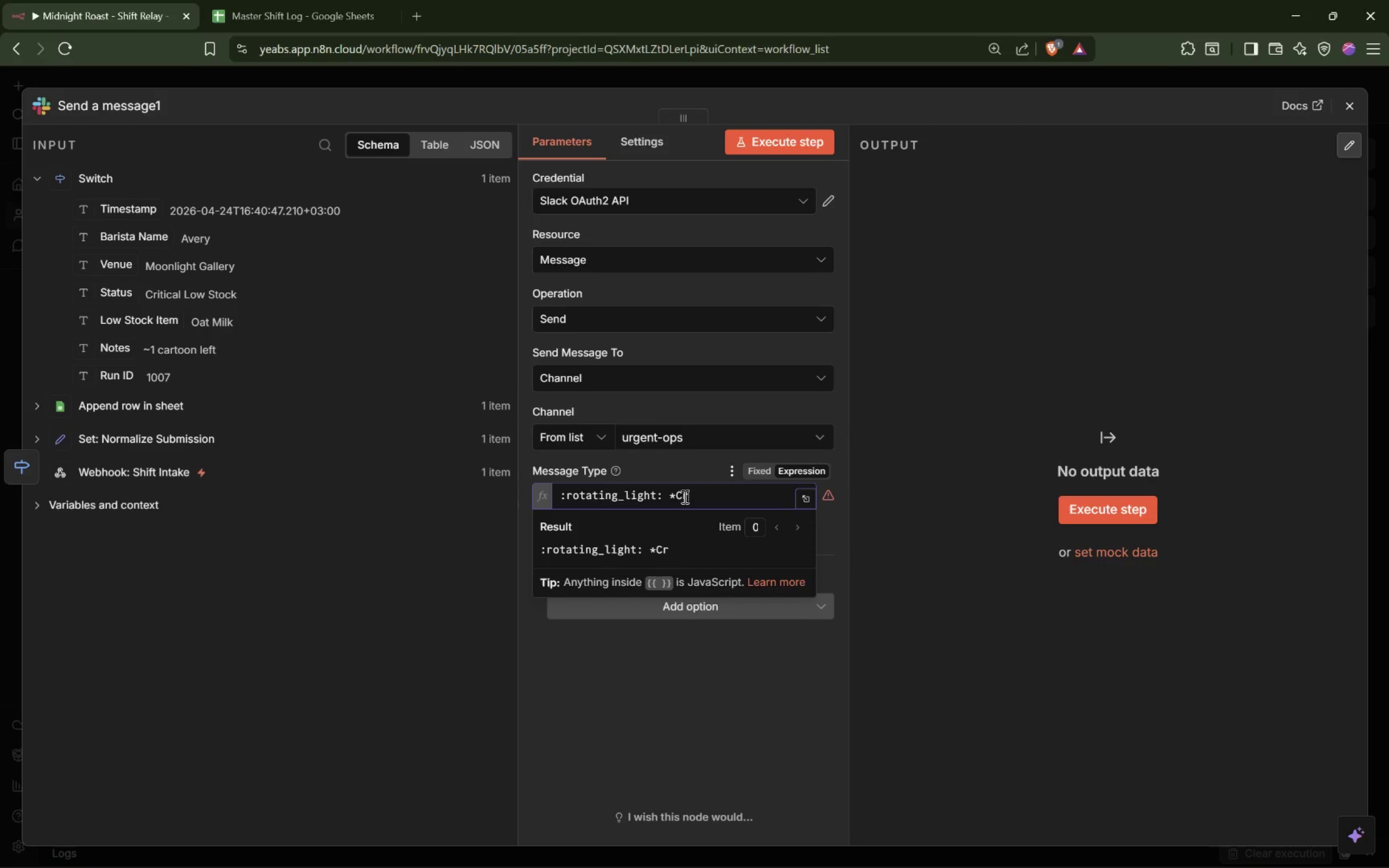 
left_click([684, 496])
 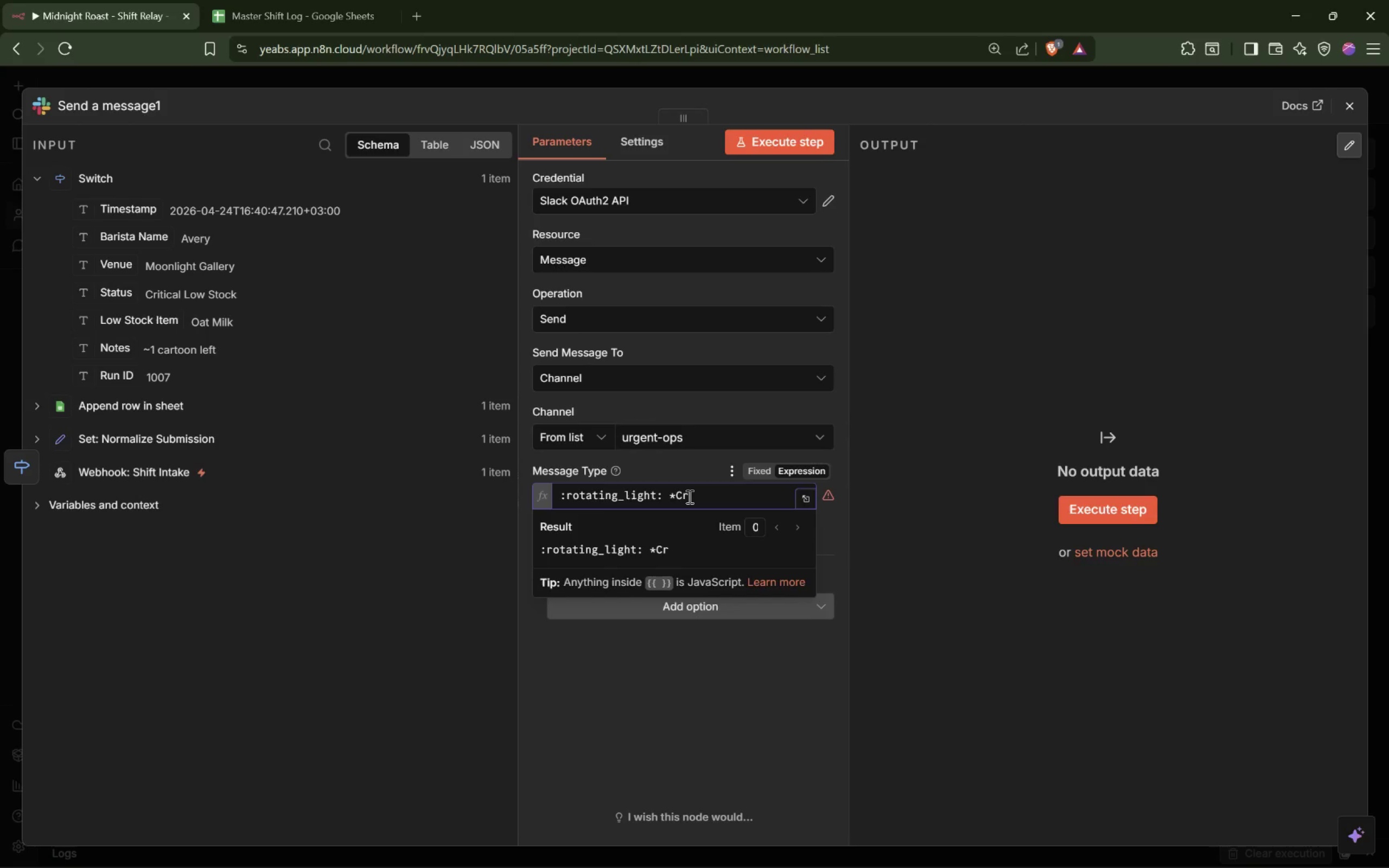 
left_click([689, 496])
 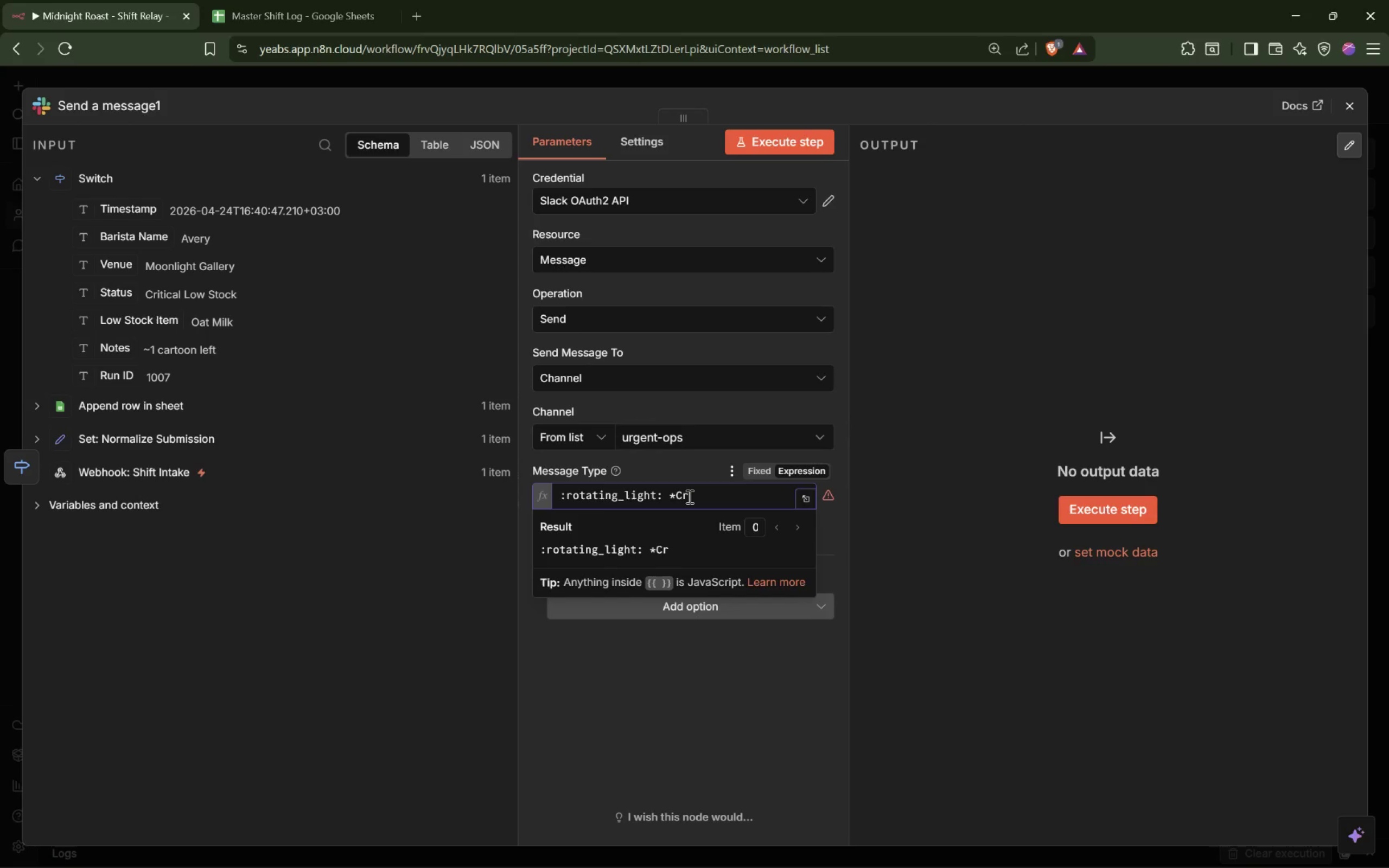 
key(Backspace)
 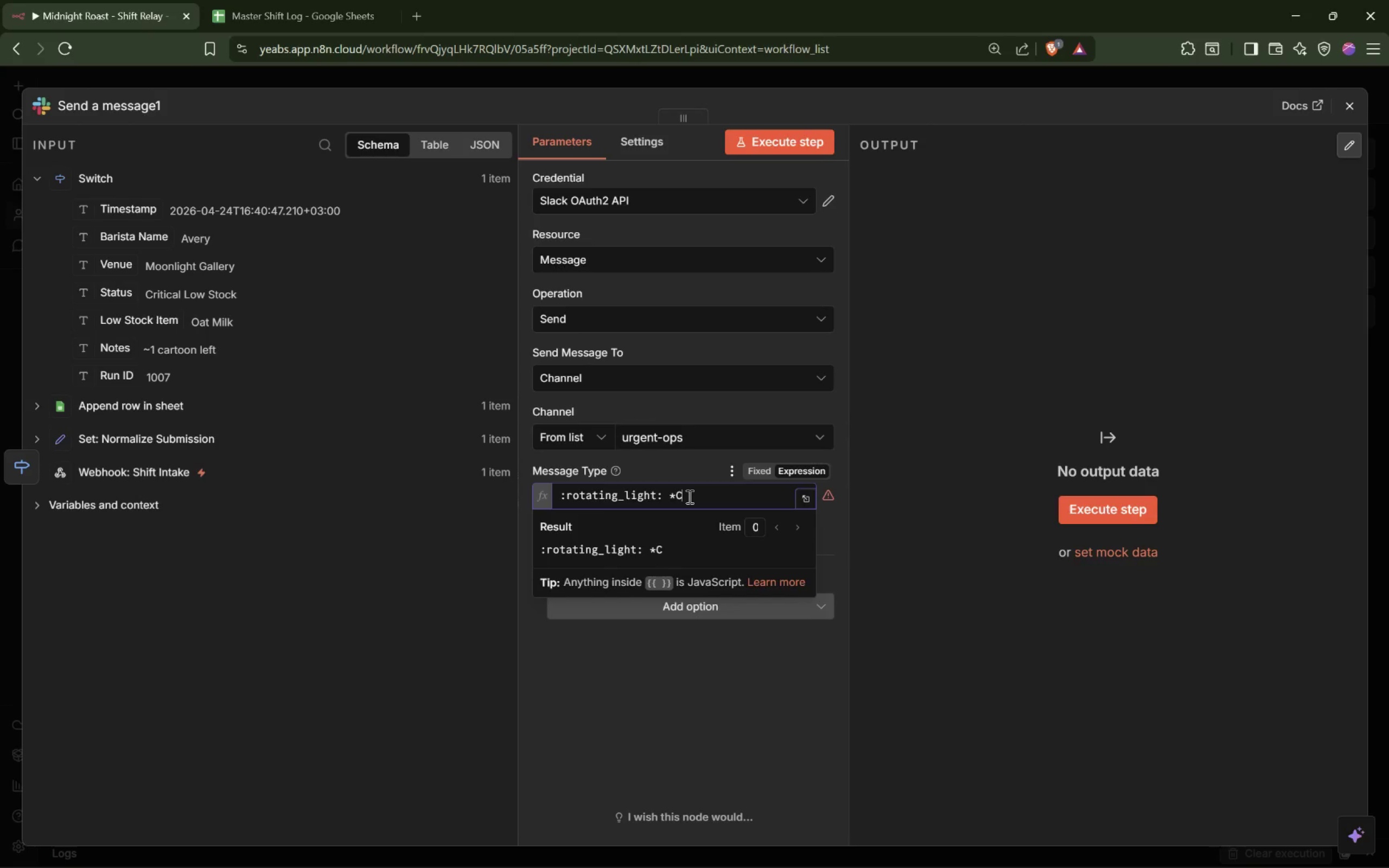 
key(Shift+R)
 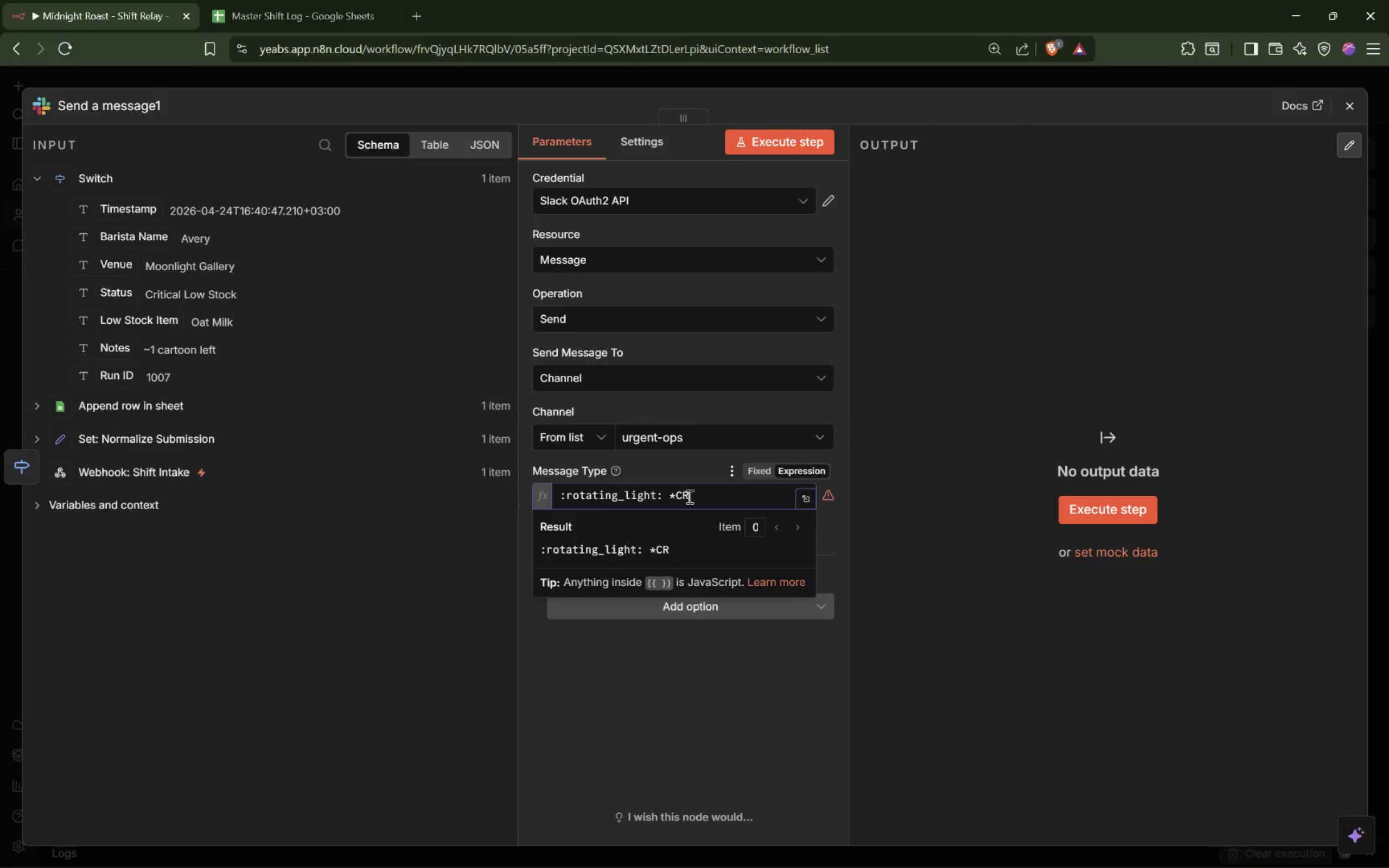 
wait(5.28)
 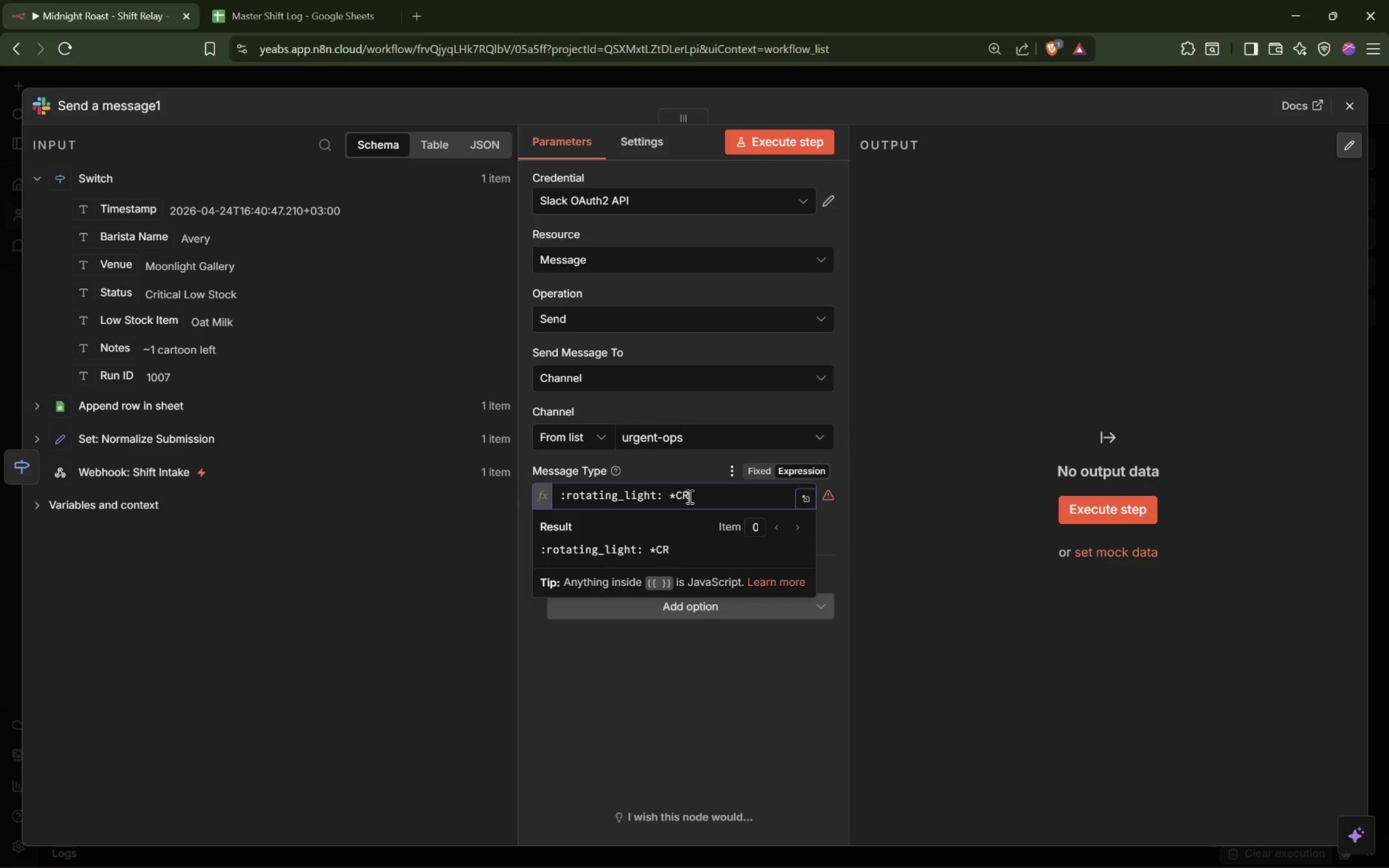 
type(ITI)
 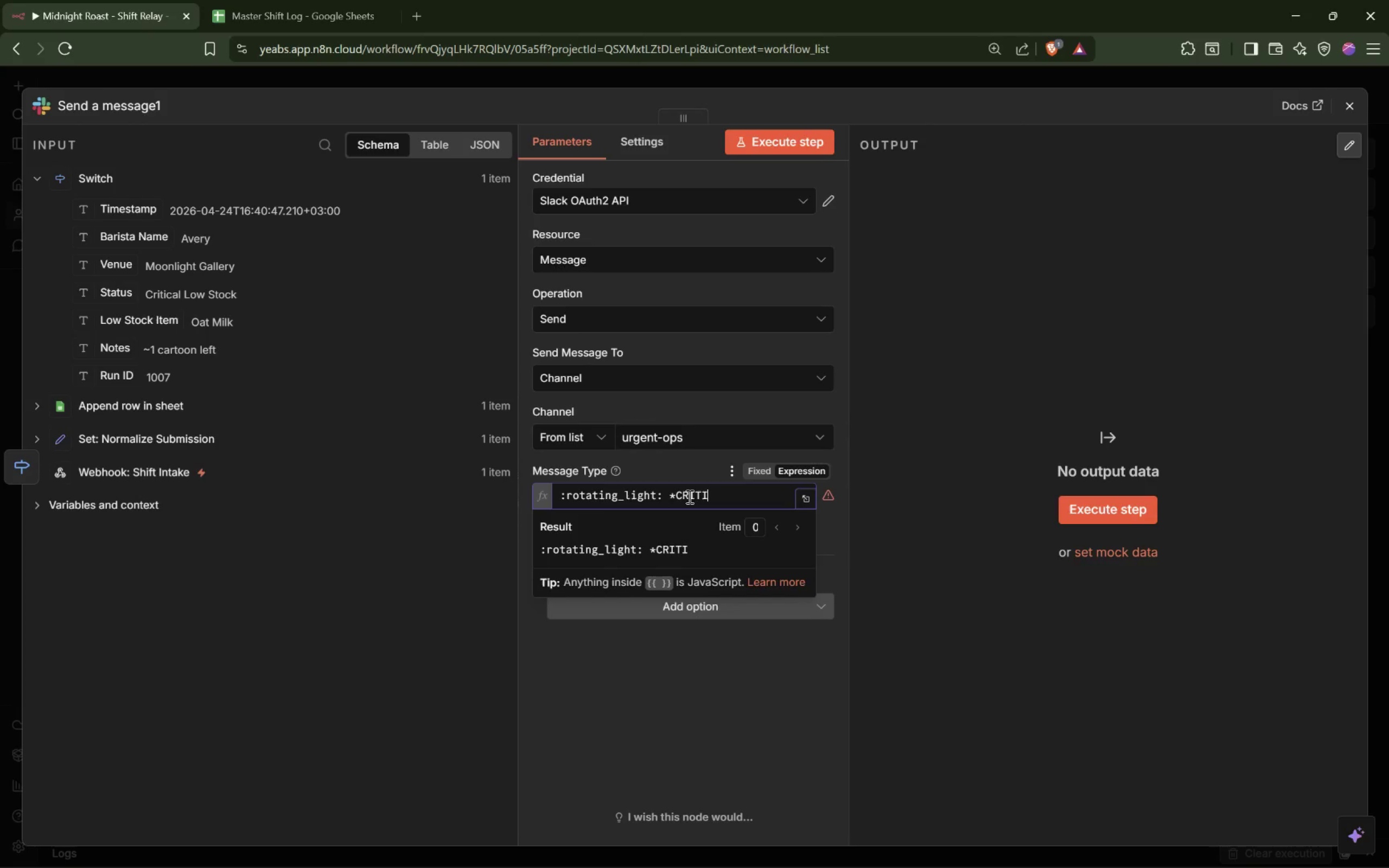 
hold_key(key=ShiftLeft, duration=1.95)
 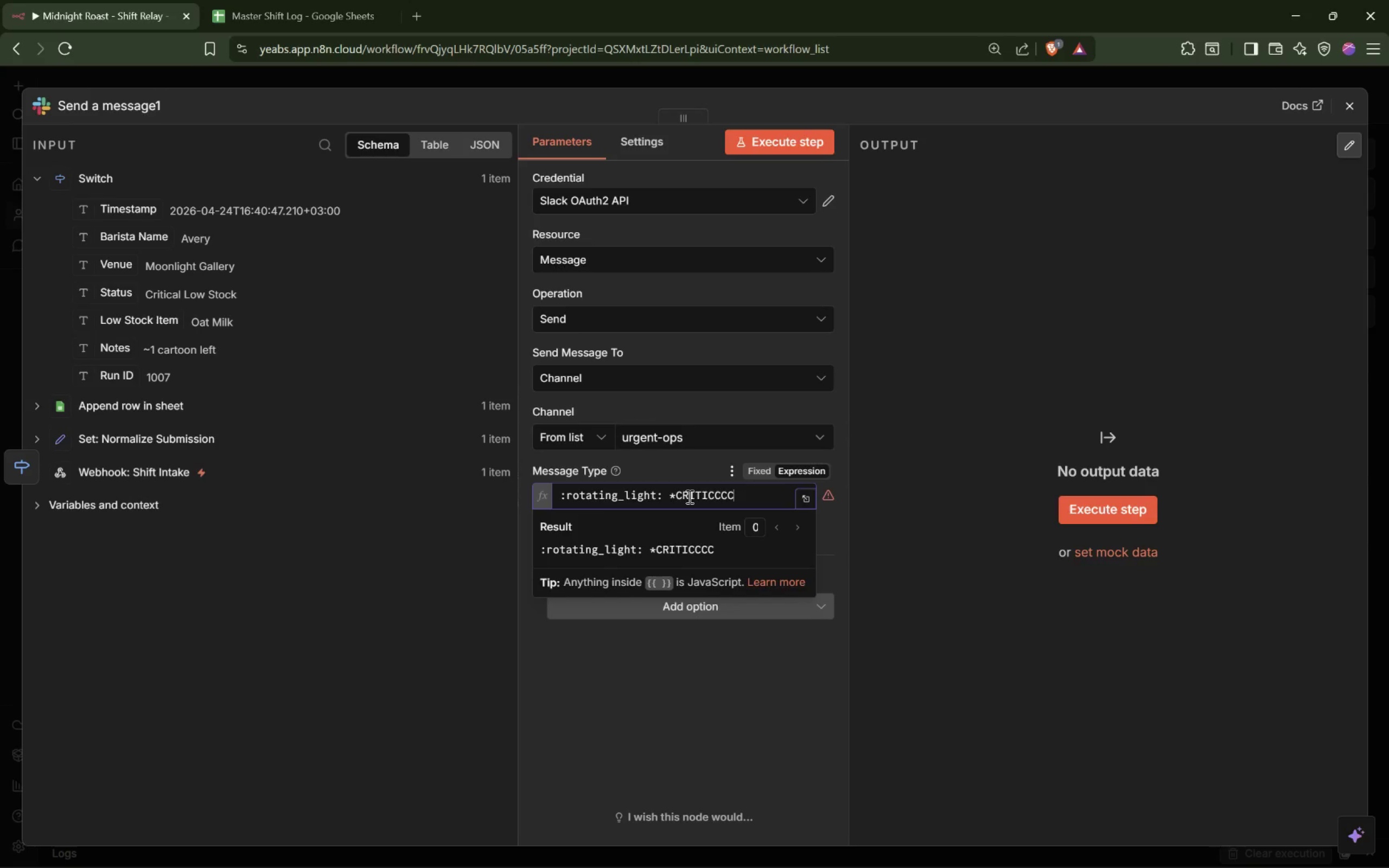 
hold_key(key=C, duration=0.58)
 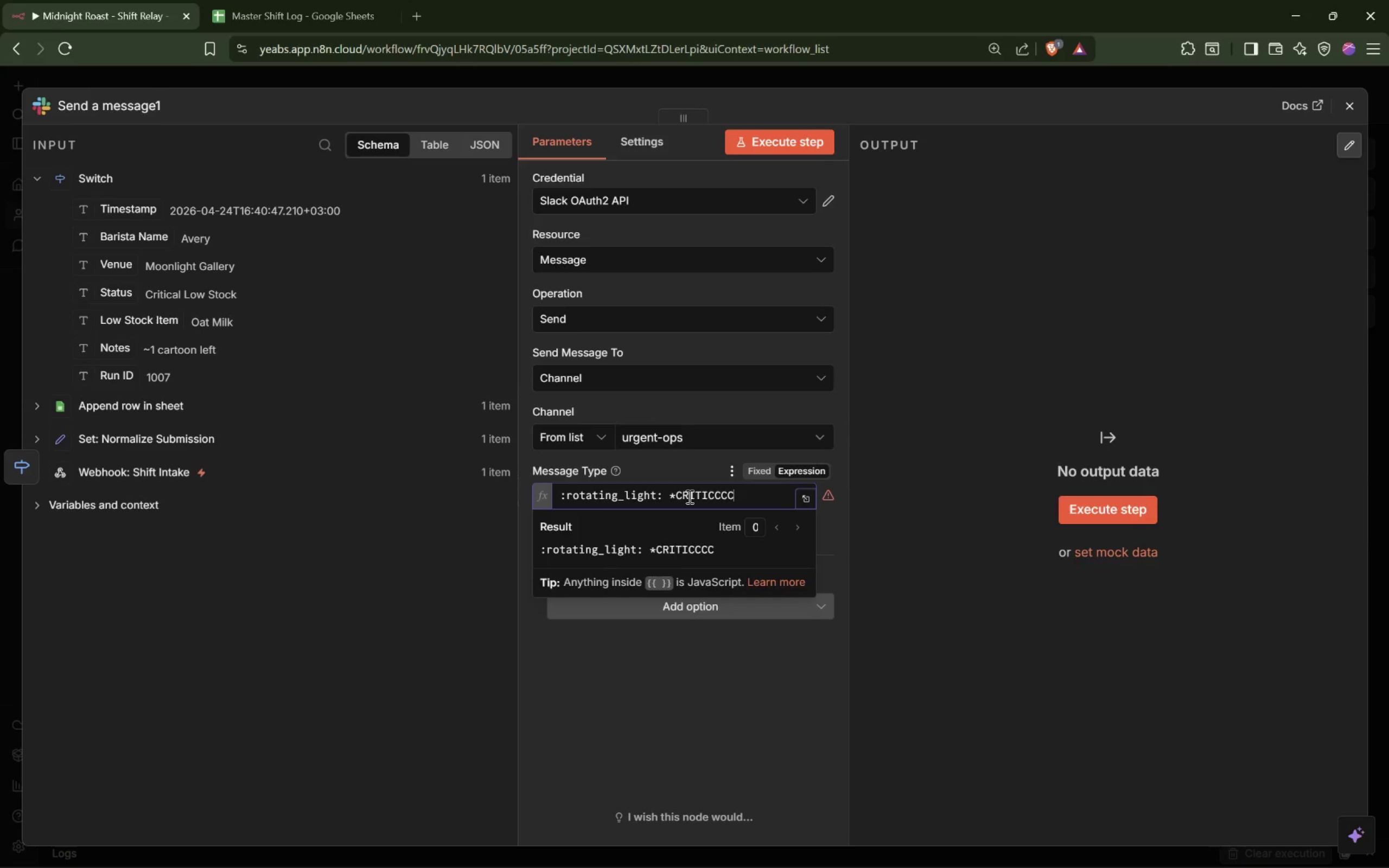 
key(Backspace)
key(Backspace)
key(Backspace)
key(Backspace)
type(Ca)
key(Backspace)
type(A)
 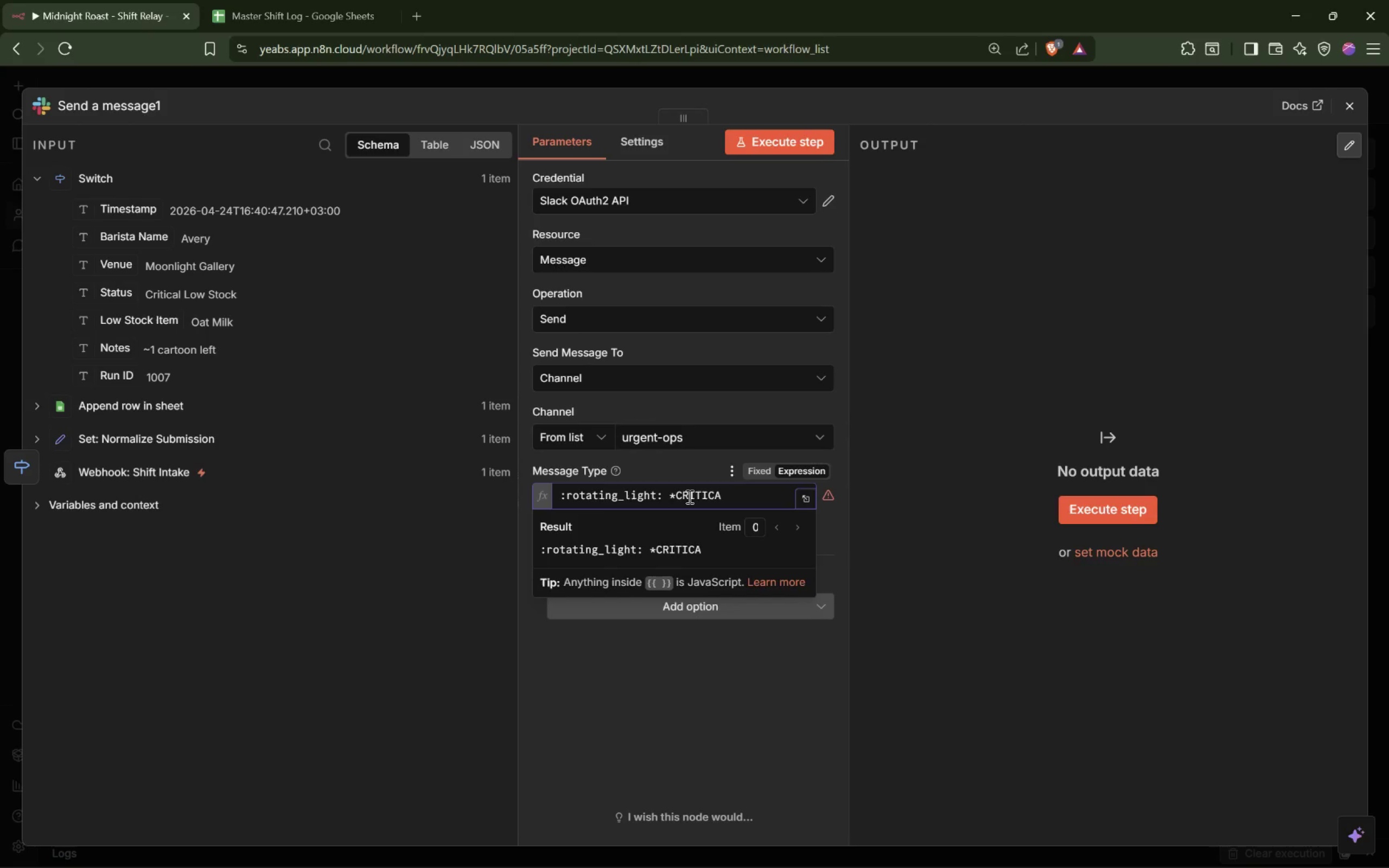 
type(L LOW)
 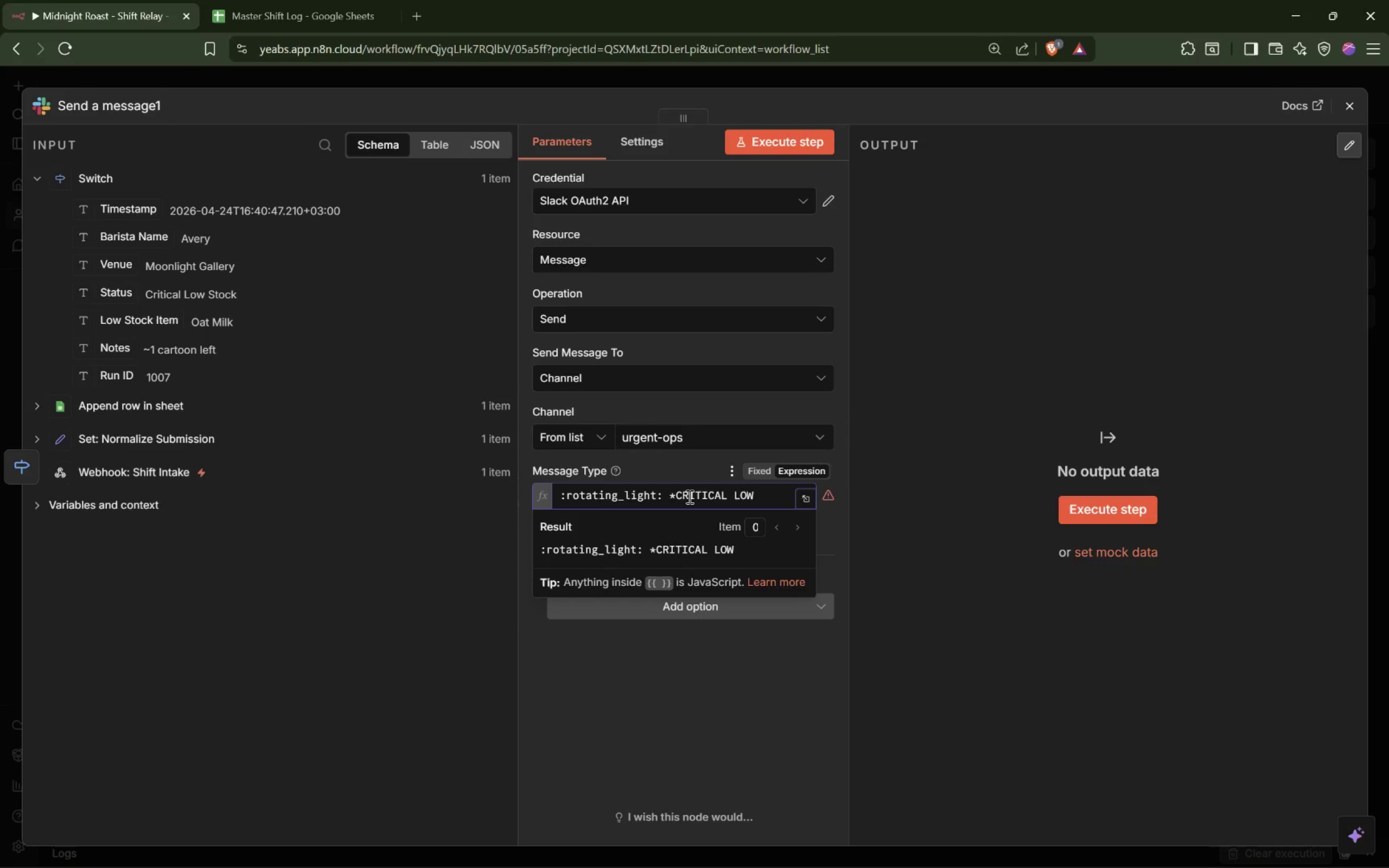 
type( STOCK ALERT)
 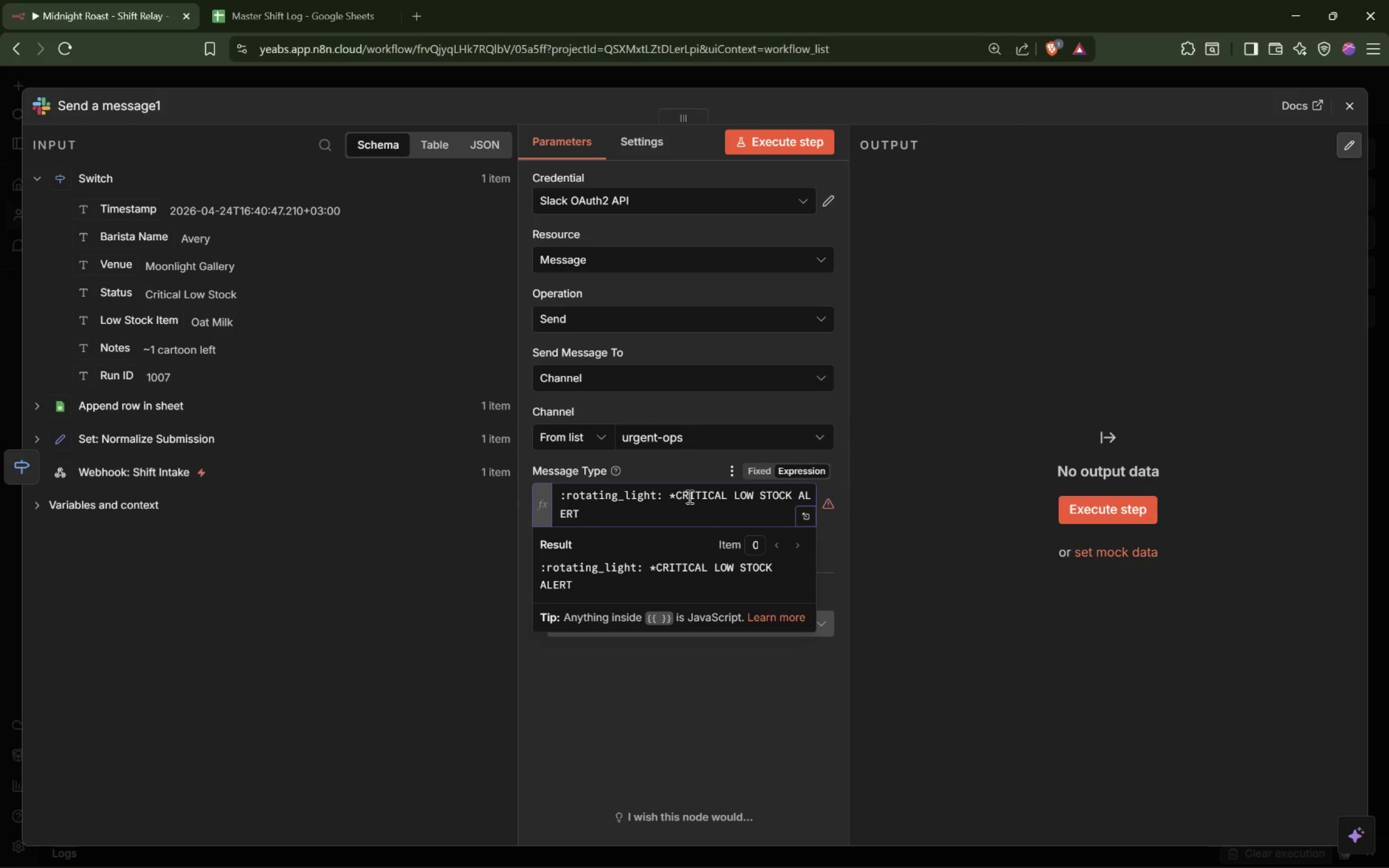 
hold_key(key=ShiftLeft, duration=0.89)
 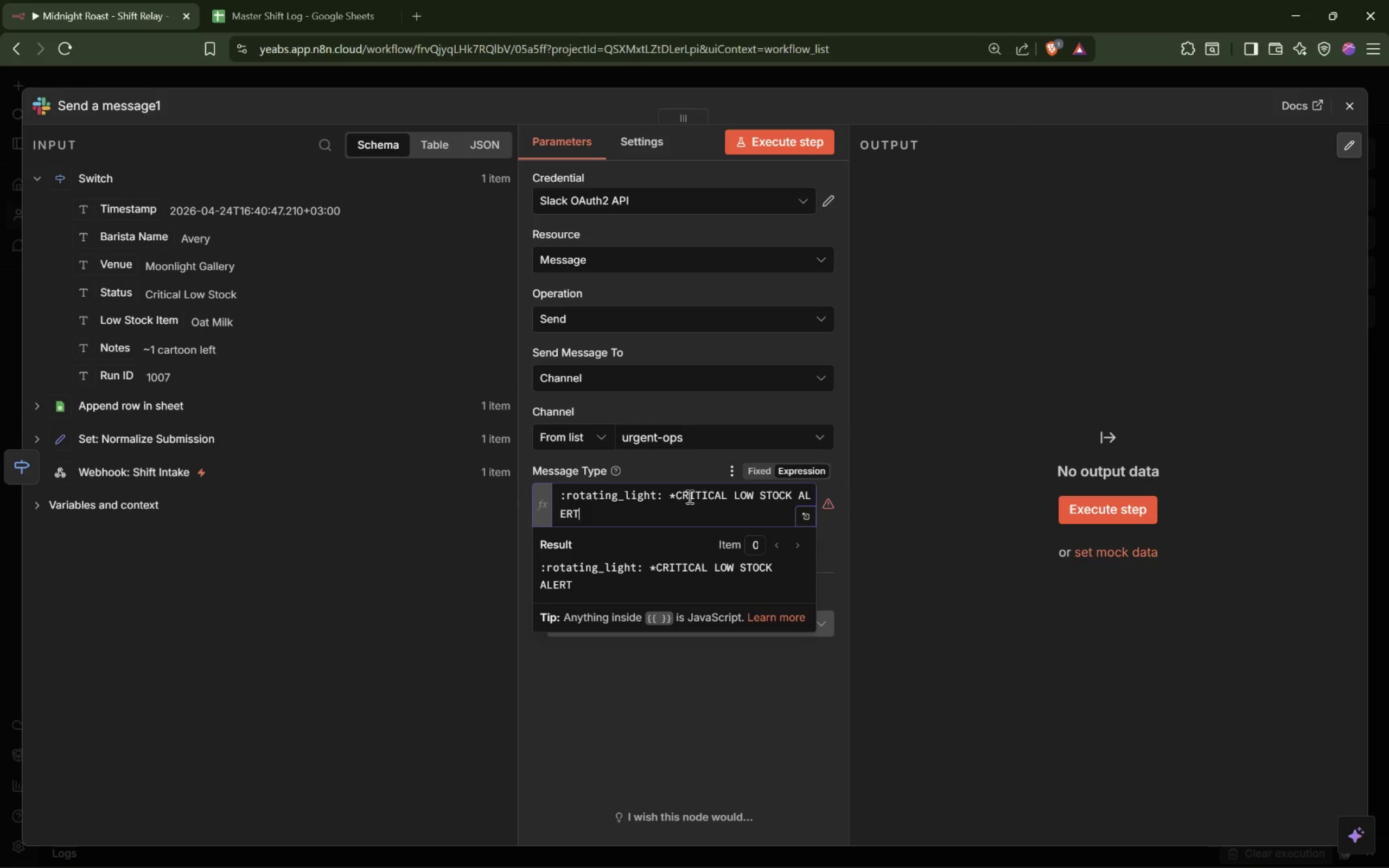 
hold_key(key=ShiftLeft, duration=0.36)
 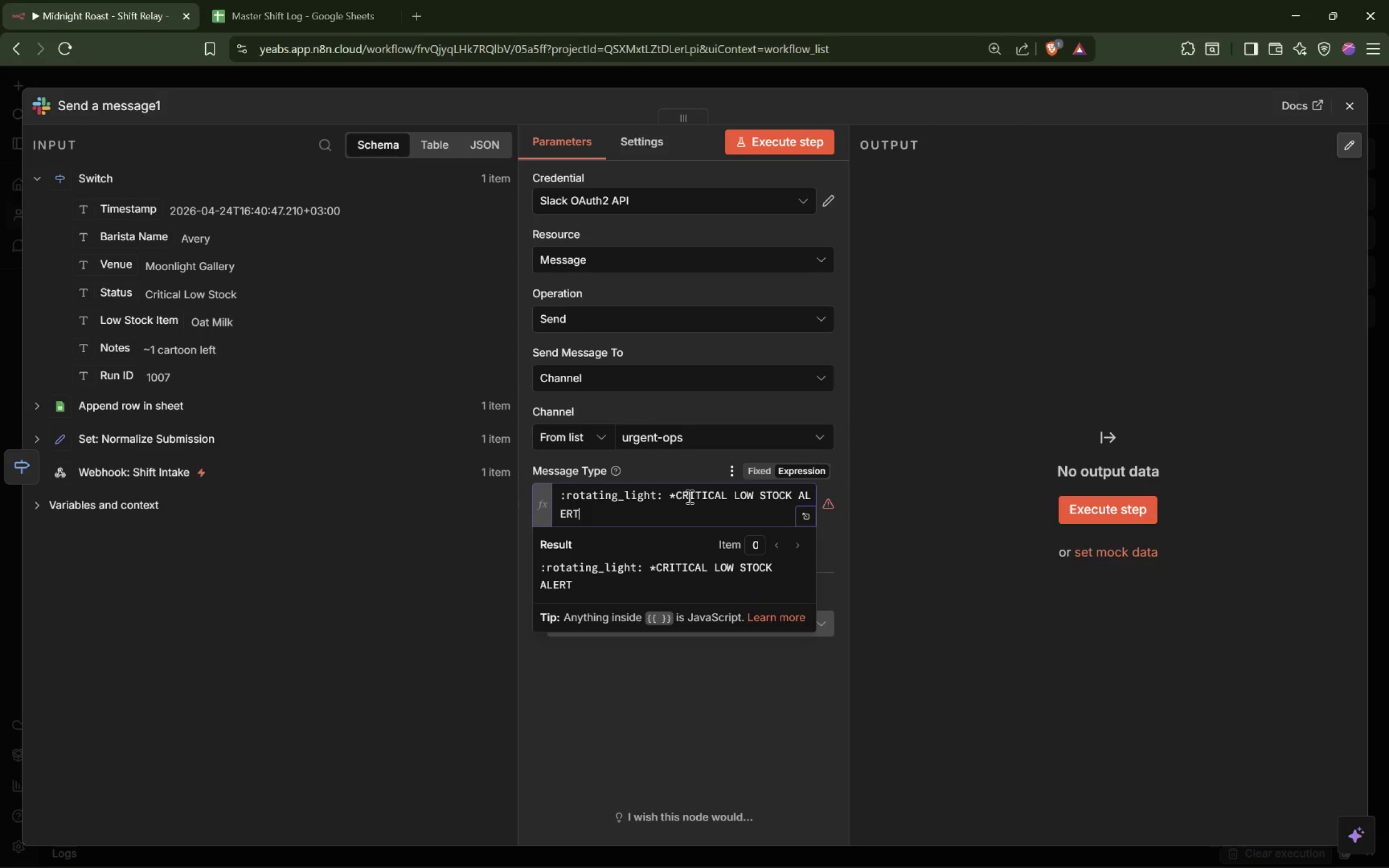 
key(Shift+8)
 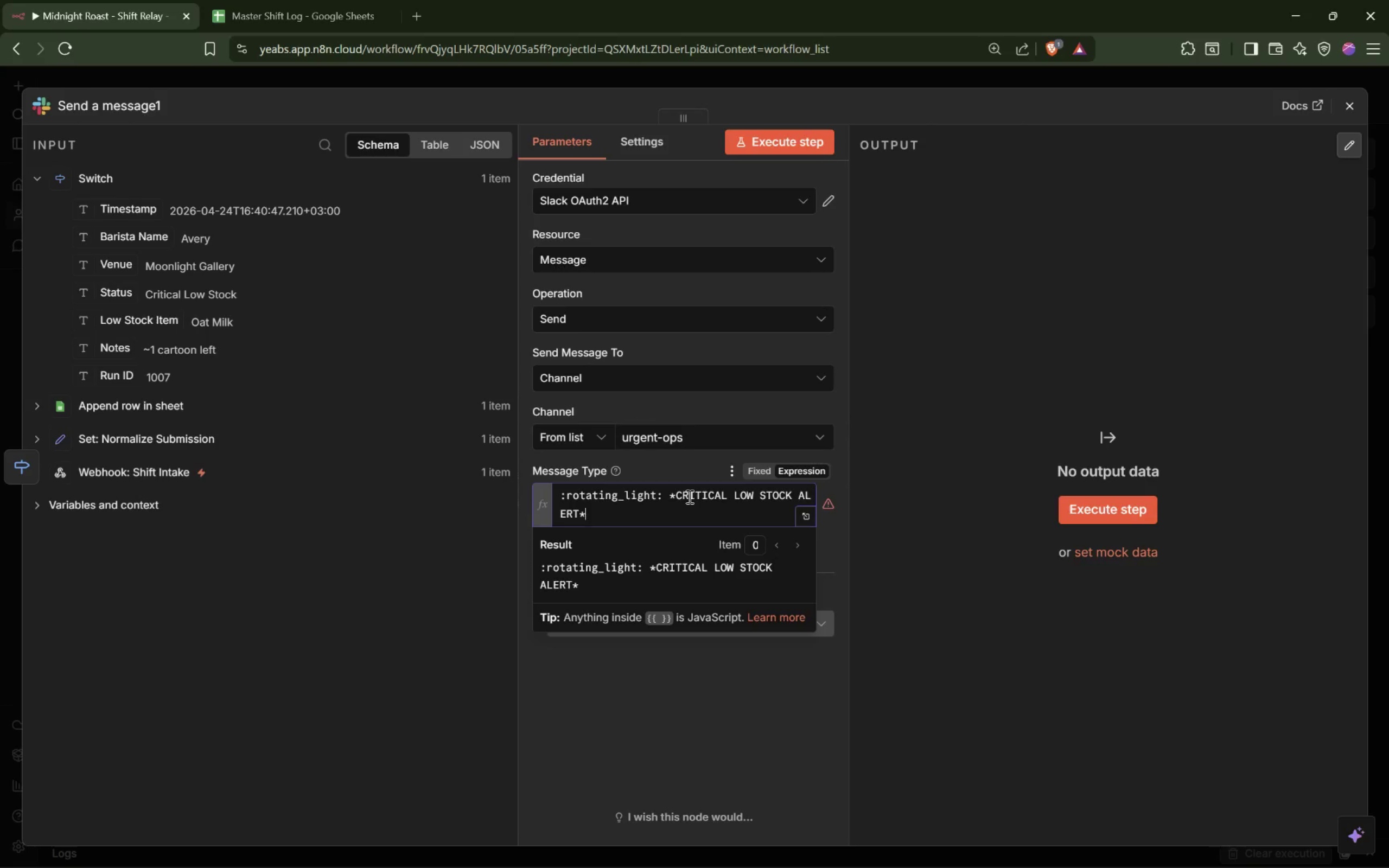 
wait(10.3)
 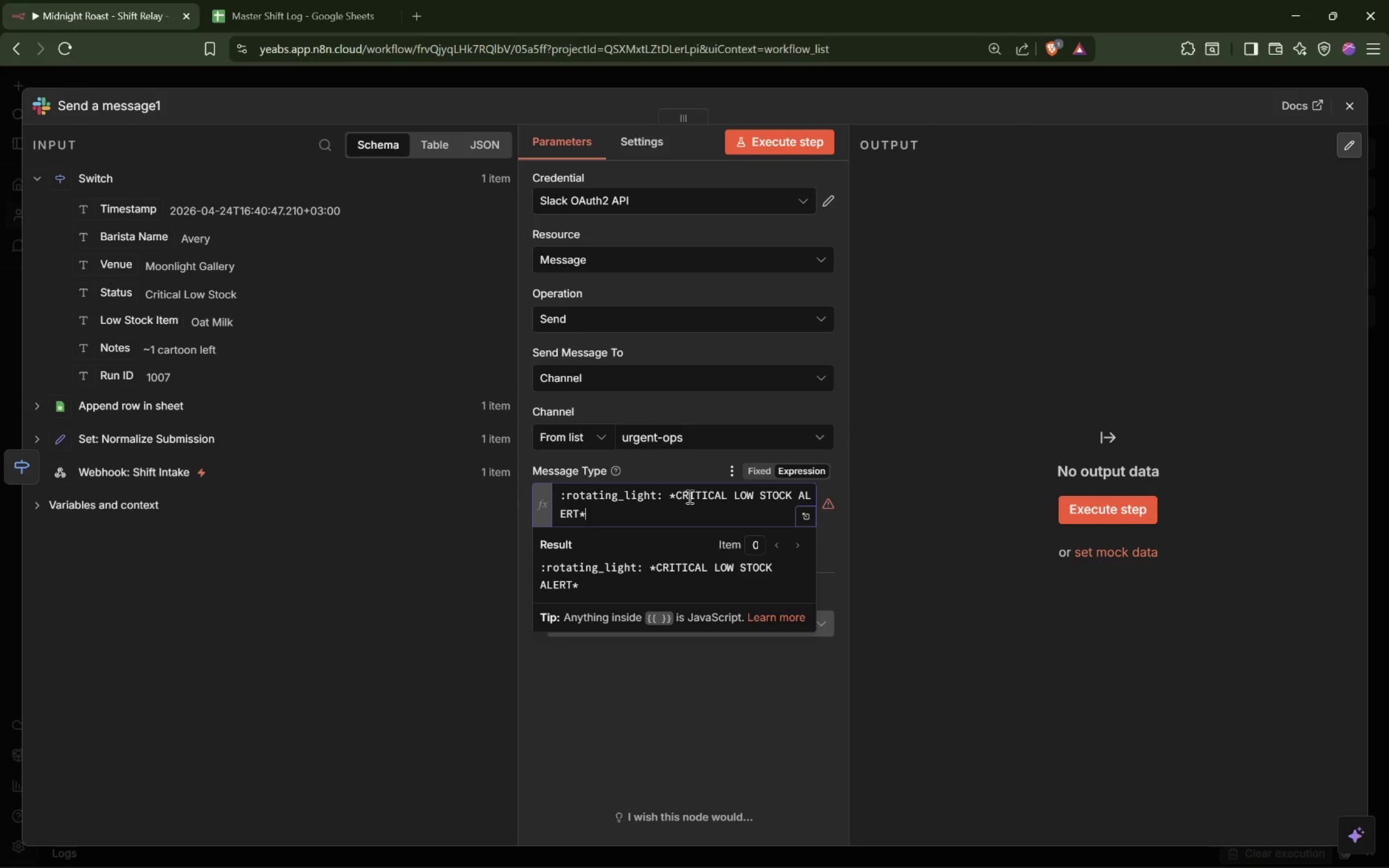 
key(Space)
 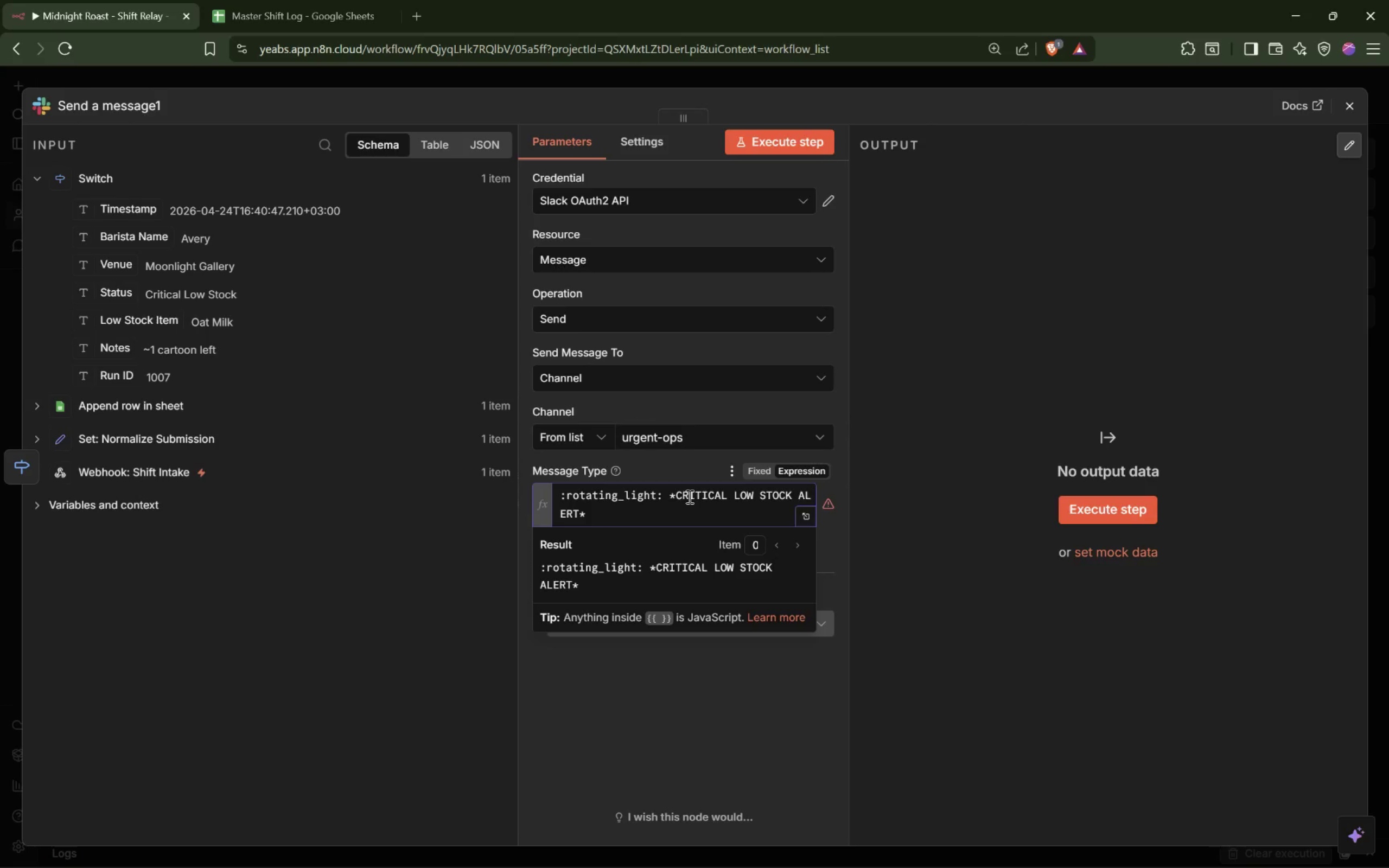 
key(Shift+Semicolon)
 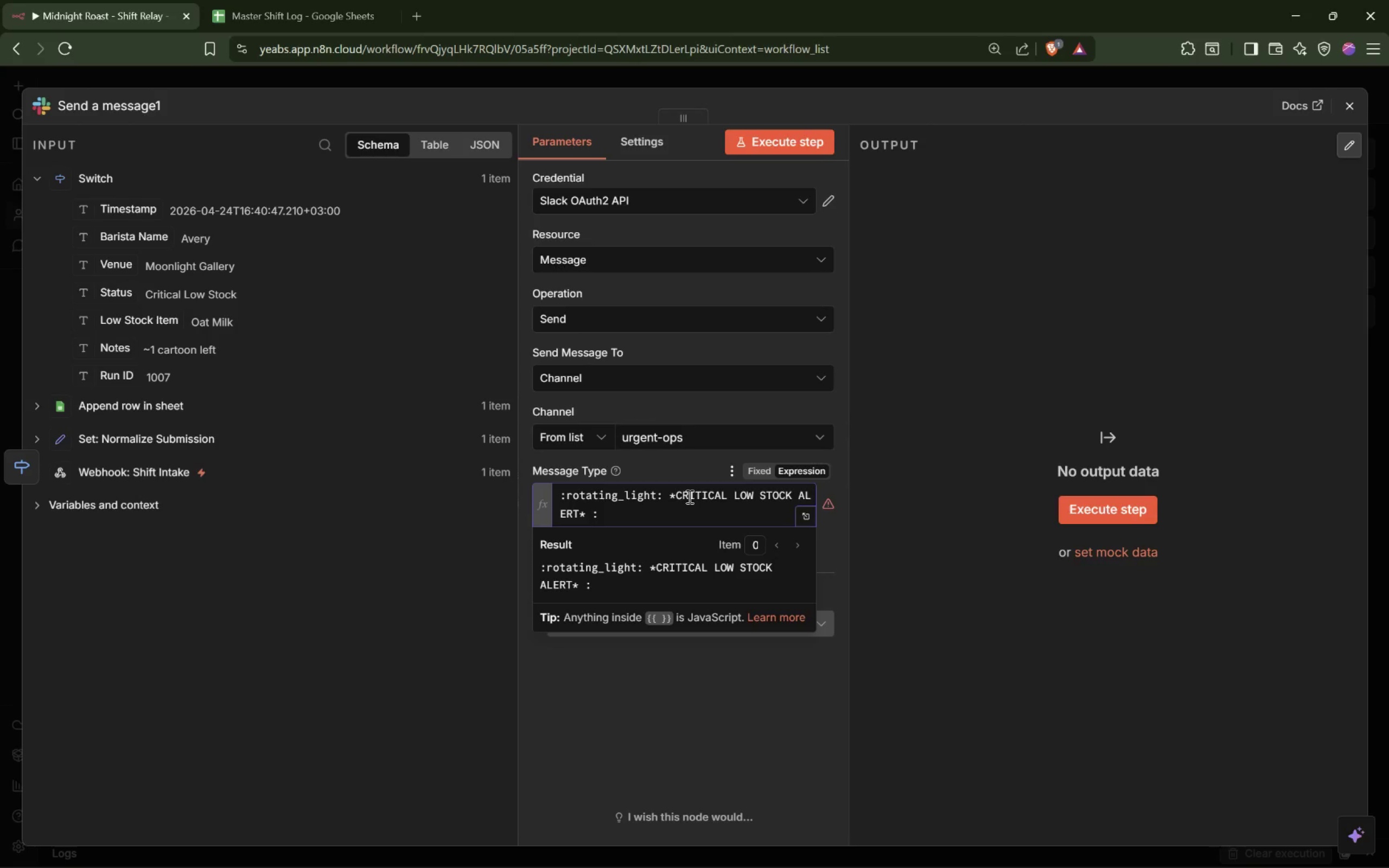 
type(RO)
key(Backspace)
 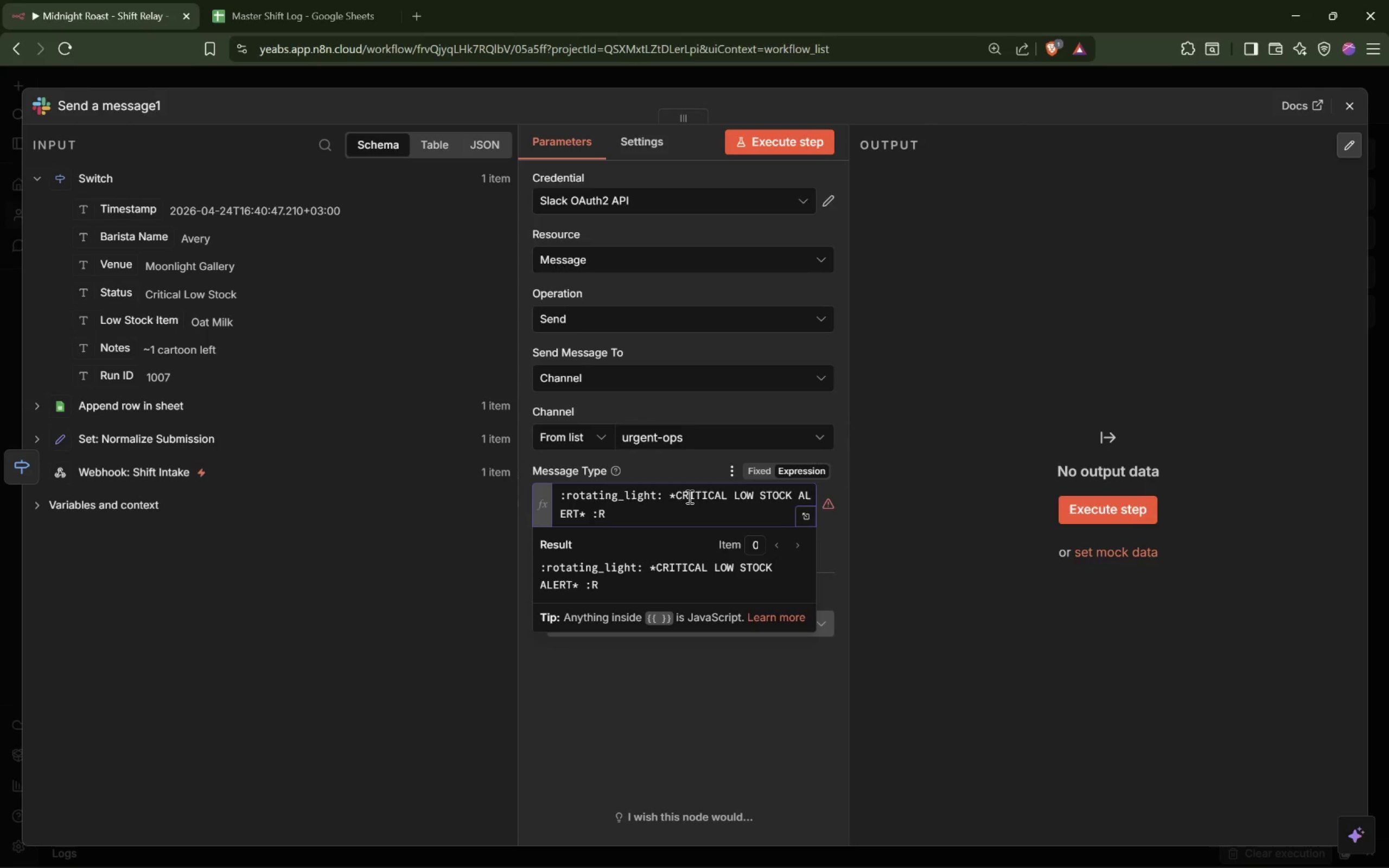 
key(Backspace)
type(rotating)
 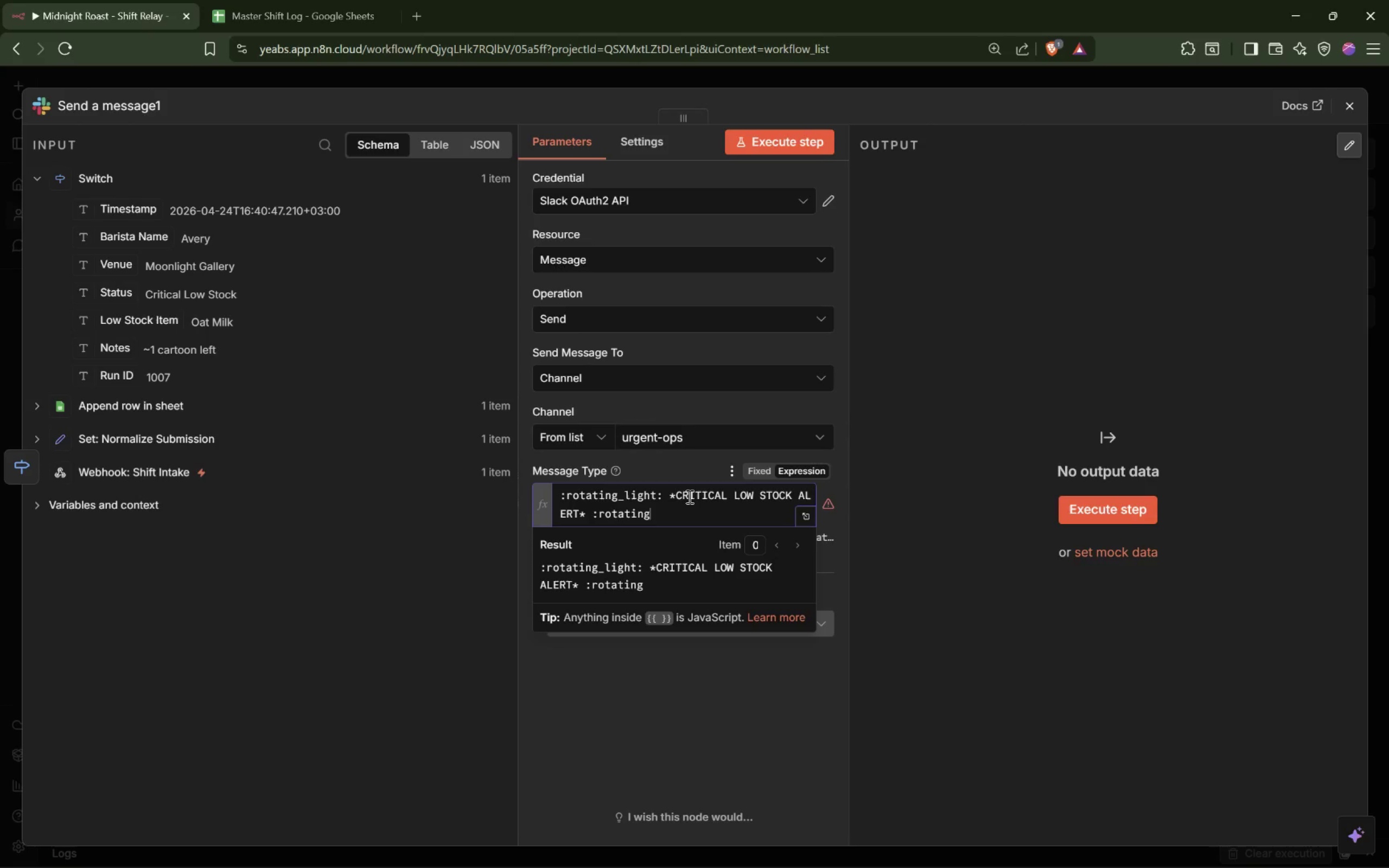 
type(_lig)
 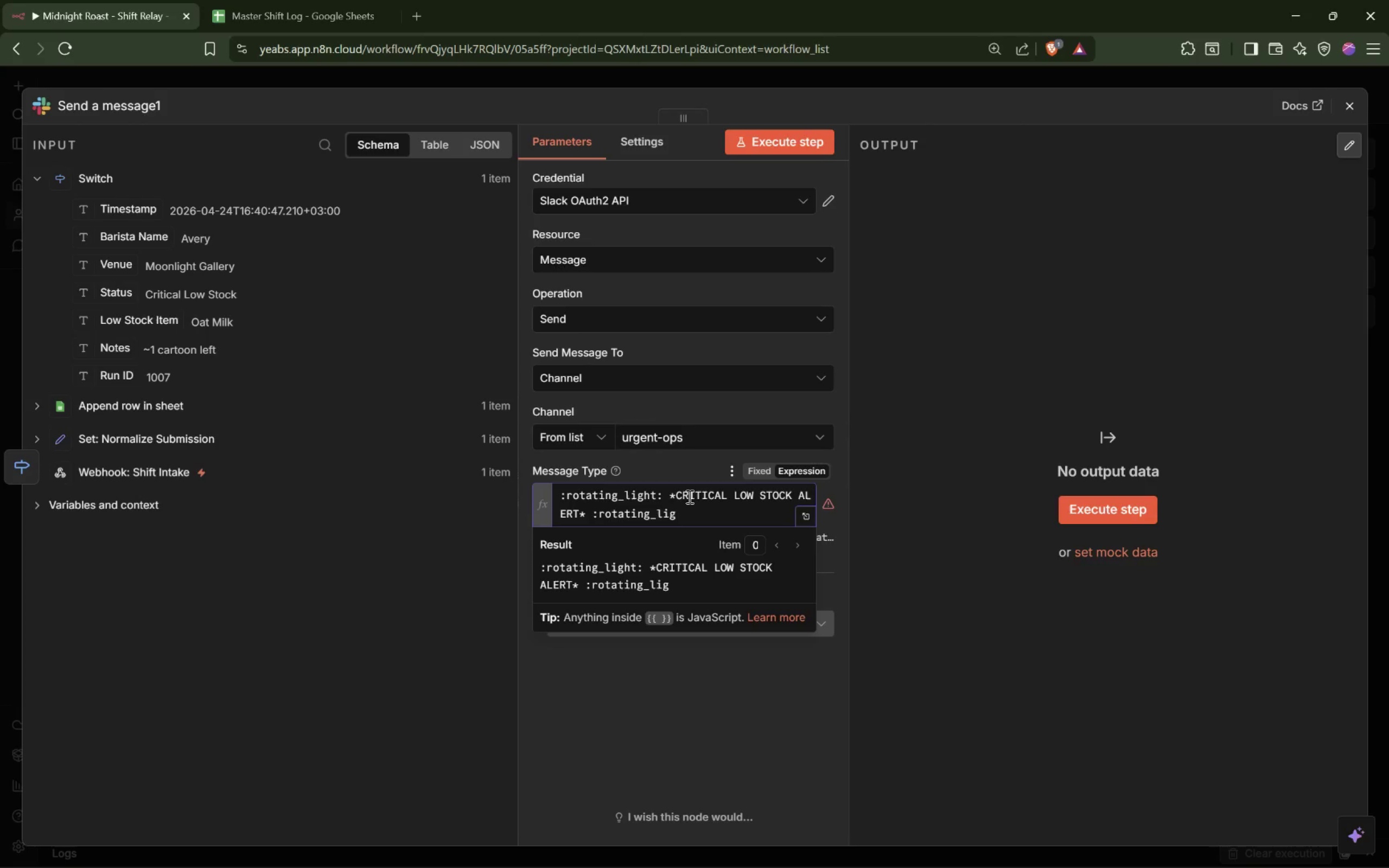 
type(ht)
 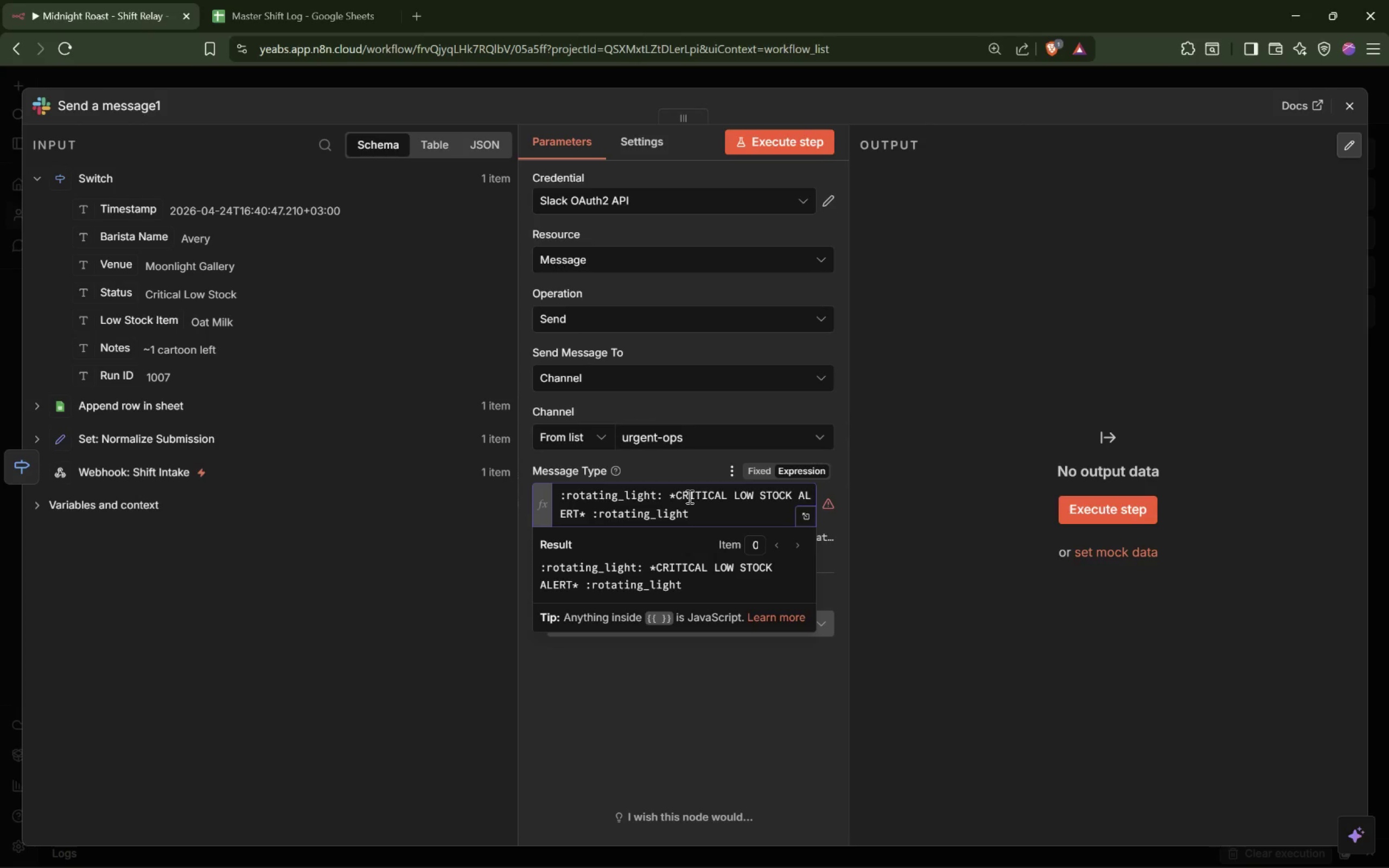 
key(Shift+Semicolon)
 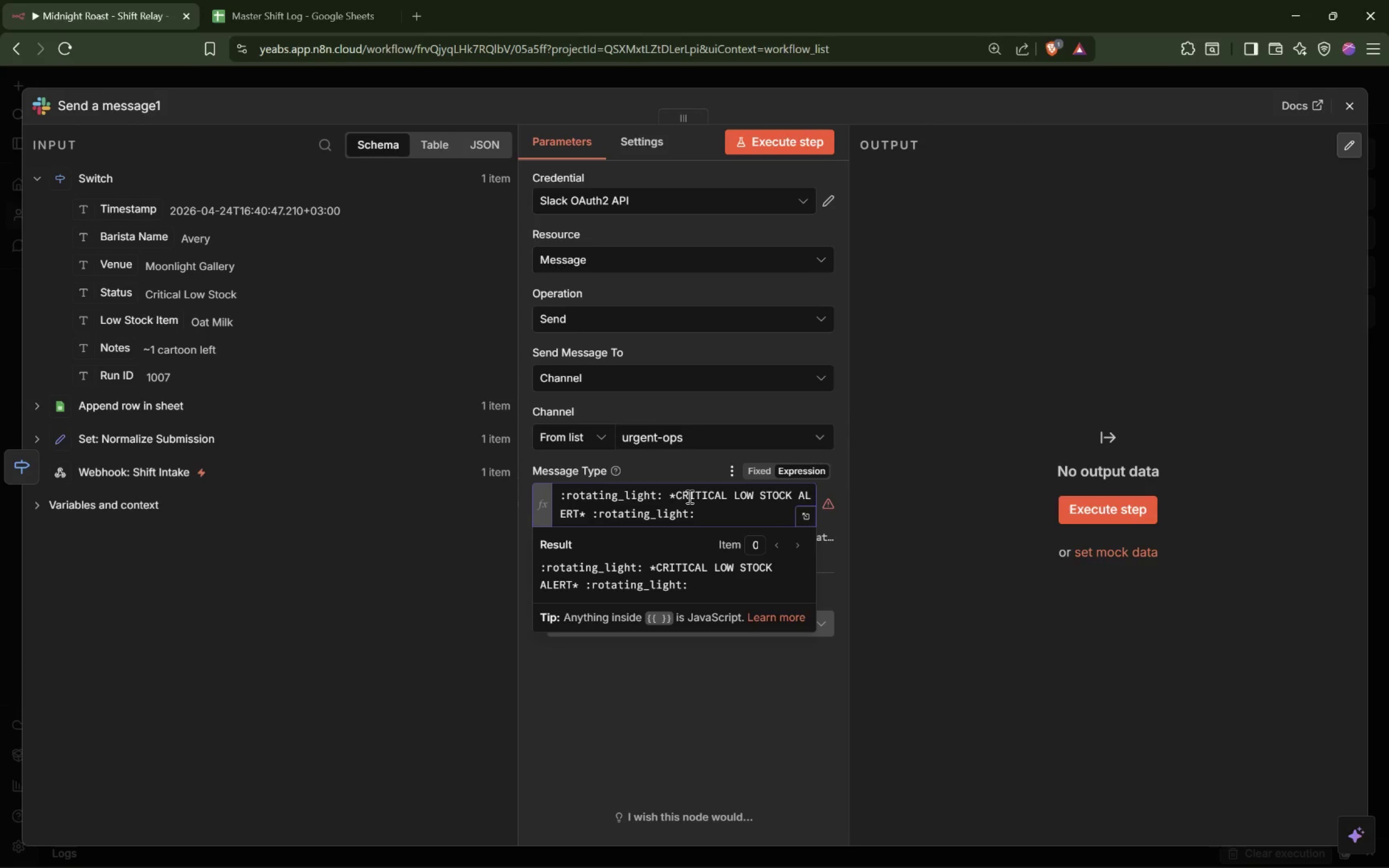 
wait(5.06)
 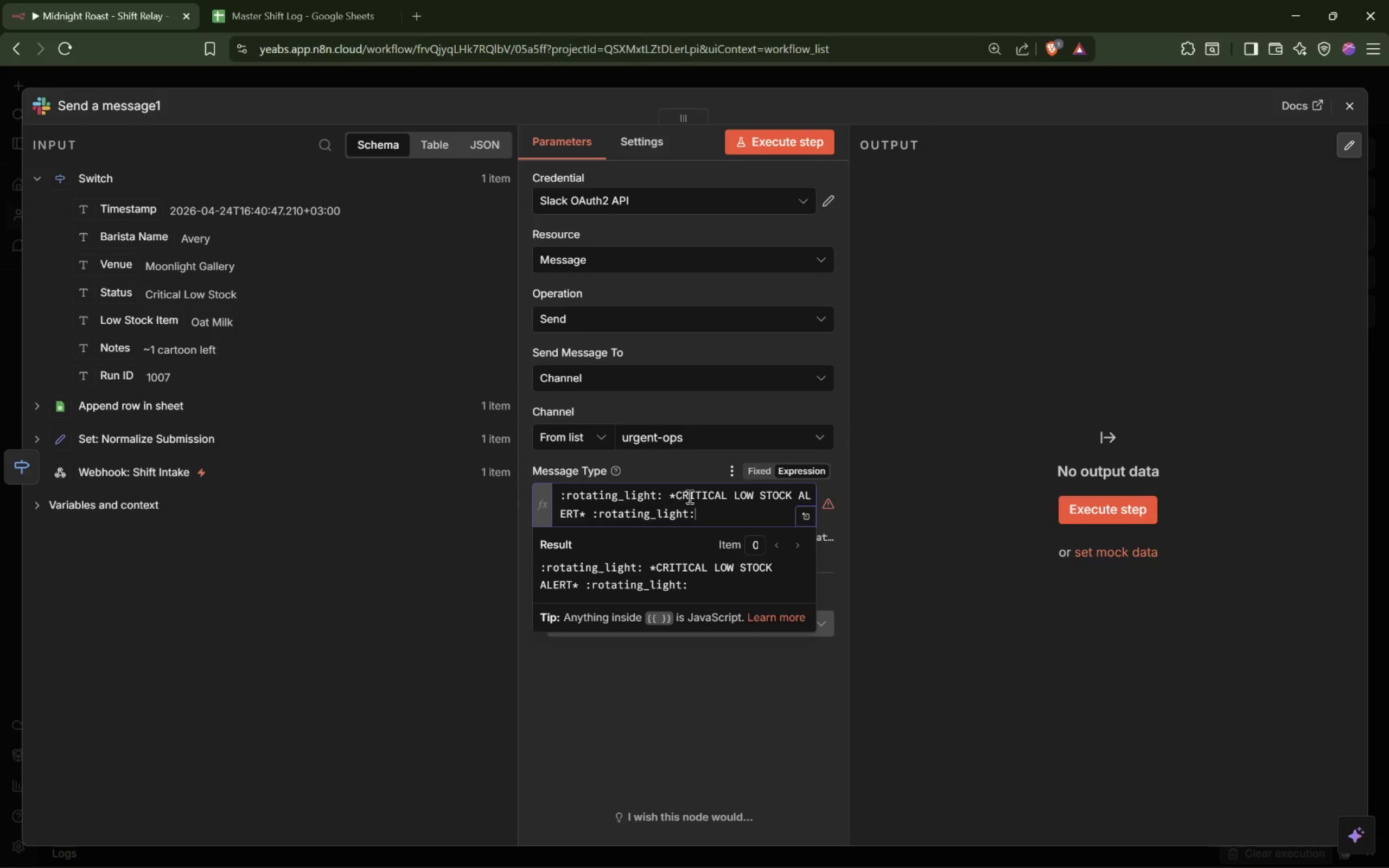 
key(Enter)
 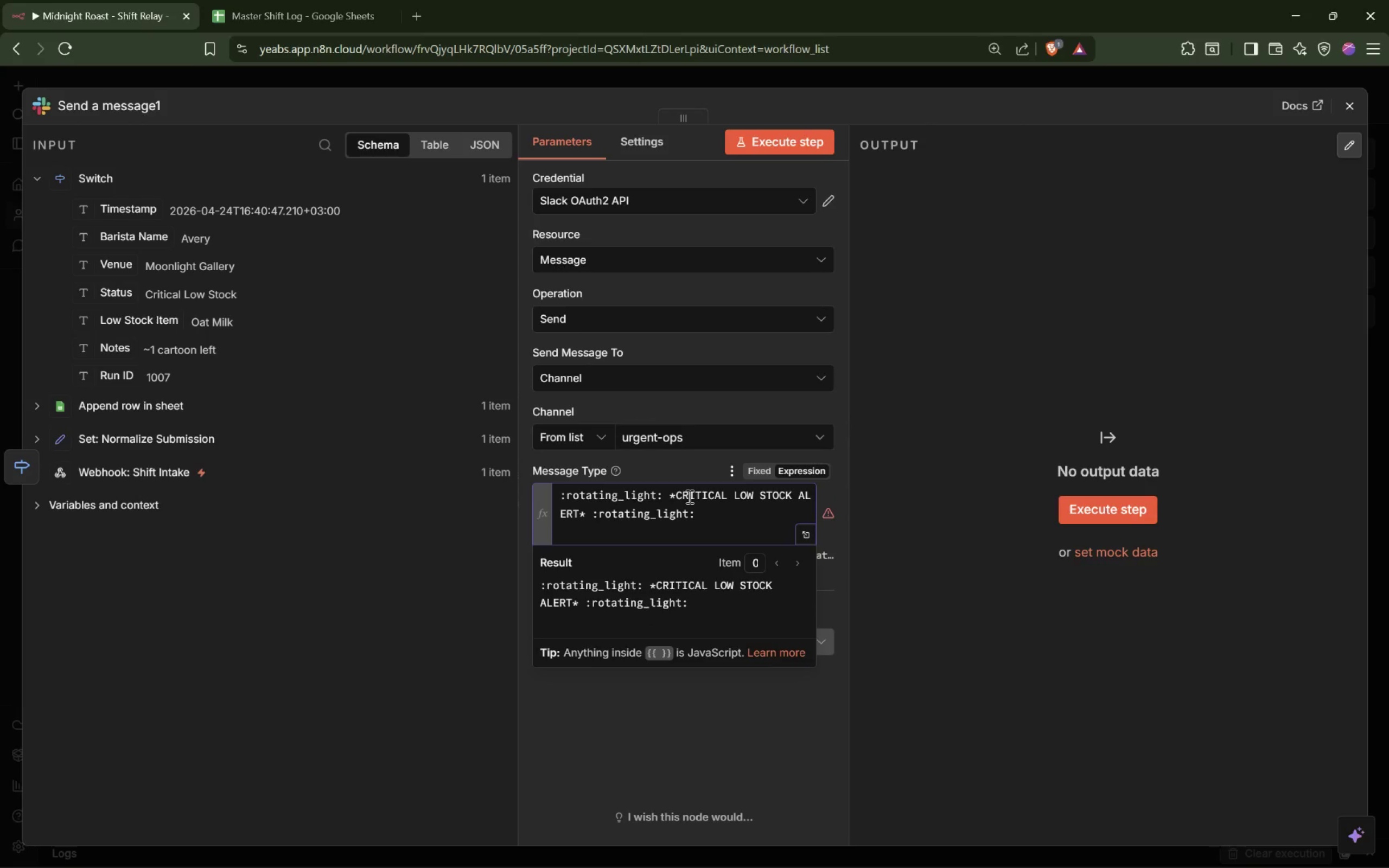 
hold_key(key=ShiftLeft, duration=1.39)
 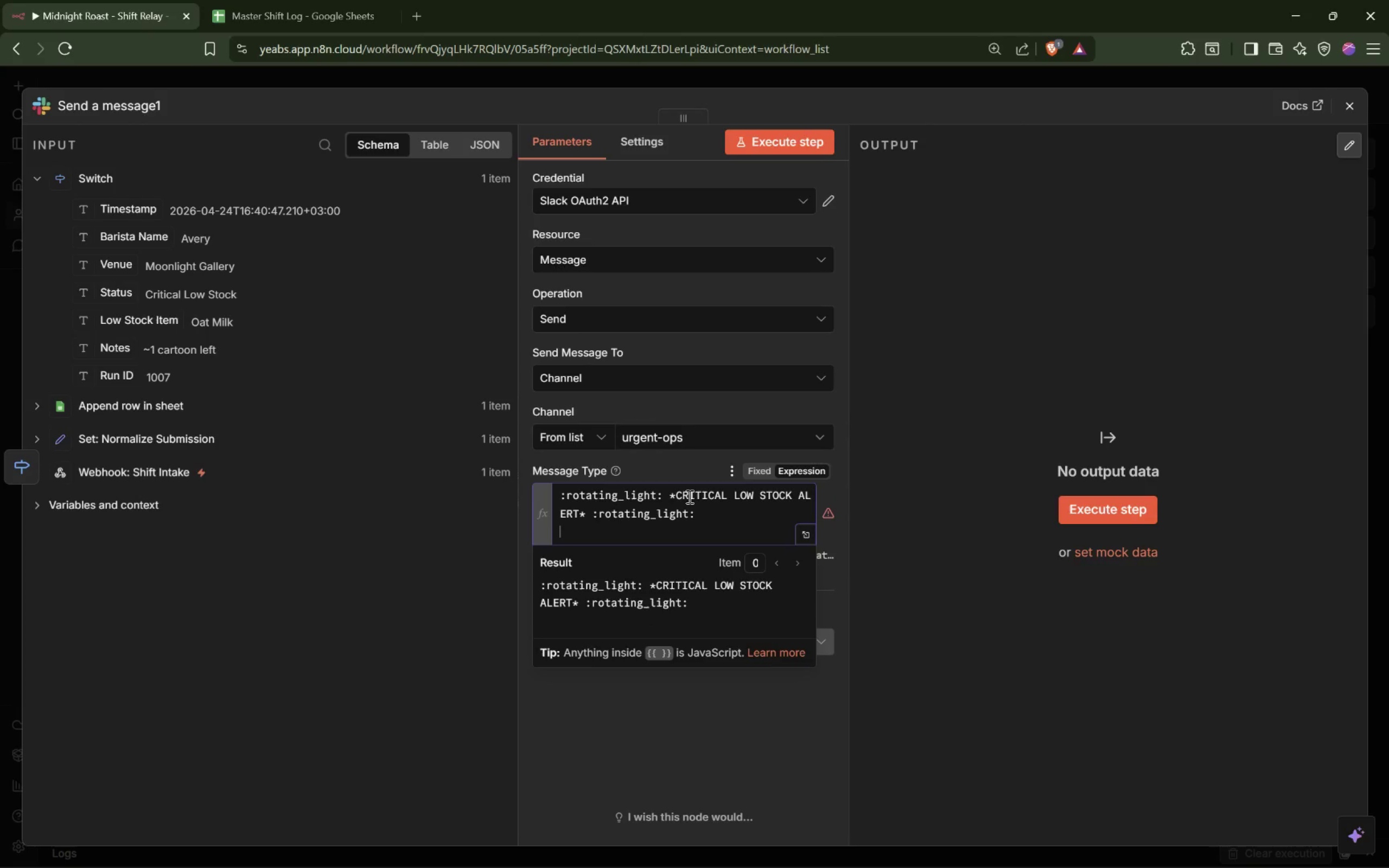 
type(*venue)
 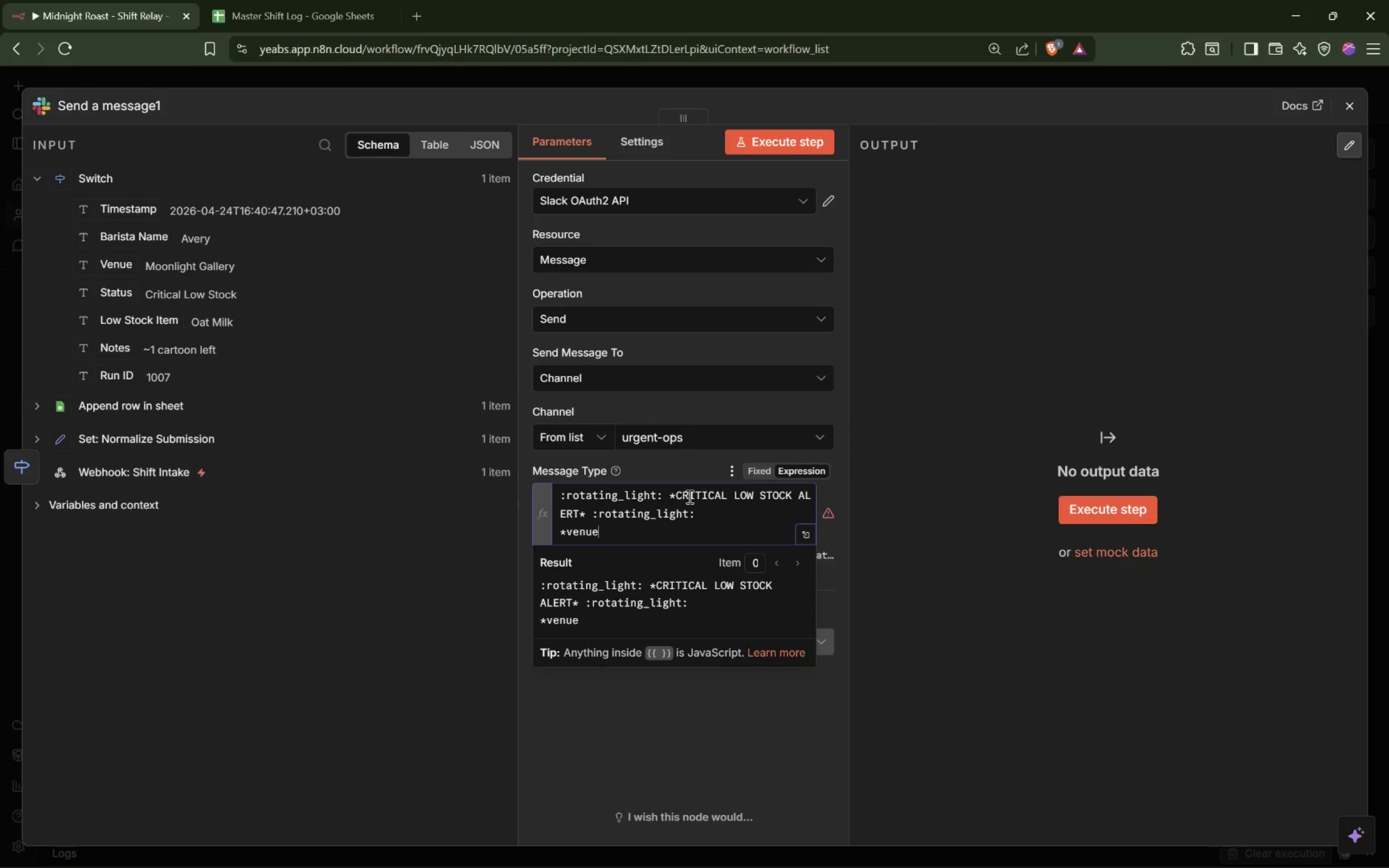 
key(Shift+Semicolon)
 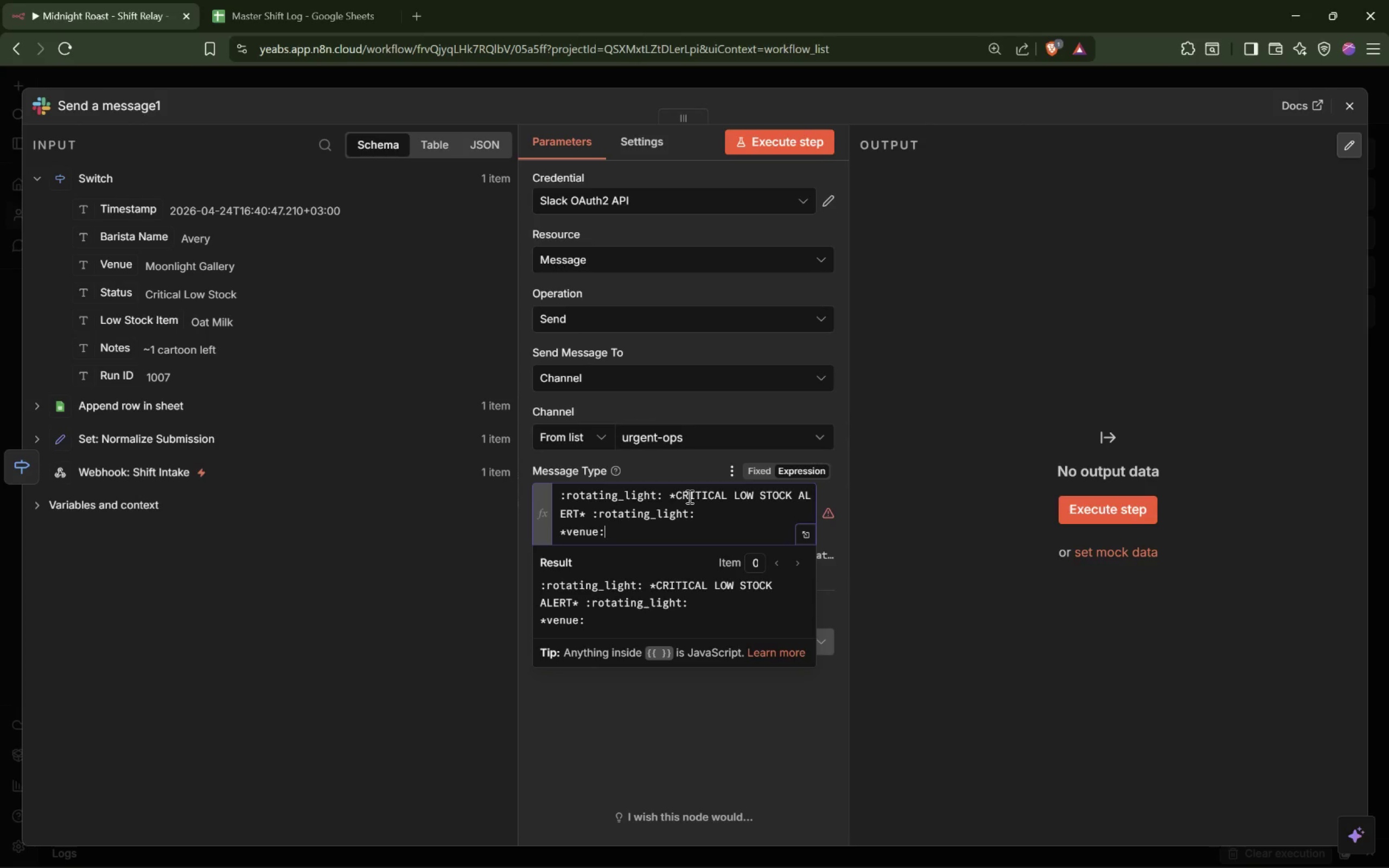 
wait(11.55)
 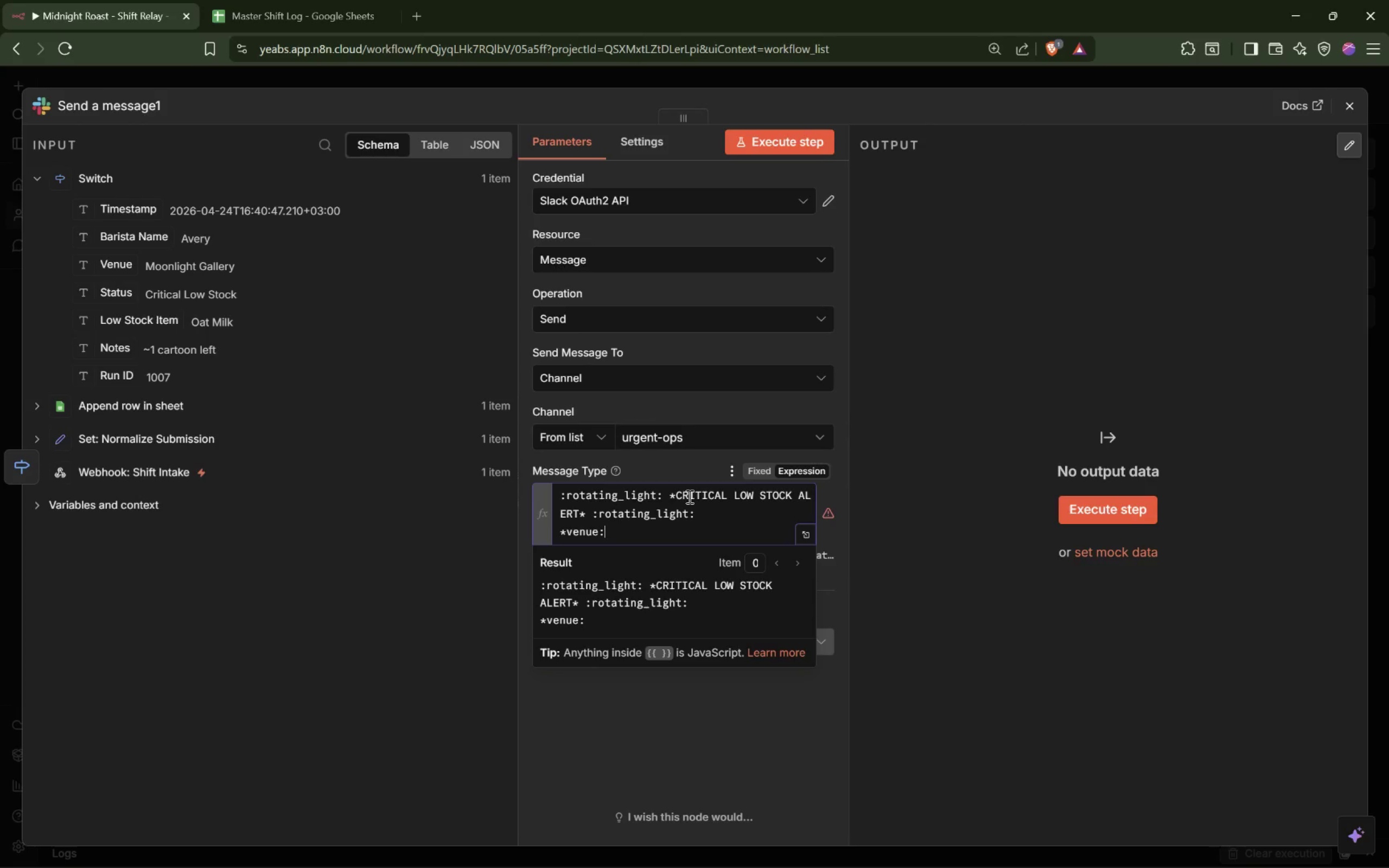 
hold_key(key=ShiftLeft, duration=1.39)
 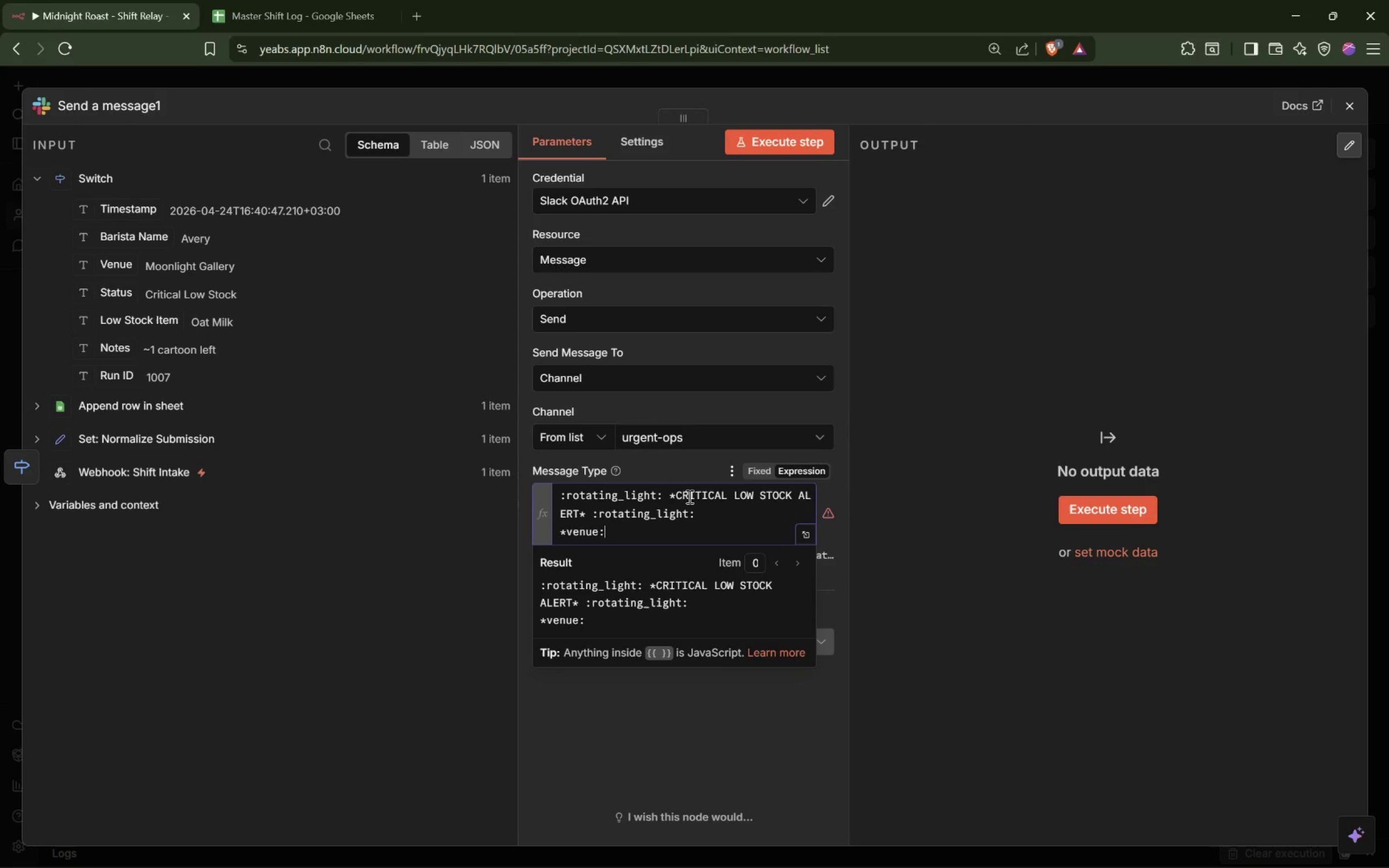 
hold_key(key=ShiftLeft, duration=0.64)
 